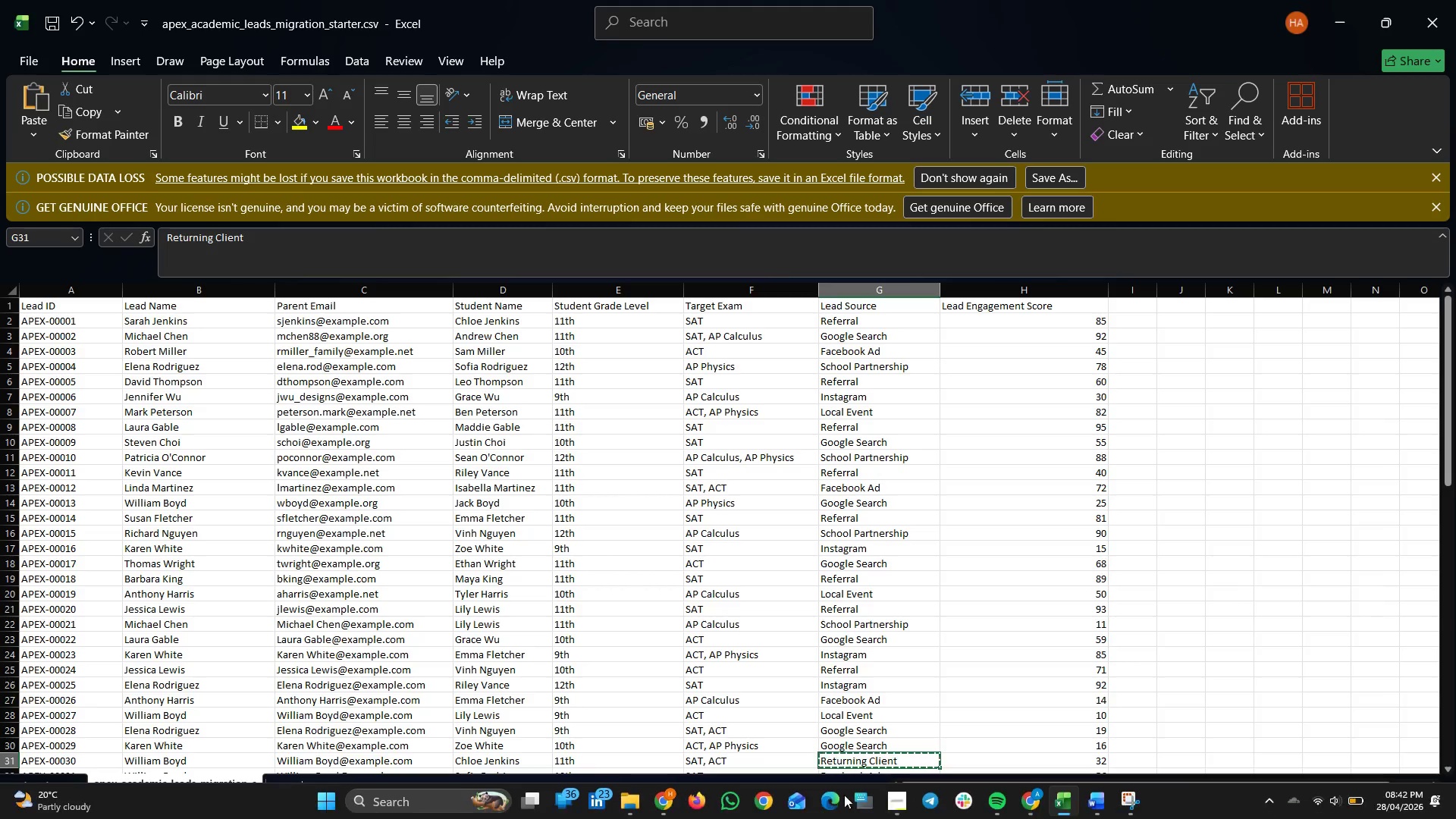 
wait(30.21)
 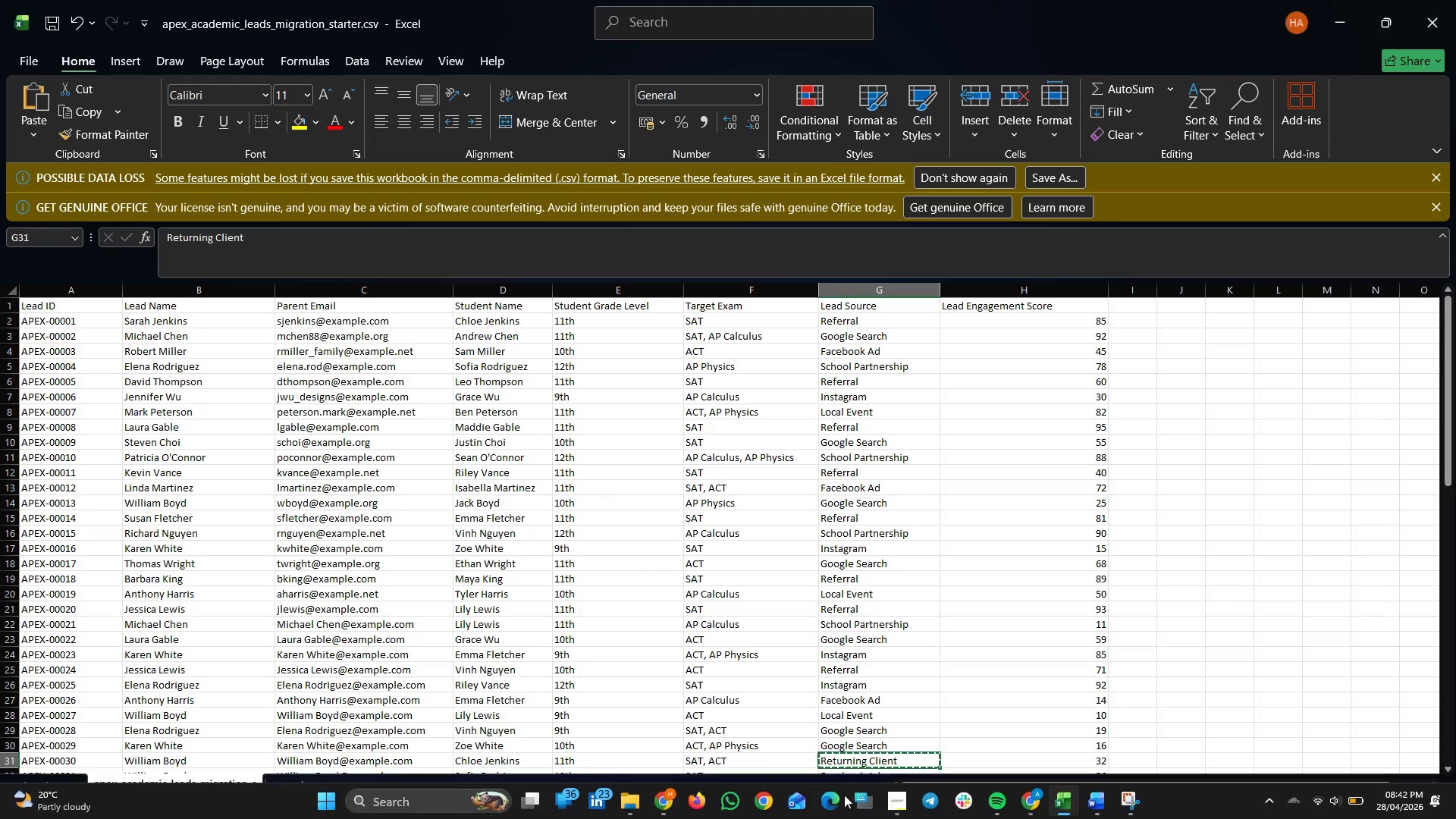 
left_click([1010, 307])
 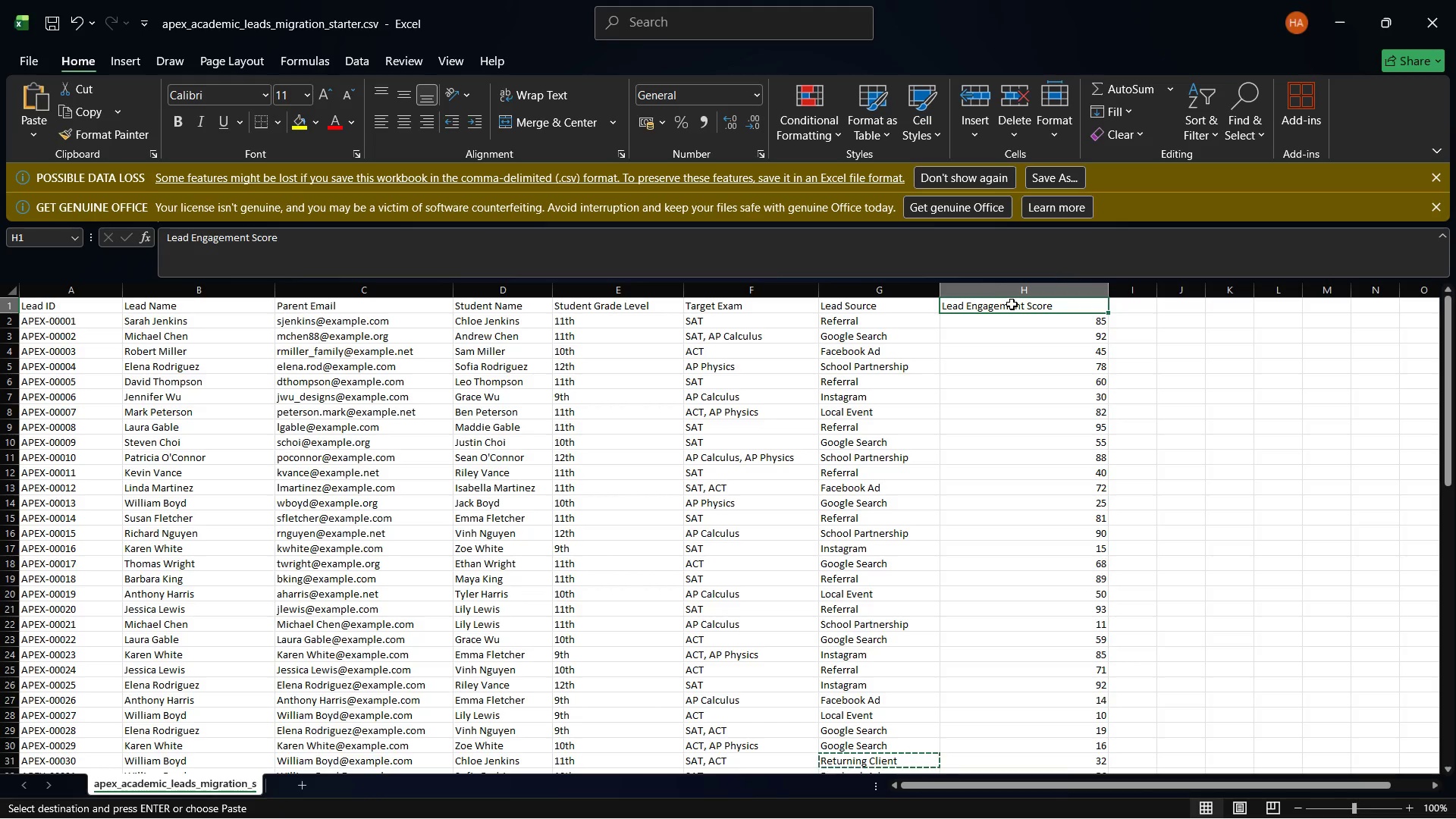 
right_click([1012, 304])
 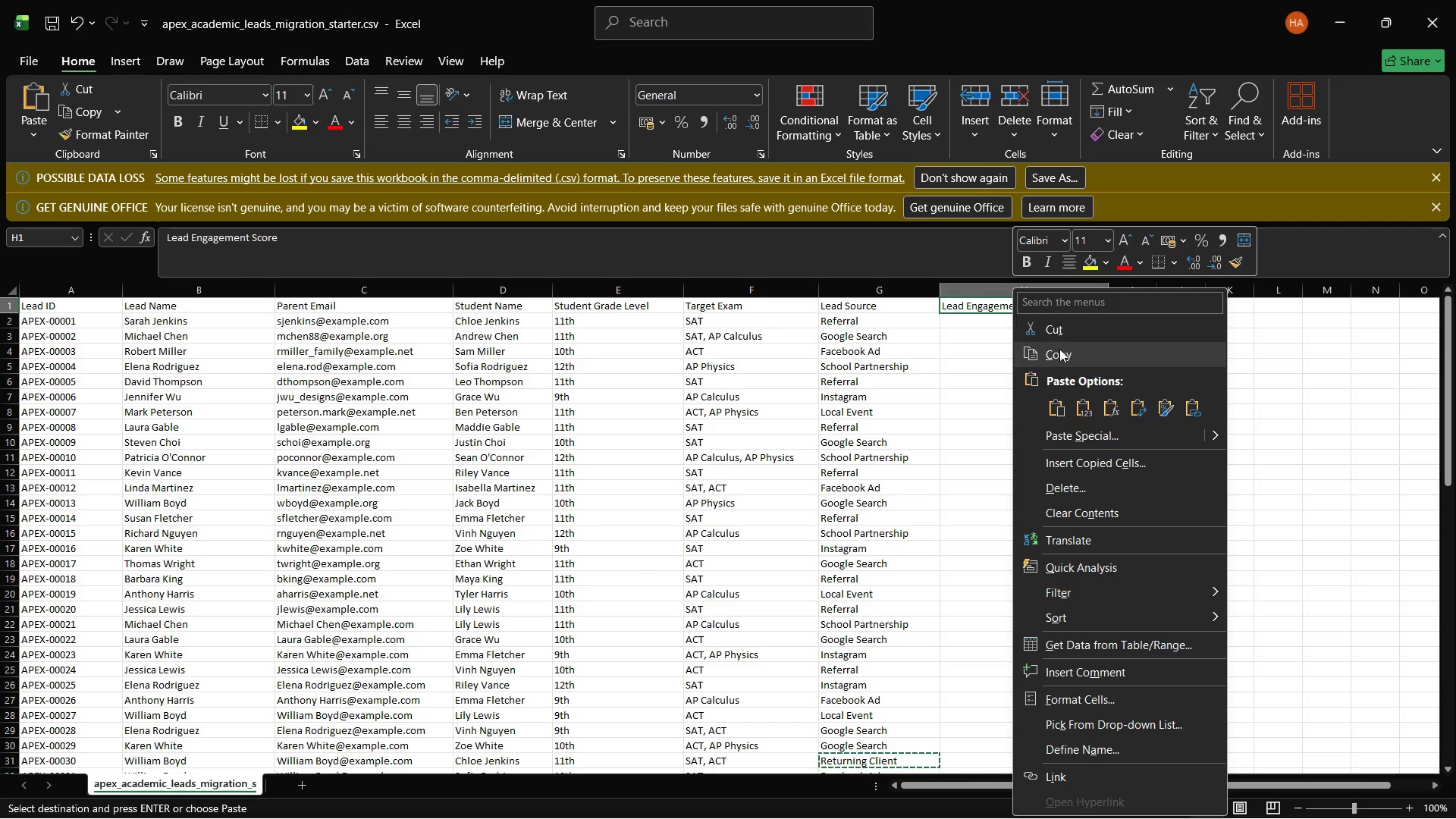 
left_click([1059, 350])
 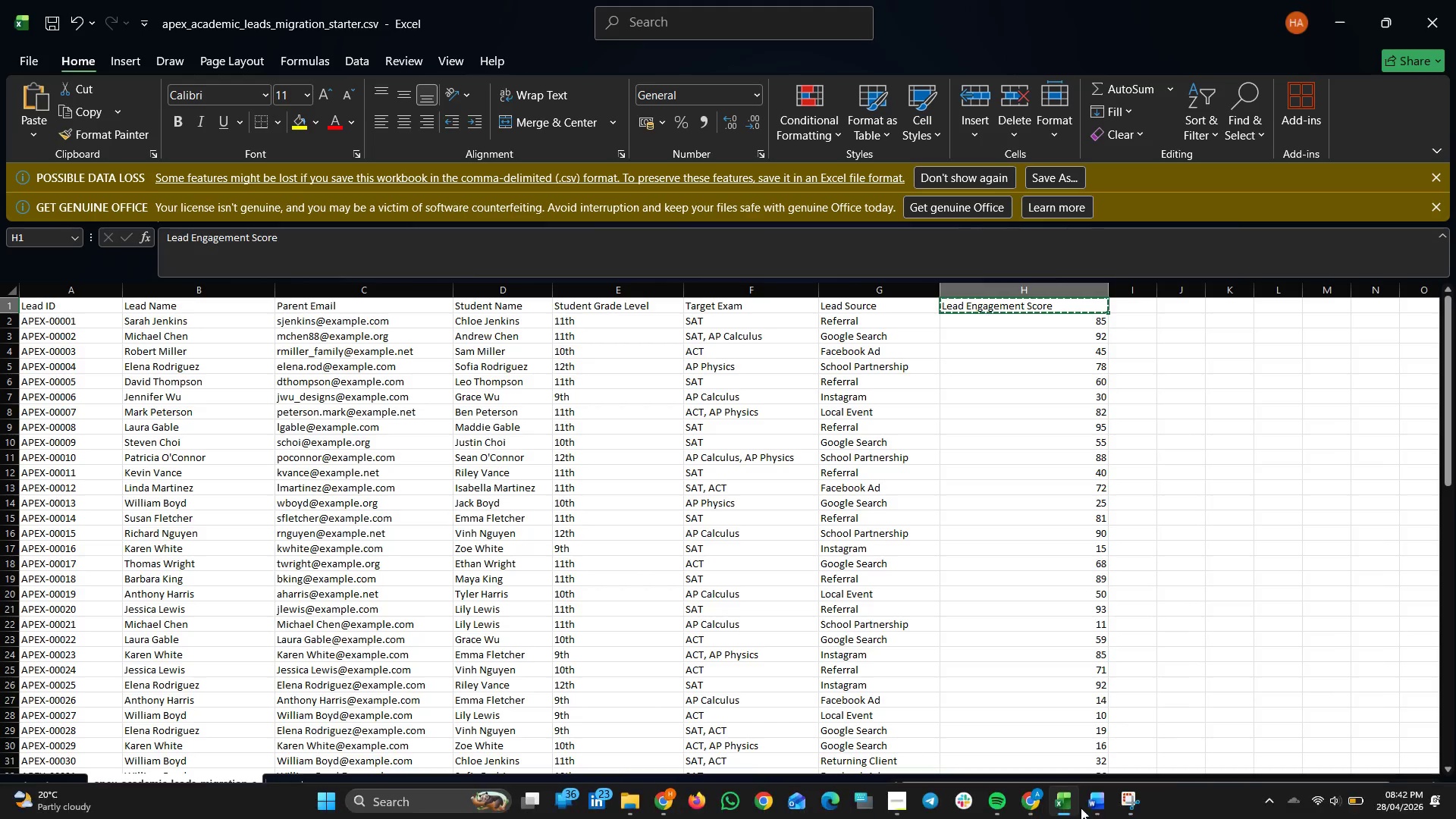 
mouse_move([1077, 808])
 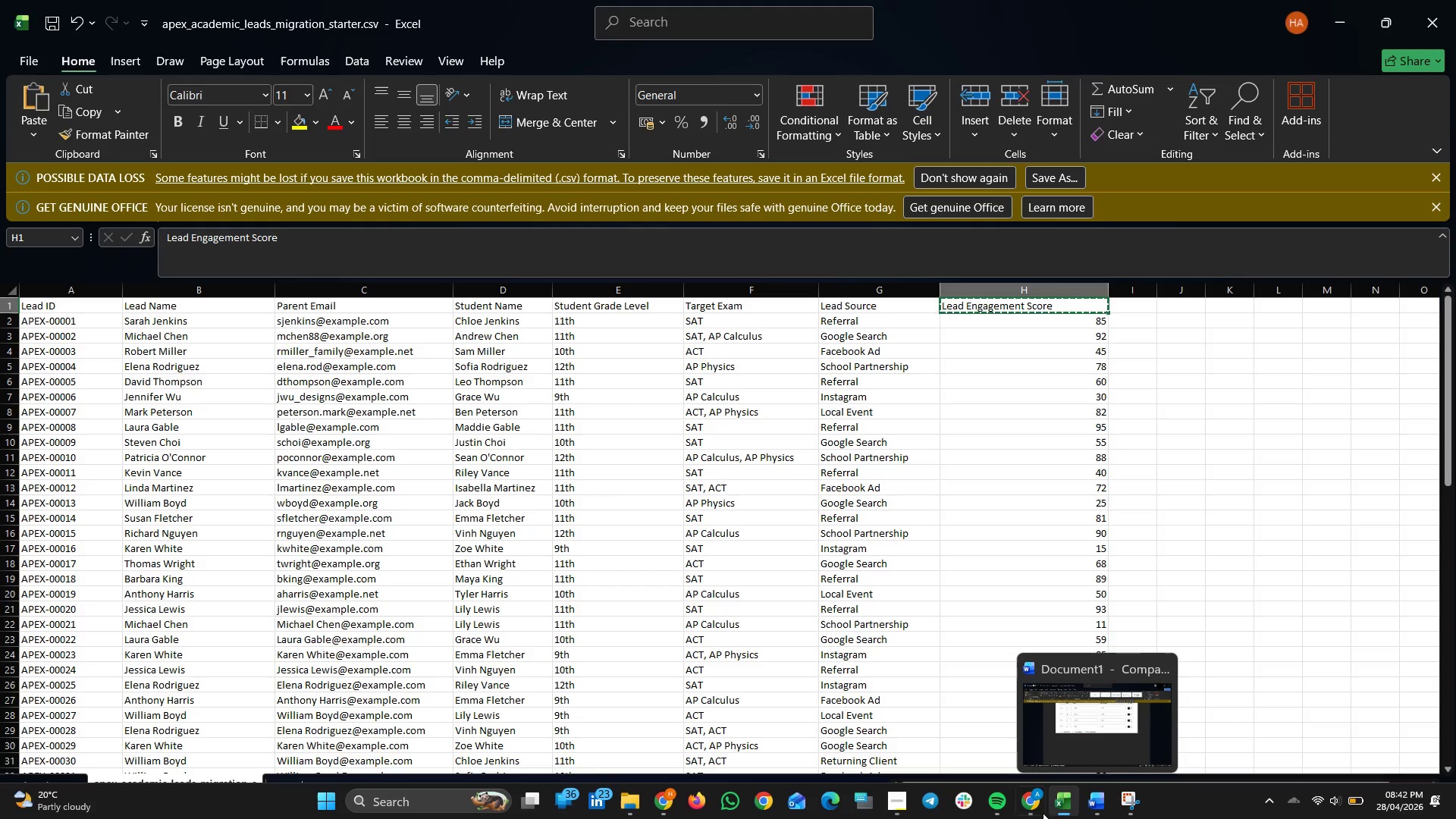 
mouse_move([1034, 795])
 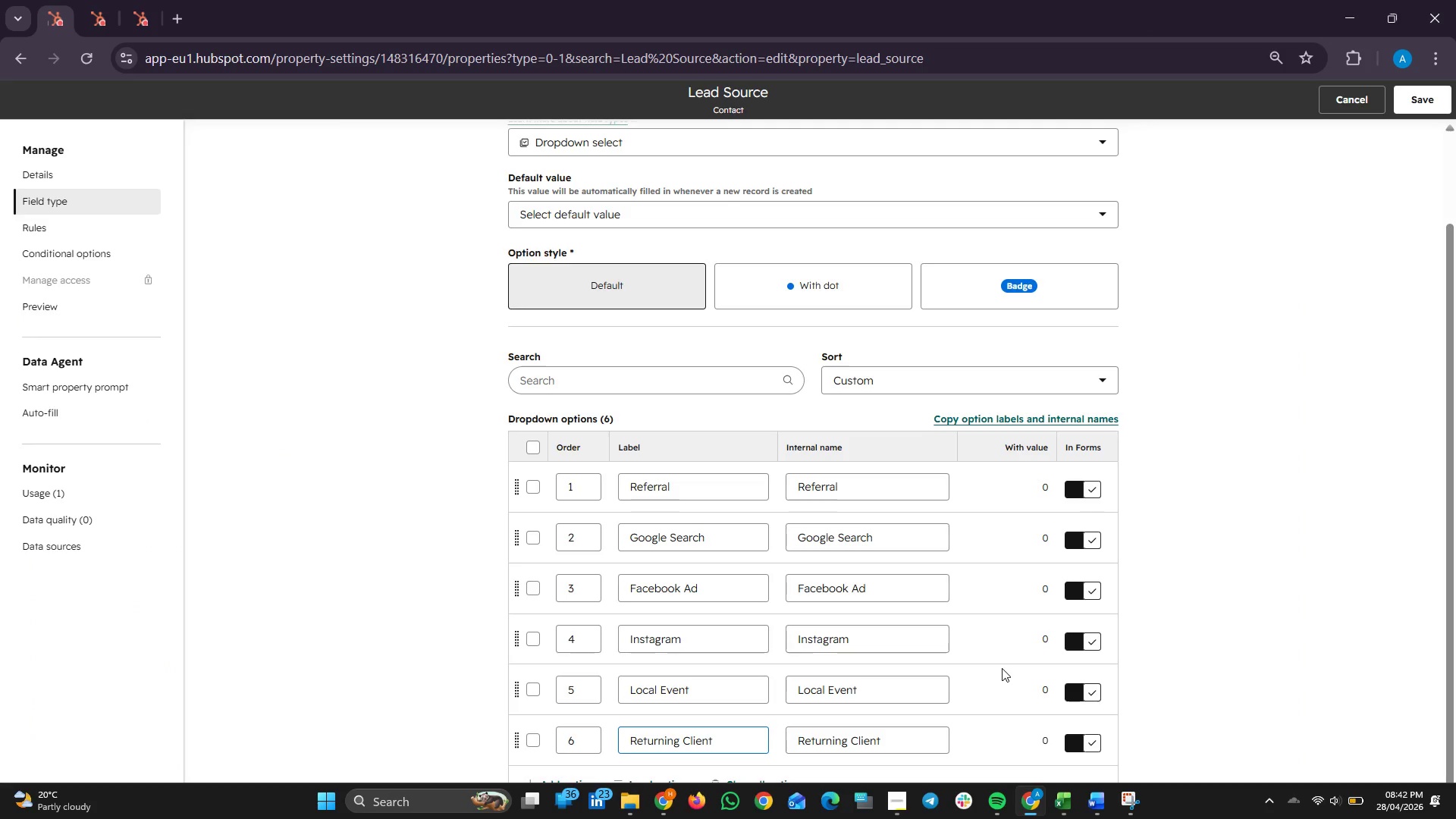 
scroll: coordinate [1022, 650], scroll_direction: down, amount: 7.0
 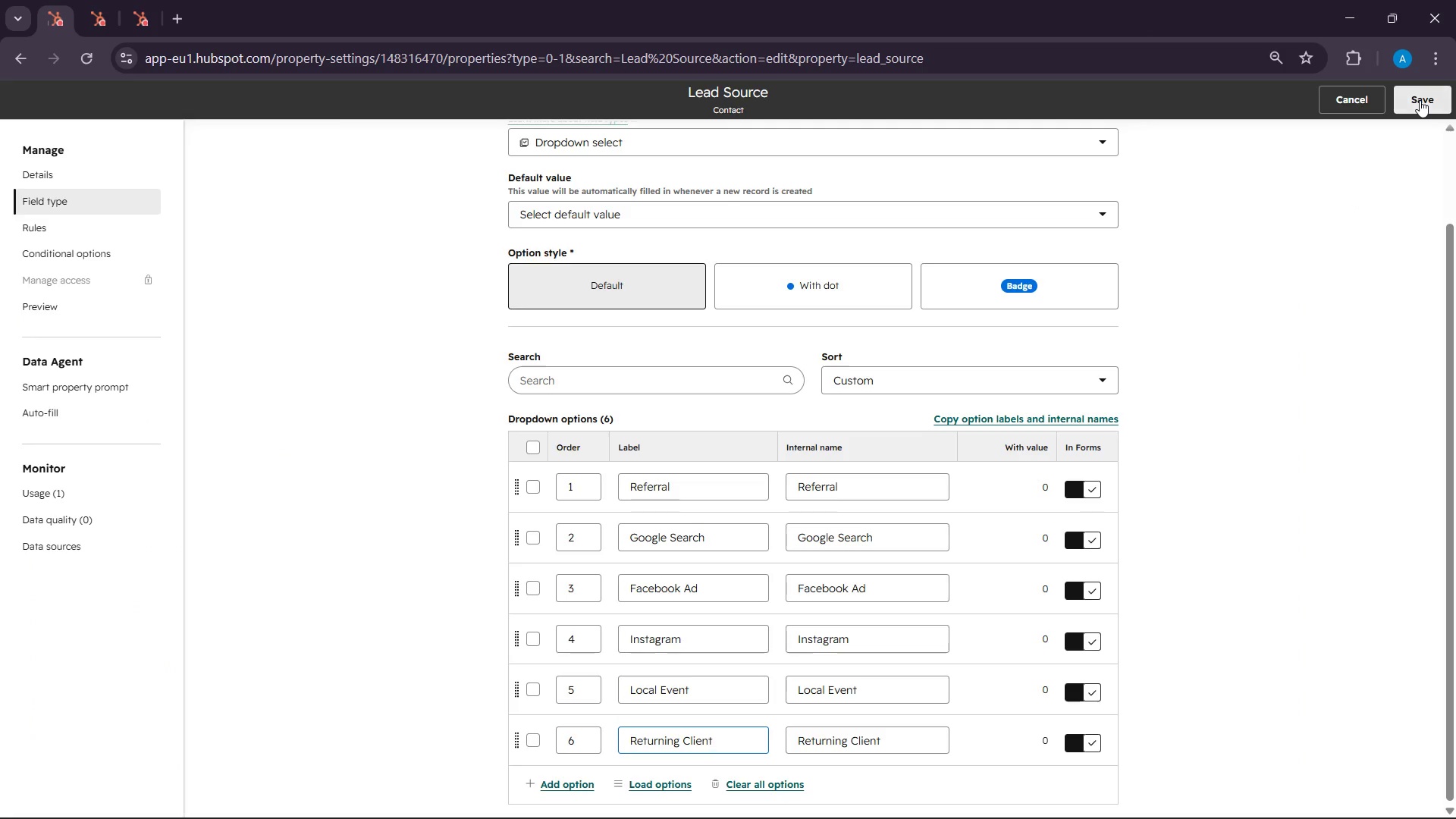 
left_click([1420, 100])
 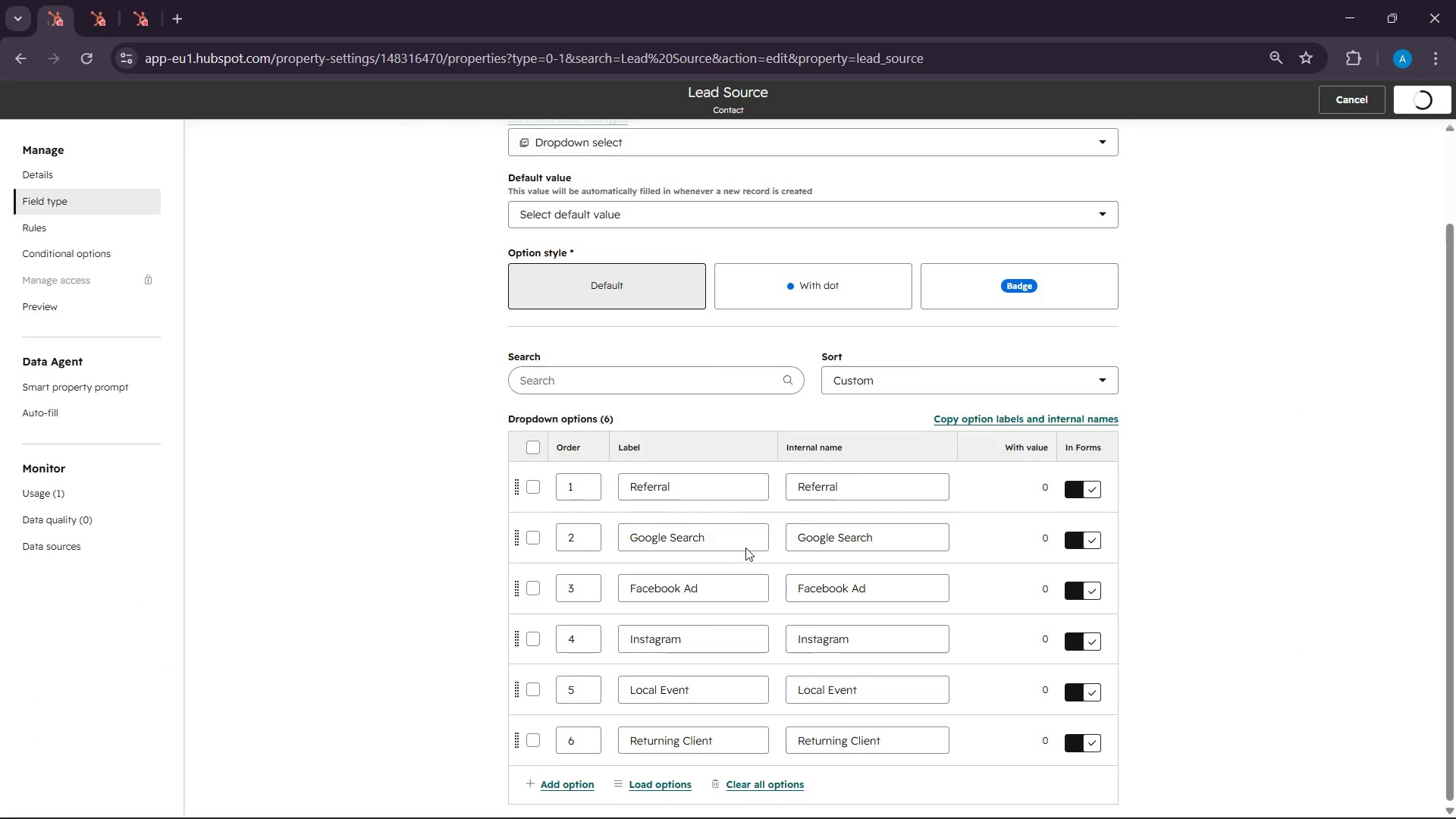 
scroll: coordinate [747, 548], scroll_direction: up, amount: 4.0
 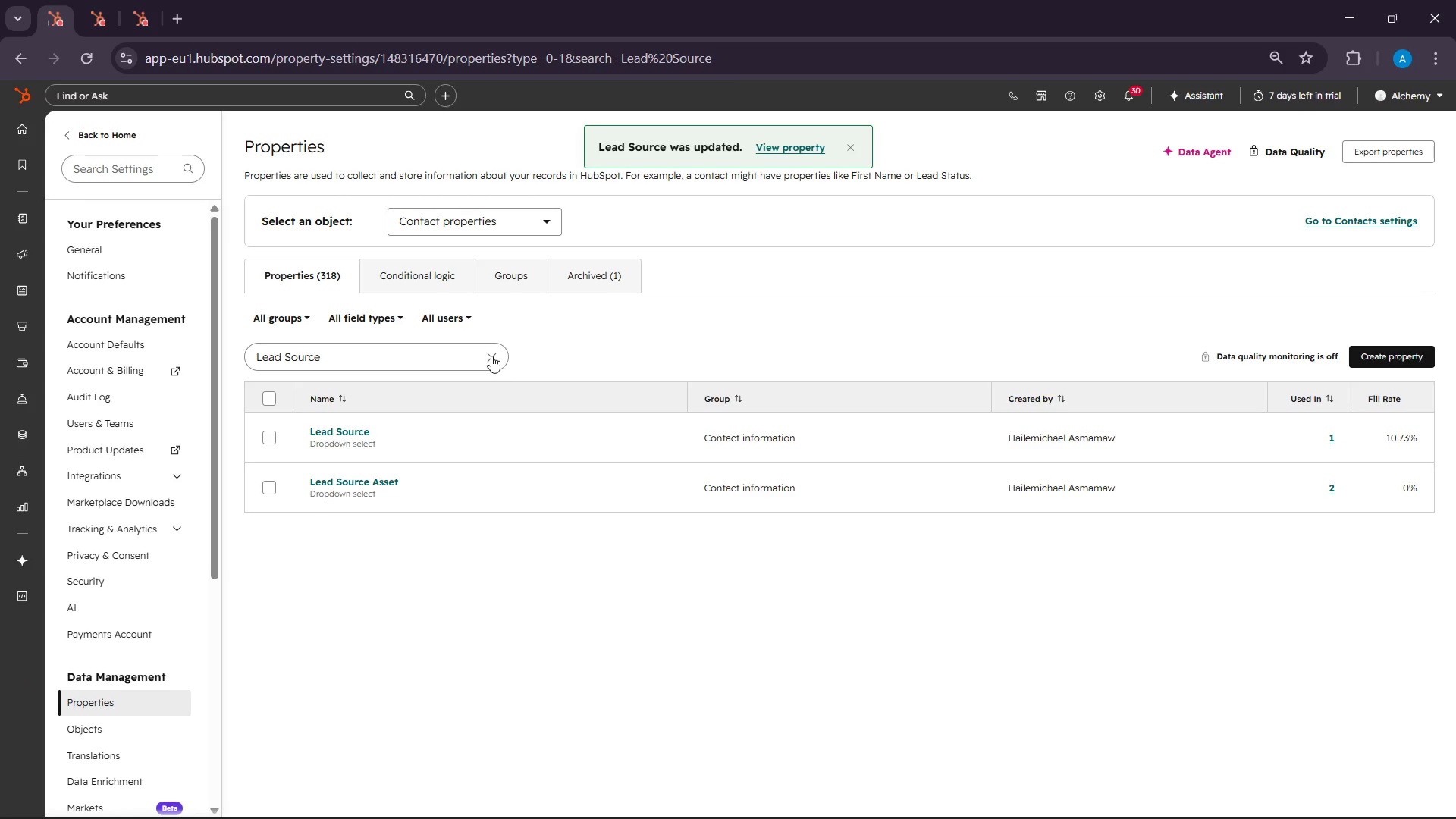 
left_click([491, 356])
 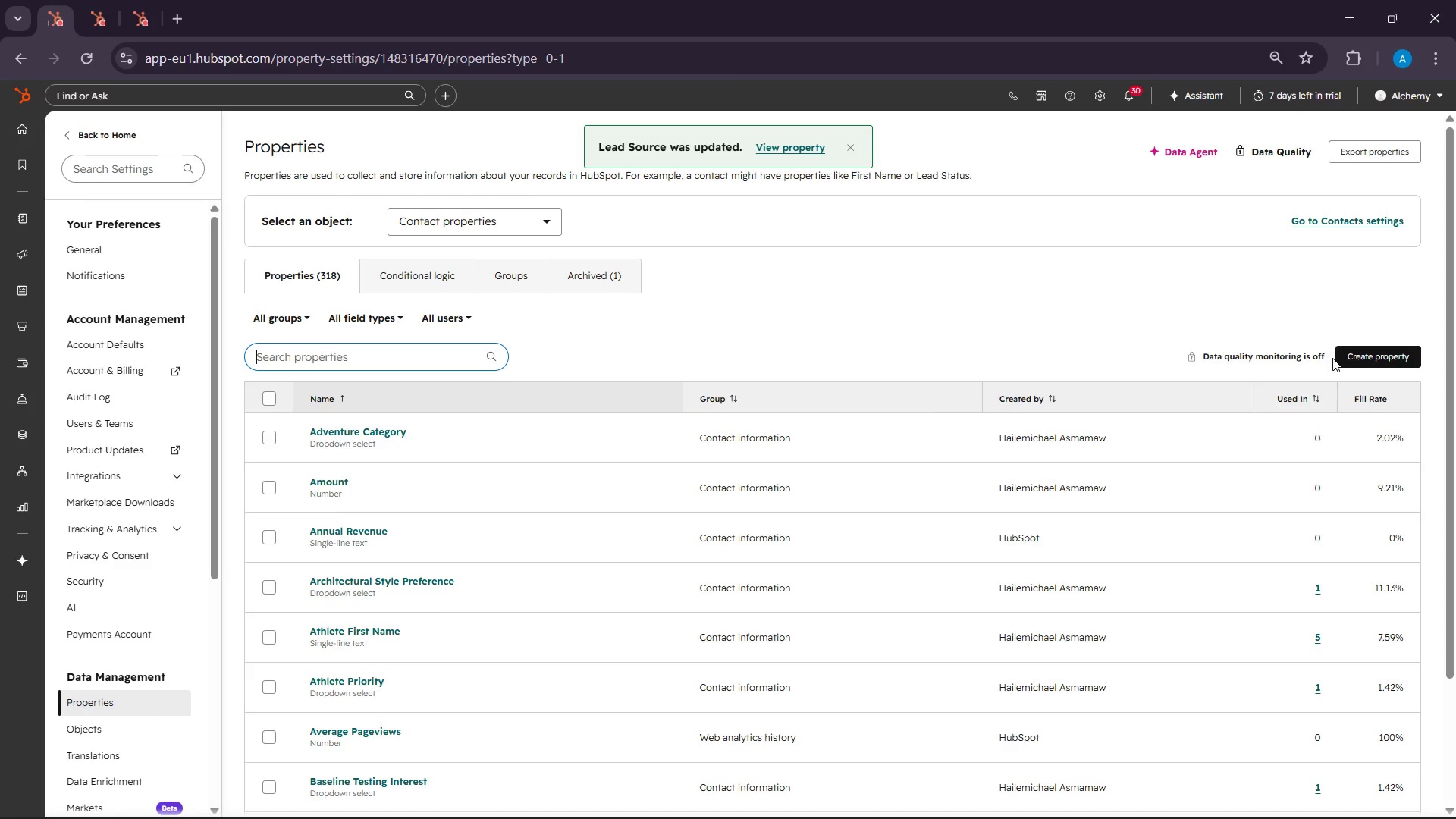 
left_click([1360, 352])
 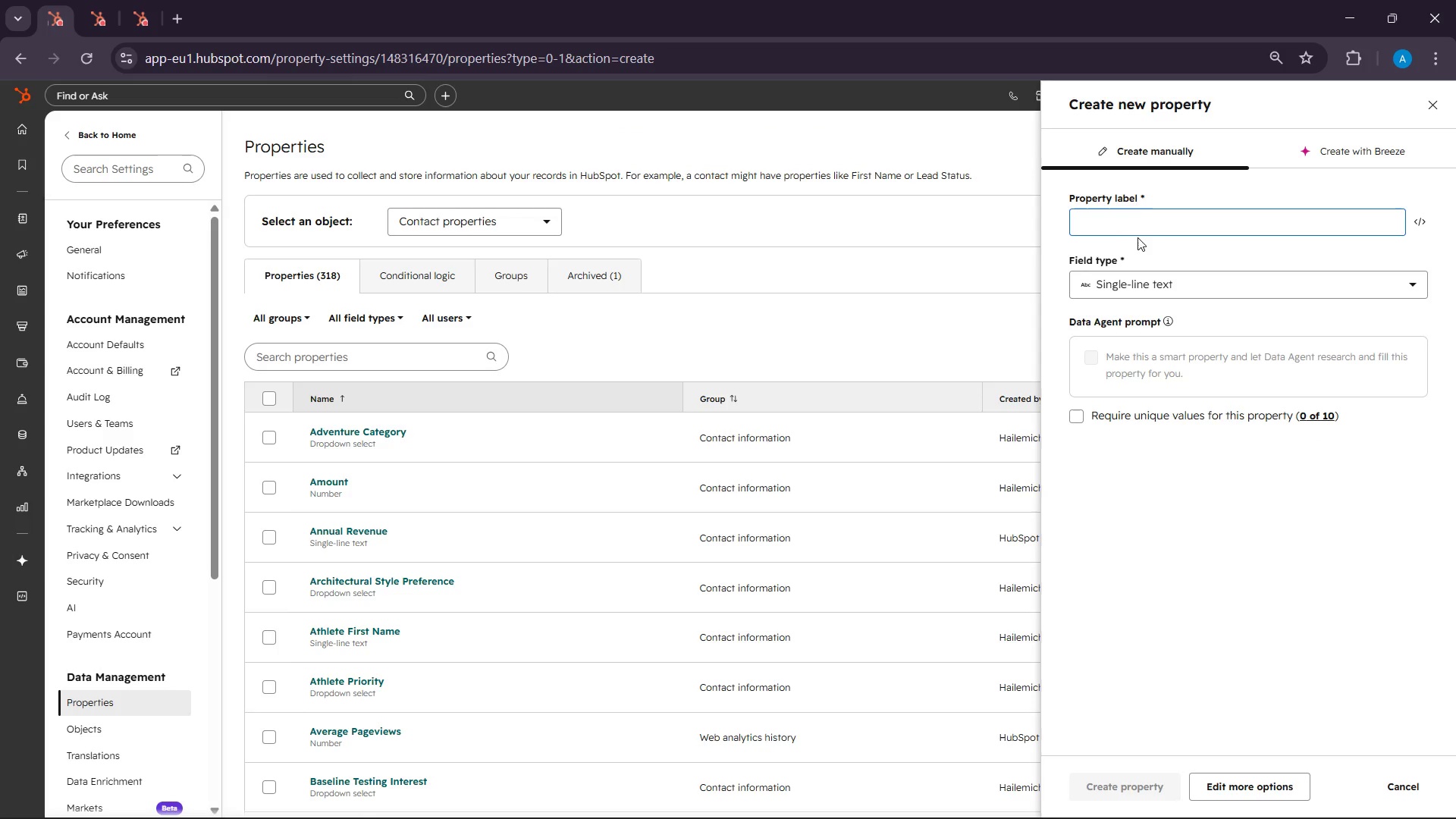 
right_click([1136, 221])
 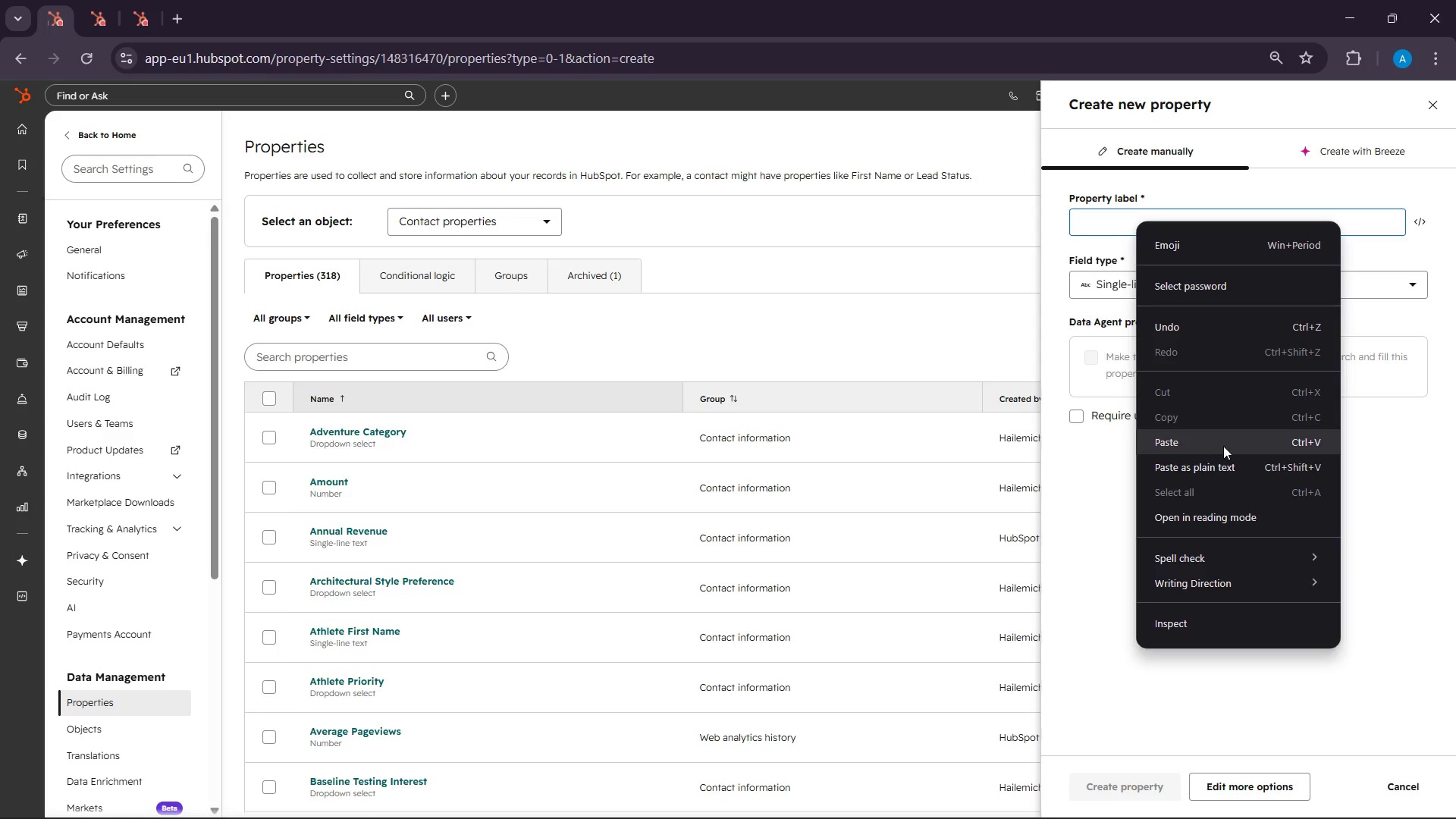 
left_click([1222, 446])
 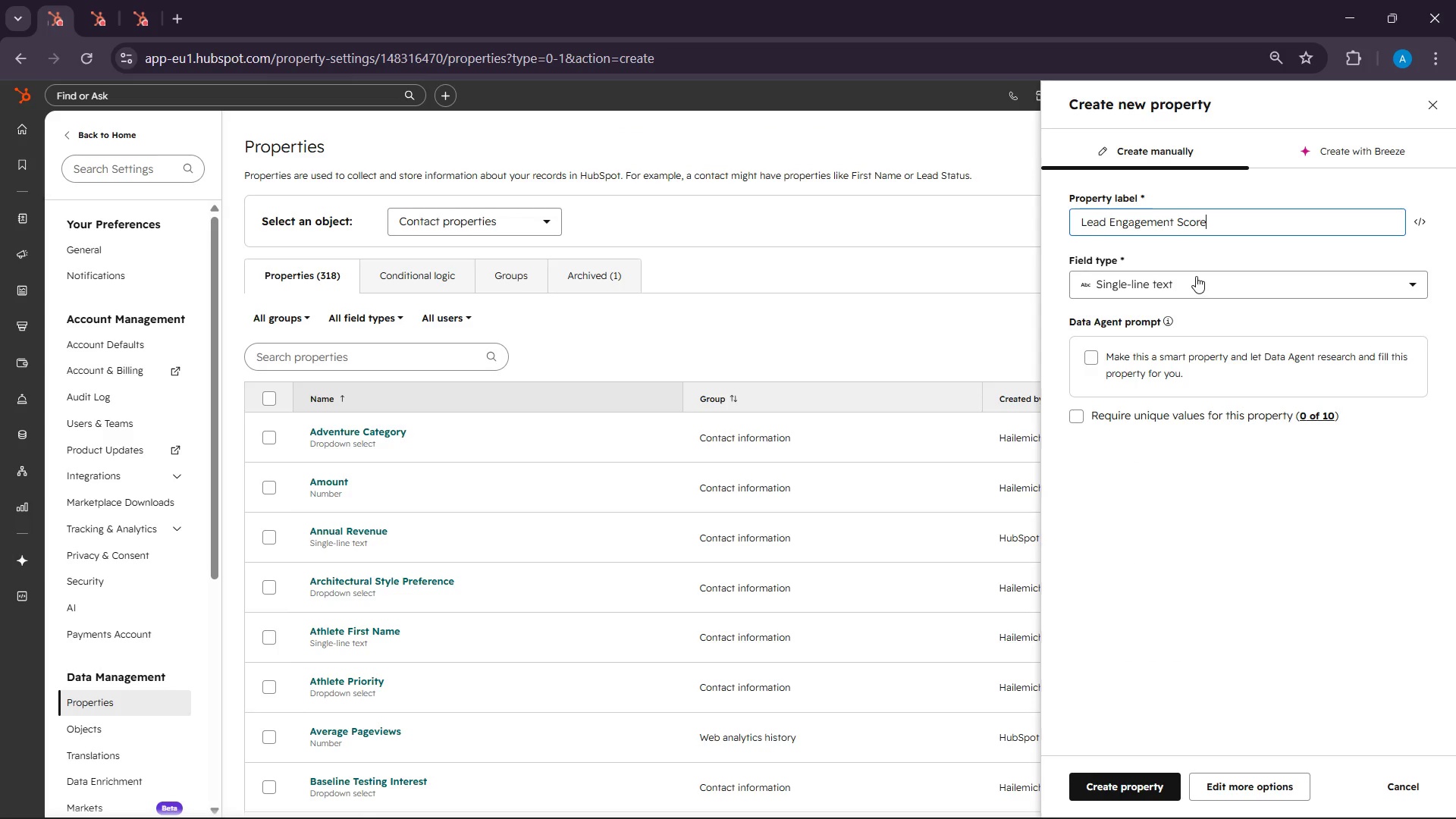 
left_click([1196, 276])
 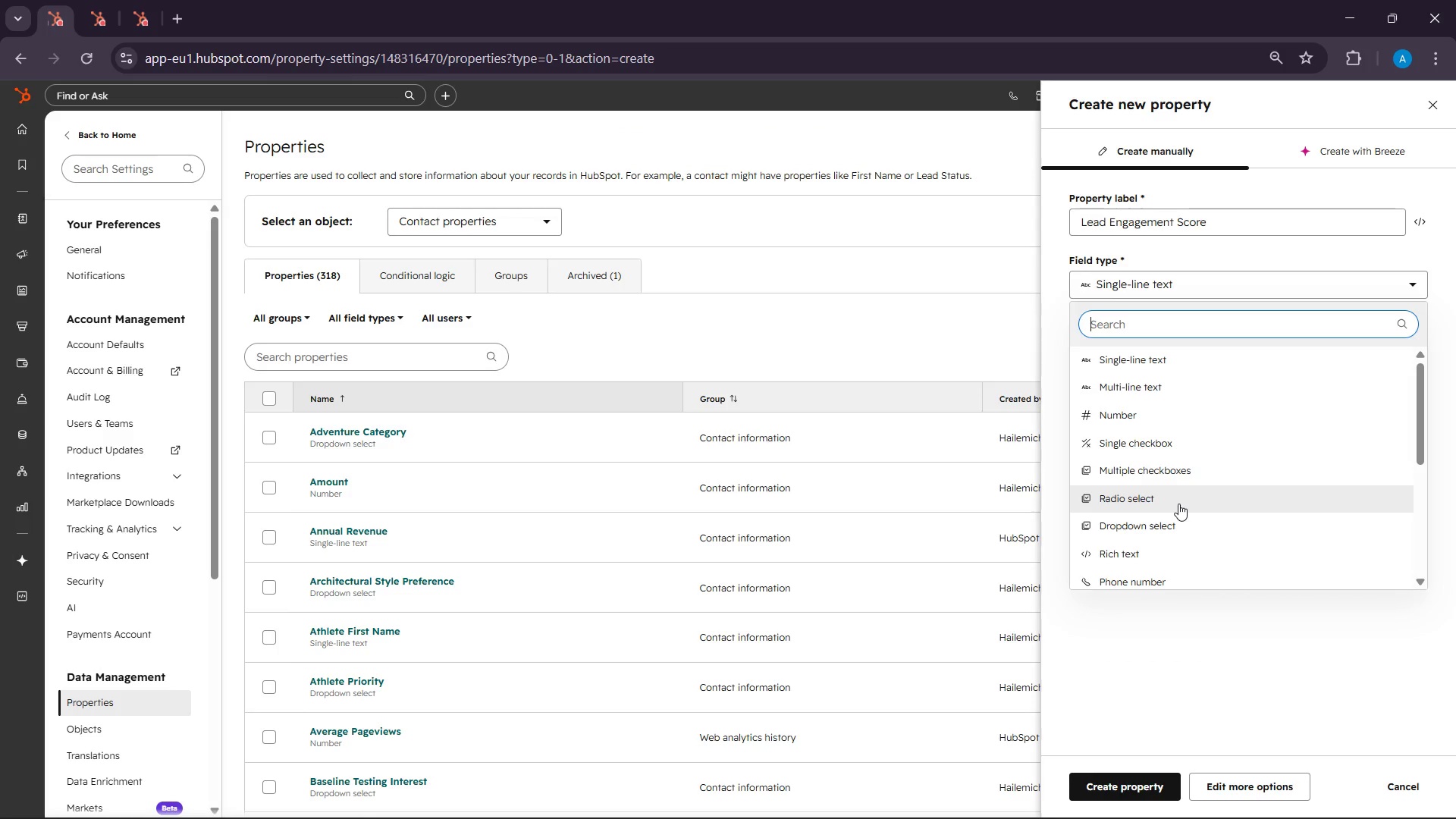 
mouse_move([1155, 445])
 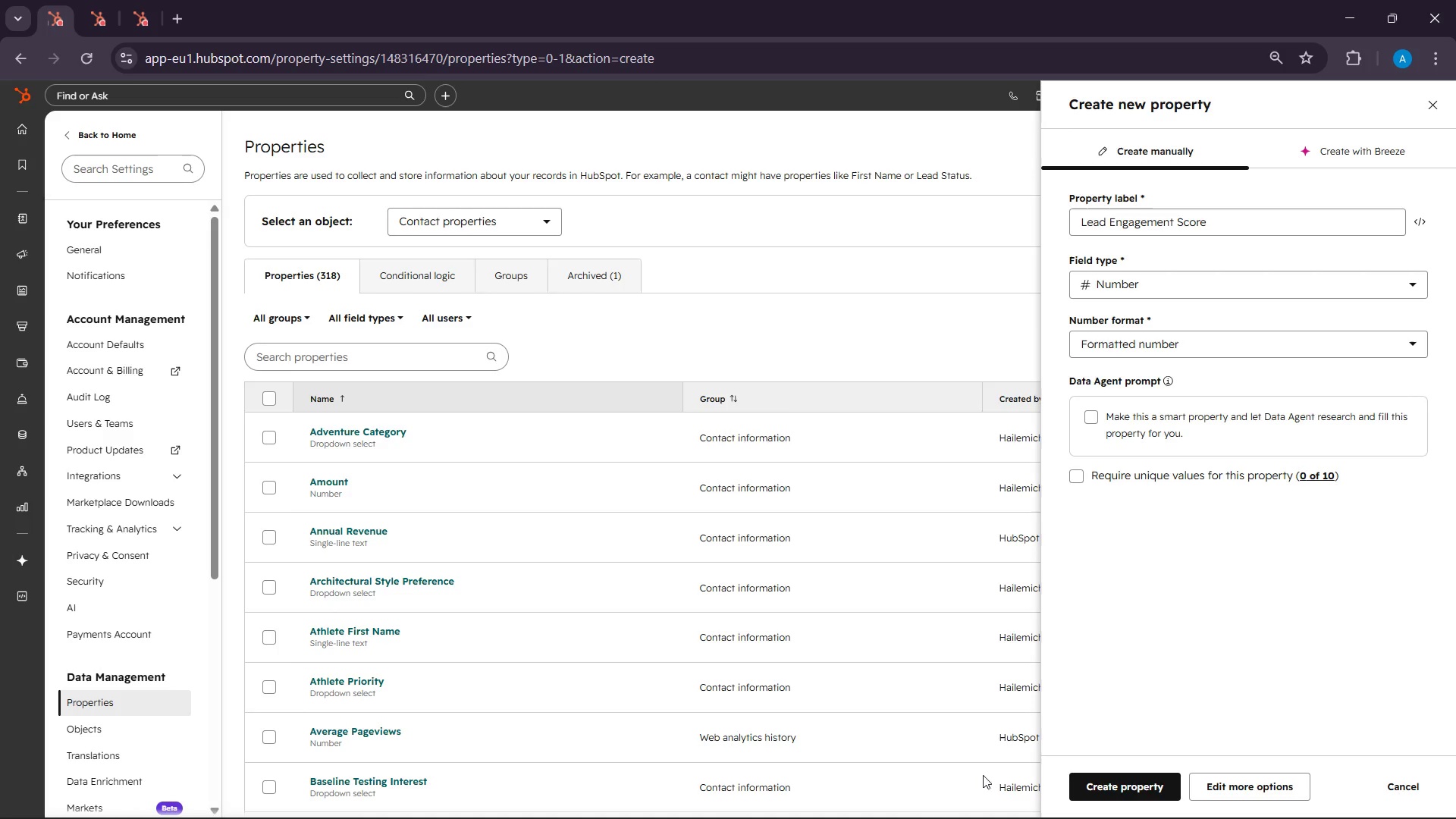 
left_click([1078, 796])
 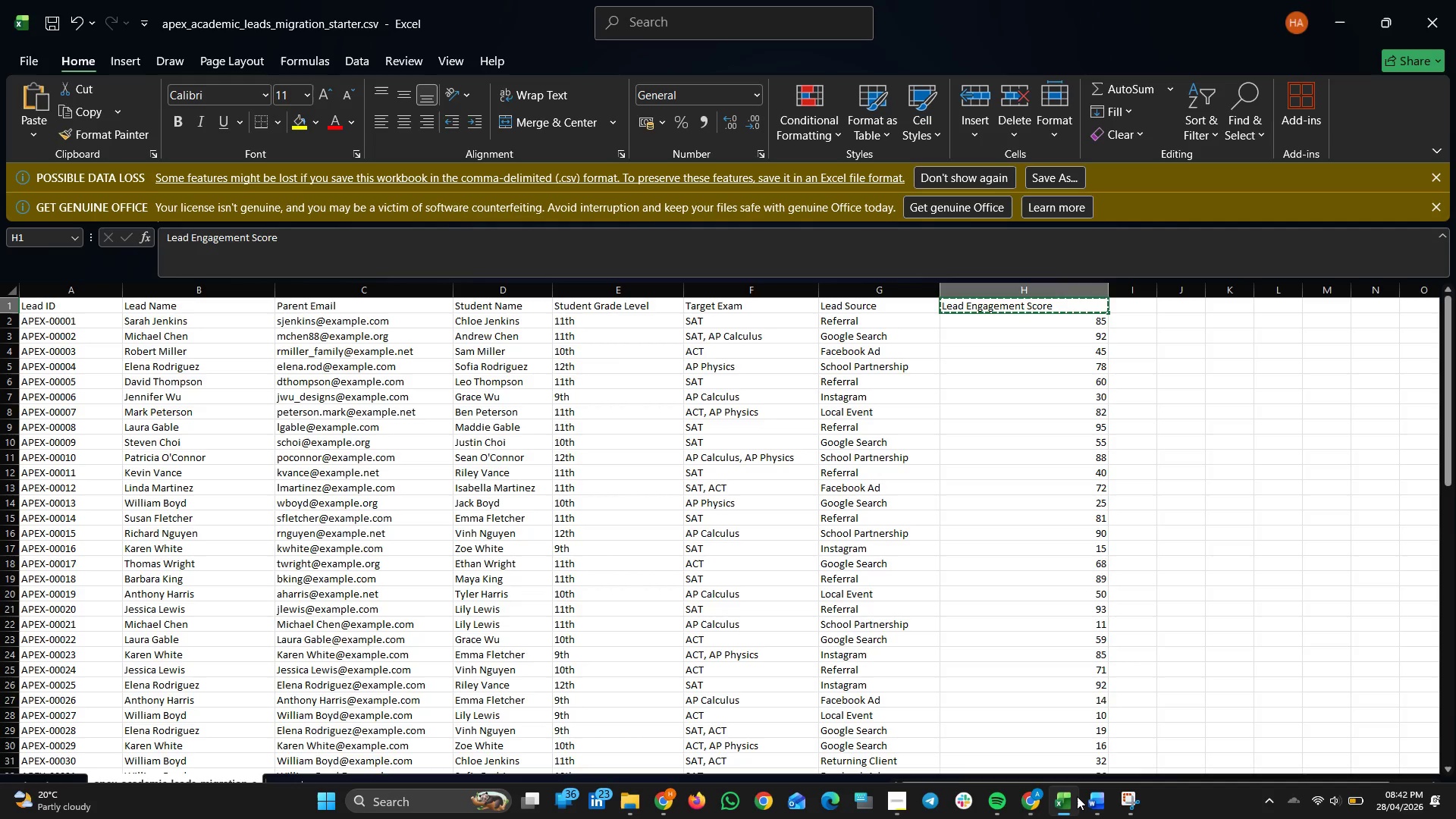 
left_click([1077, 796])
 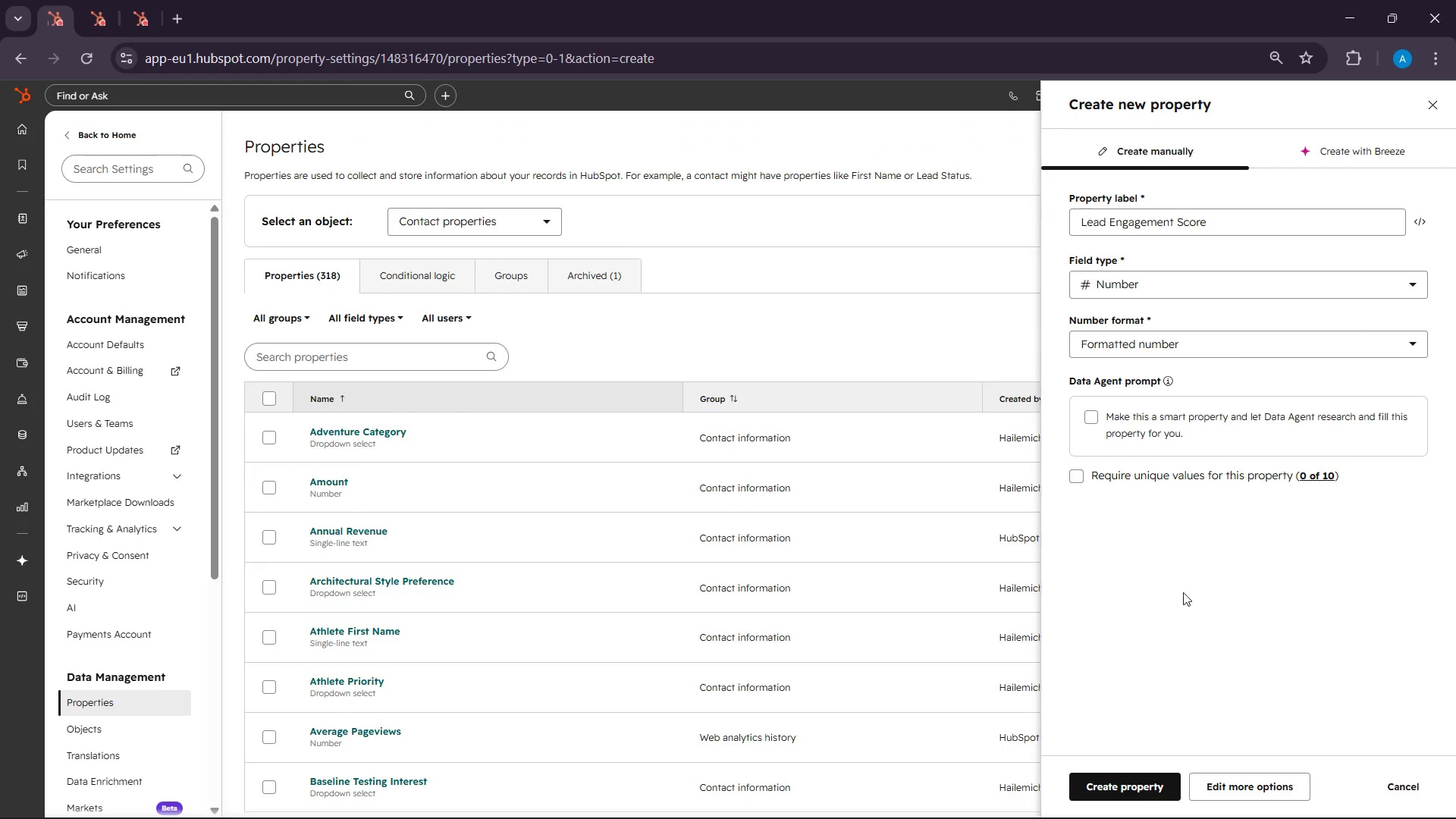 
left_click([1169, 800])
 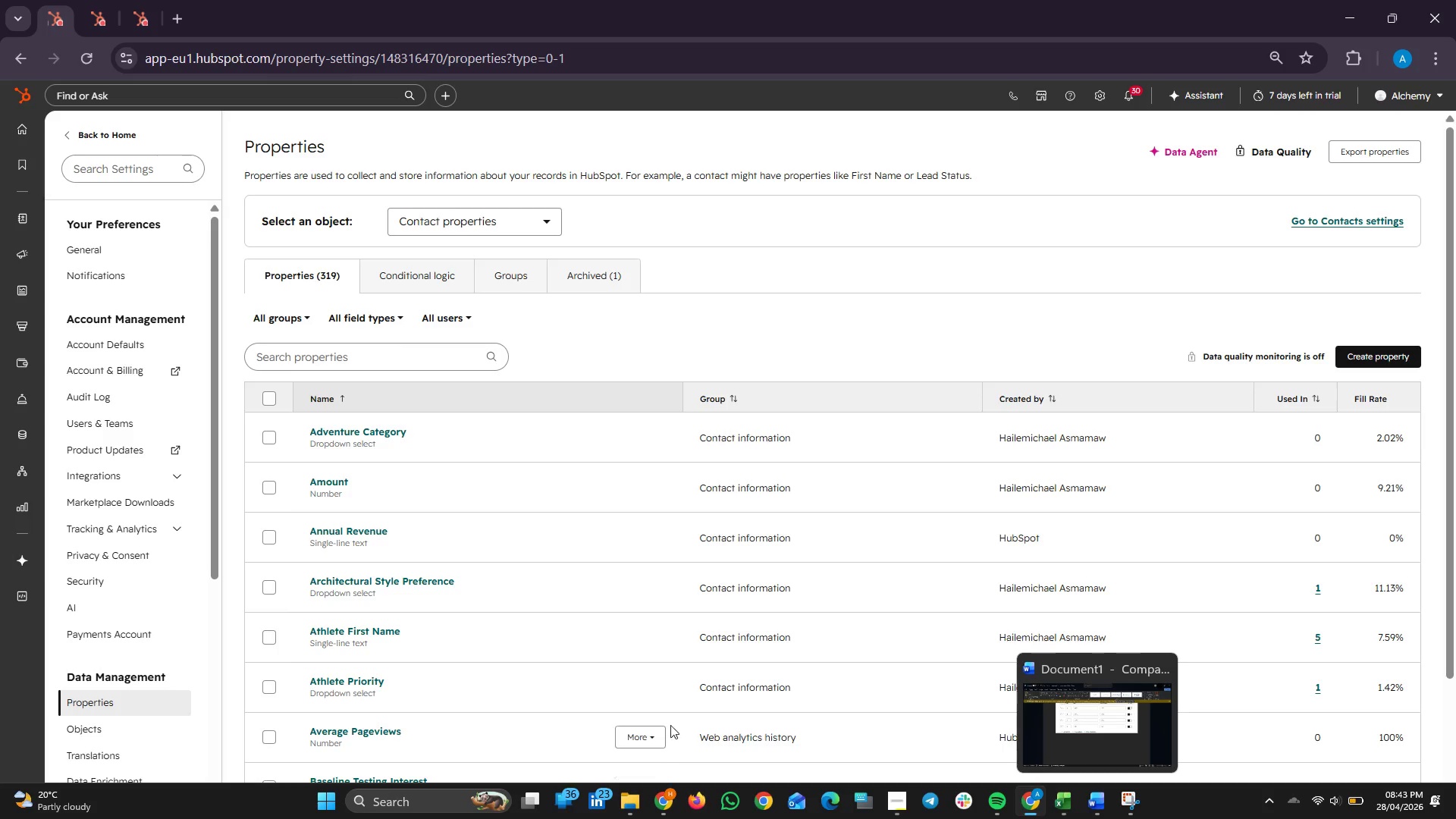 
wait(38.05)
 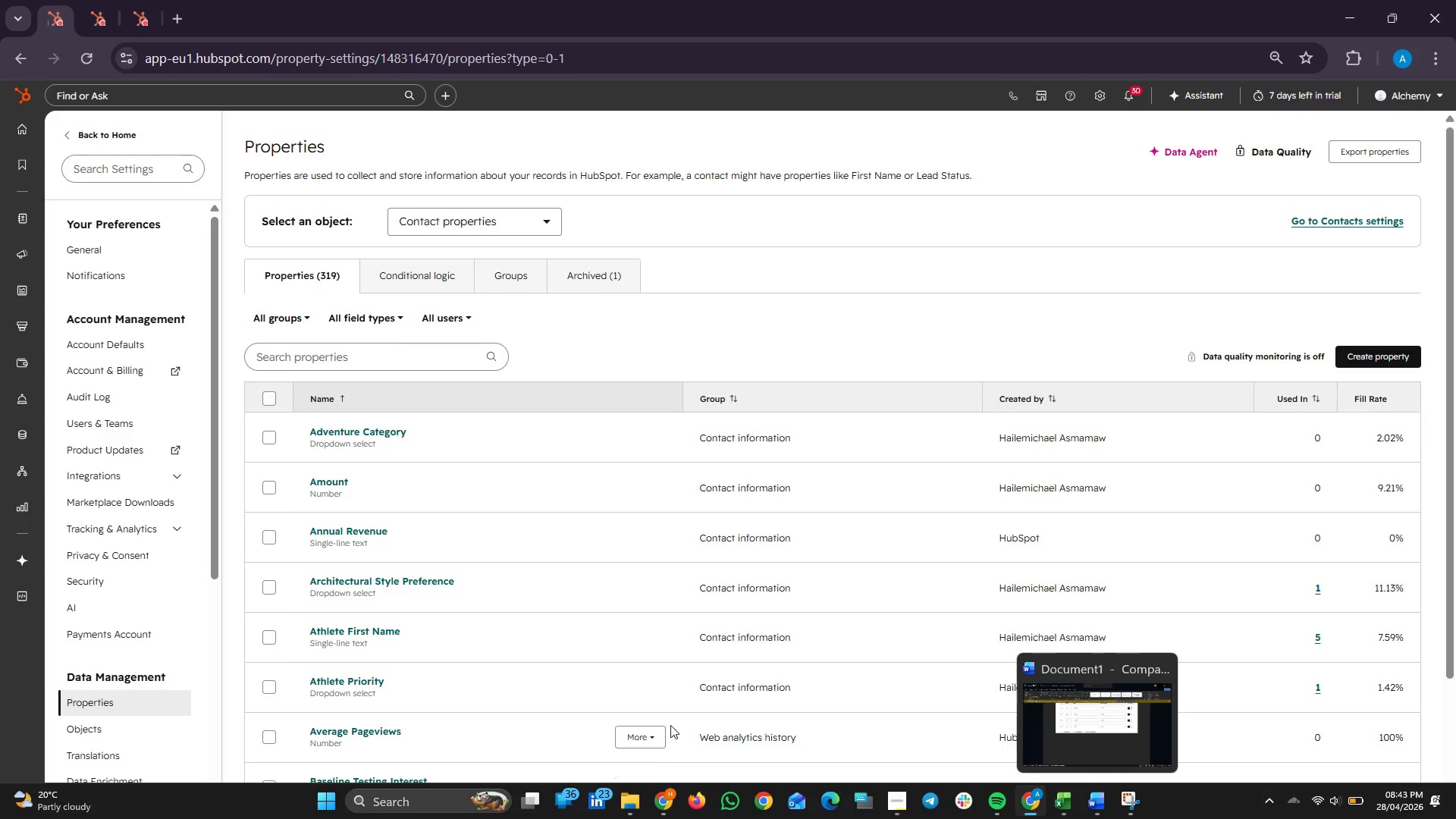 
left_click([24, 94])
 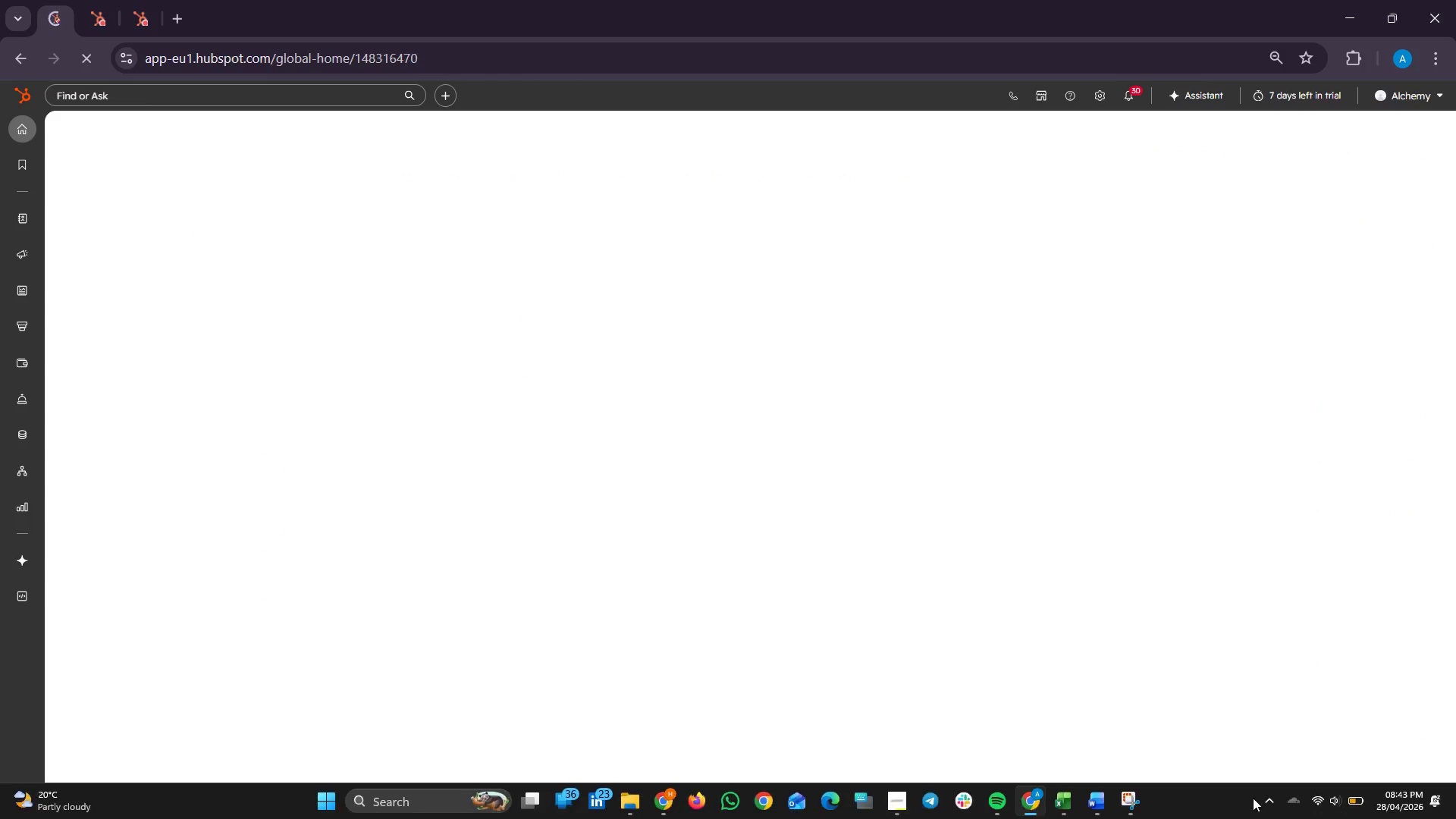 
left_click([1336, 797])
 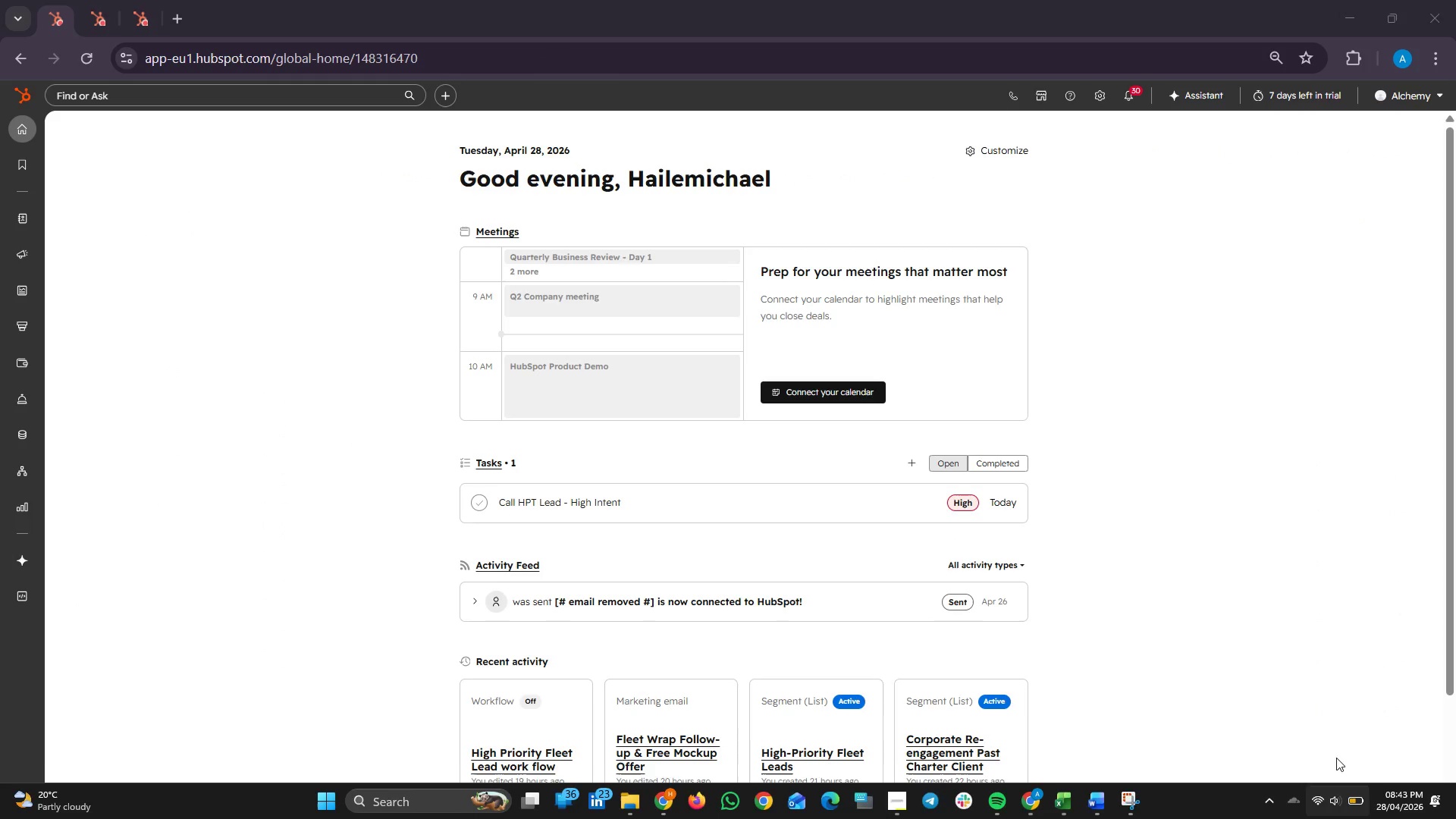 
mouse_move([1342, 733])
 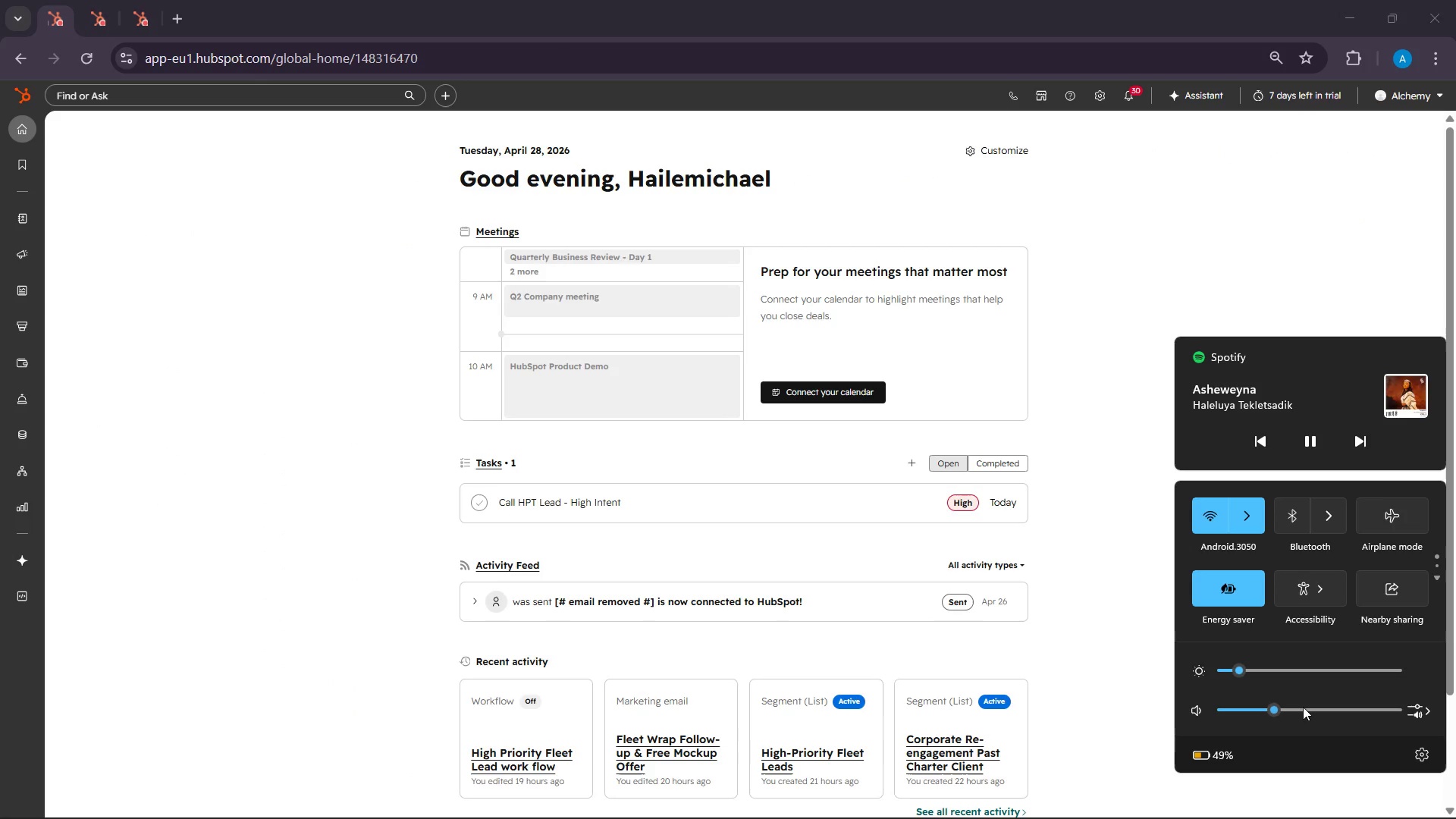 
left_click([1303, 707])
 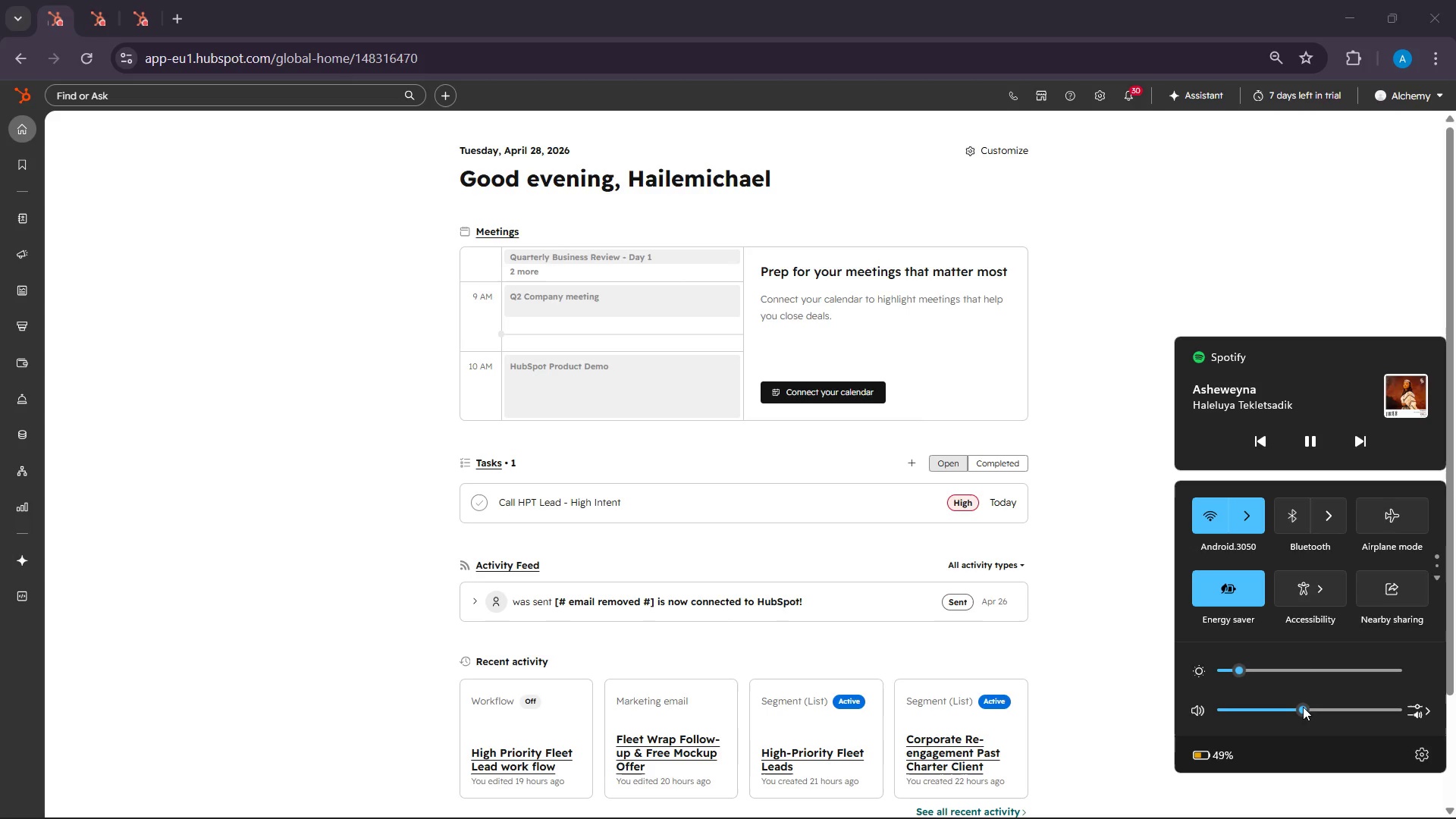 
left_click([1303, 707])
 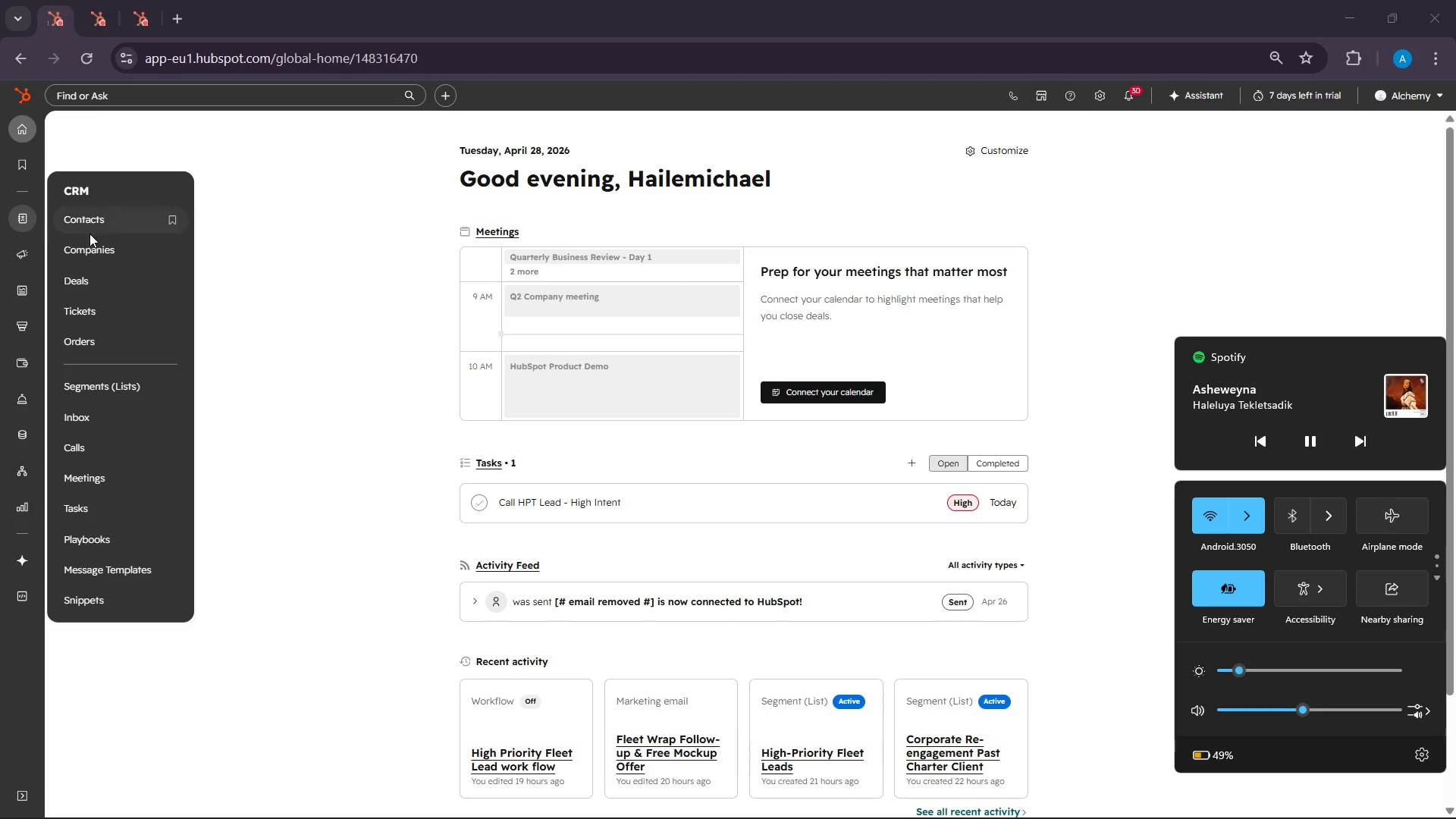 
left_click([96, 221])
 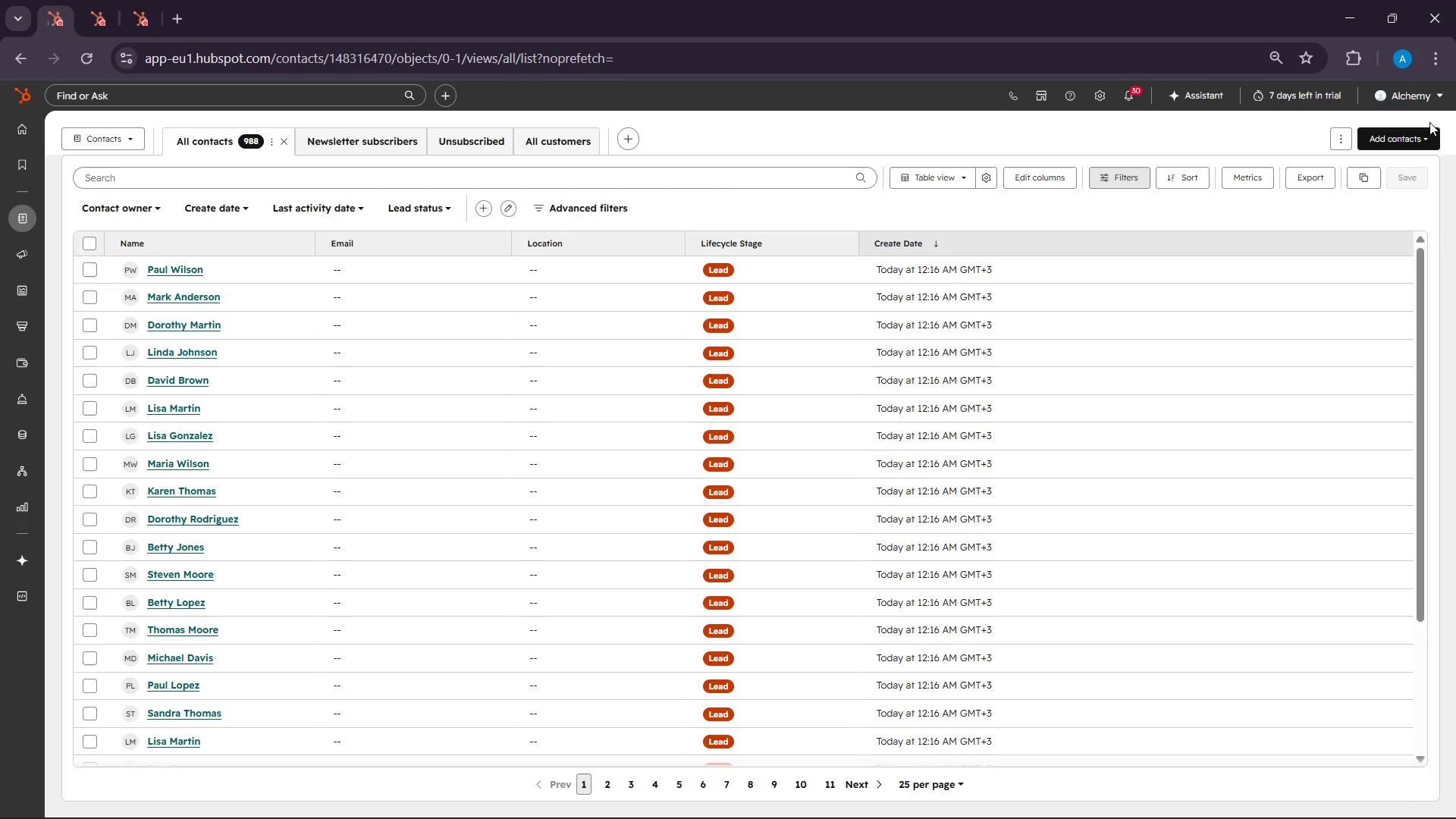 
wait(43.59)
 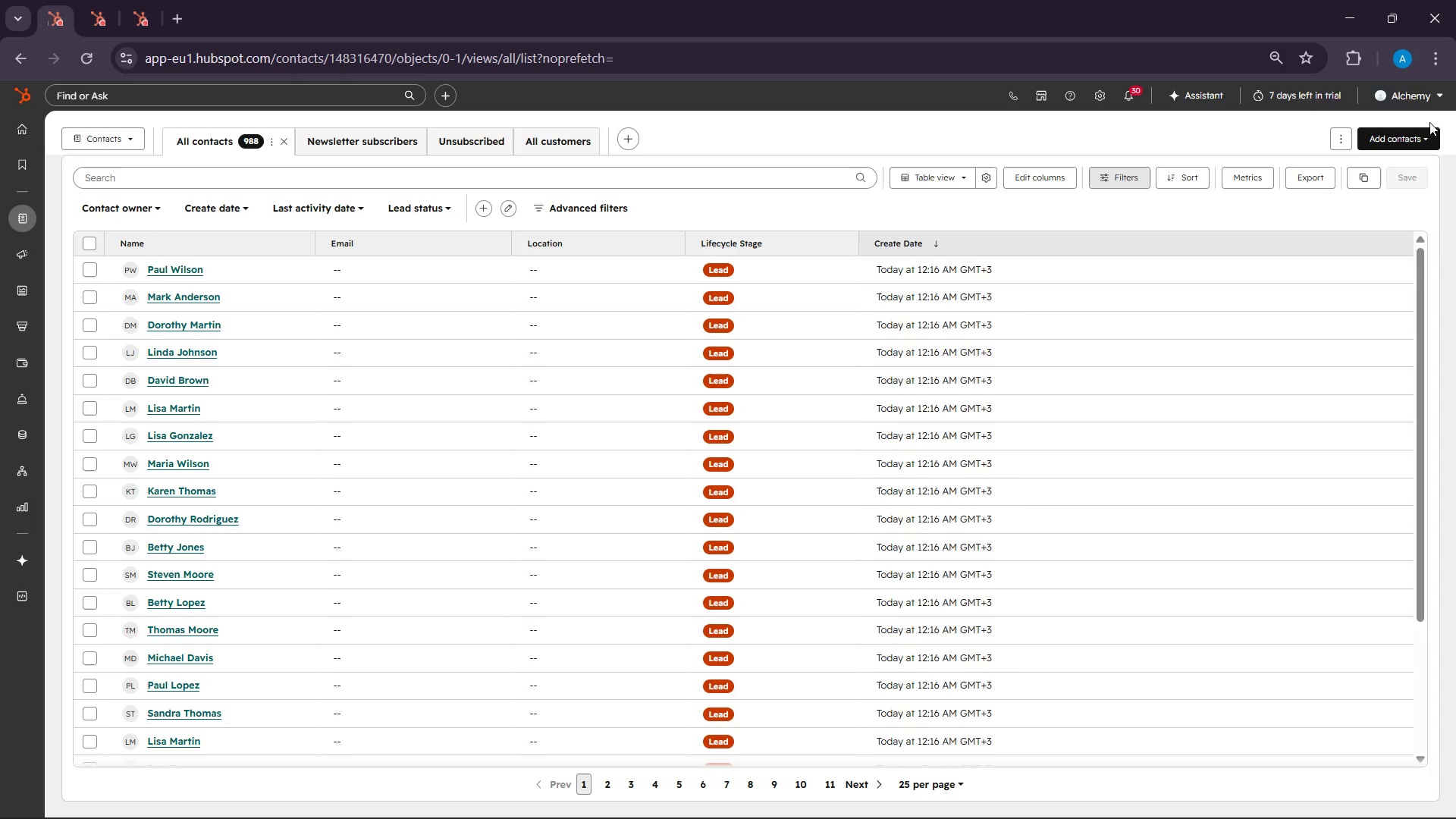 
left_click([1421, 143])
 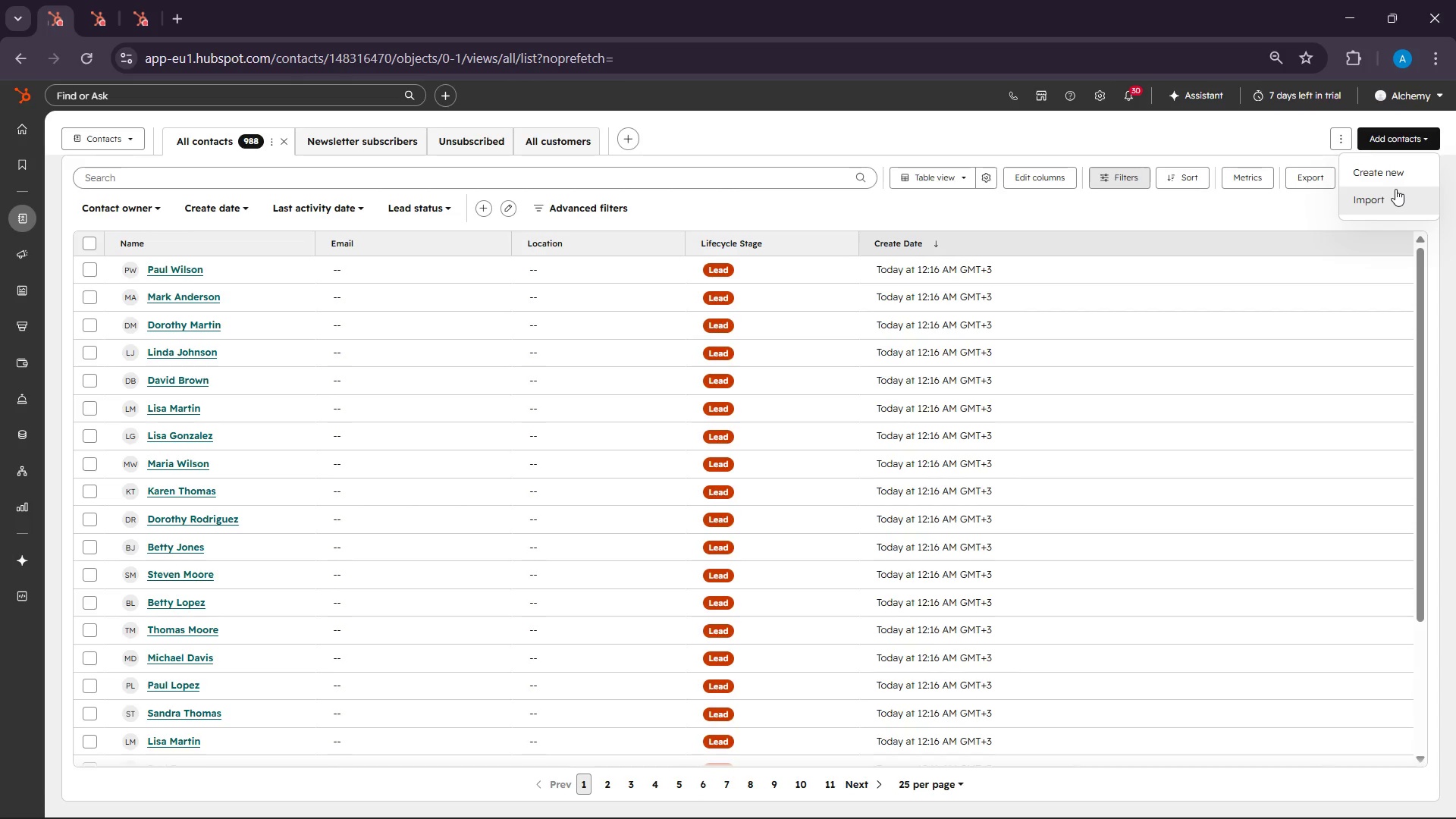 
wait(7.91)
 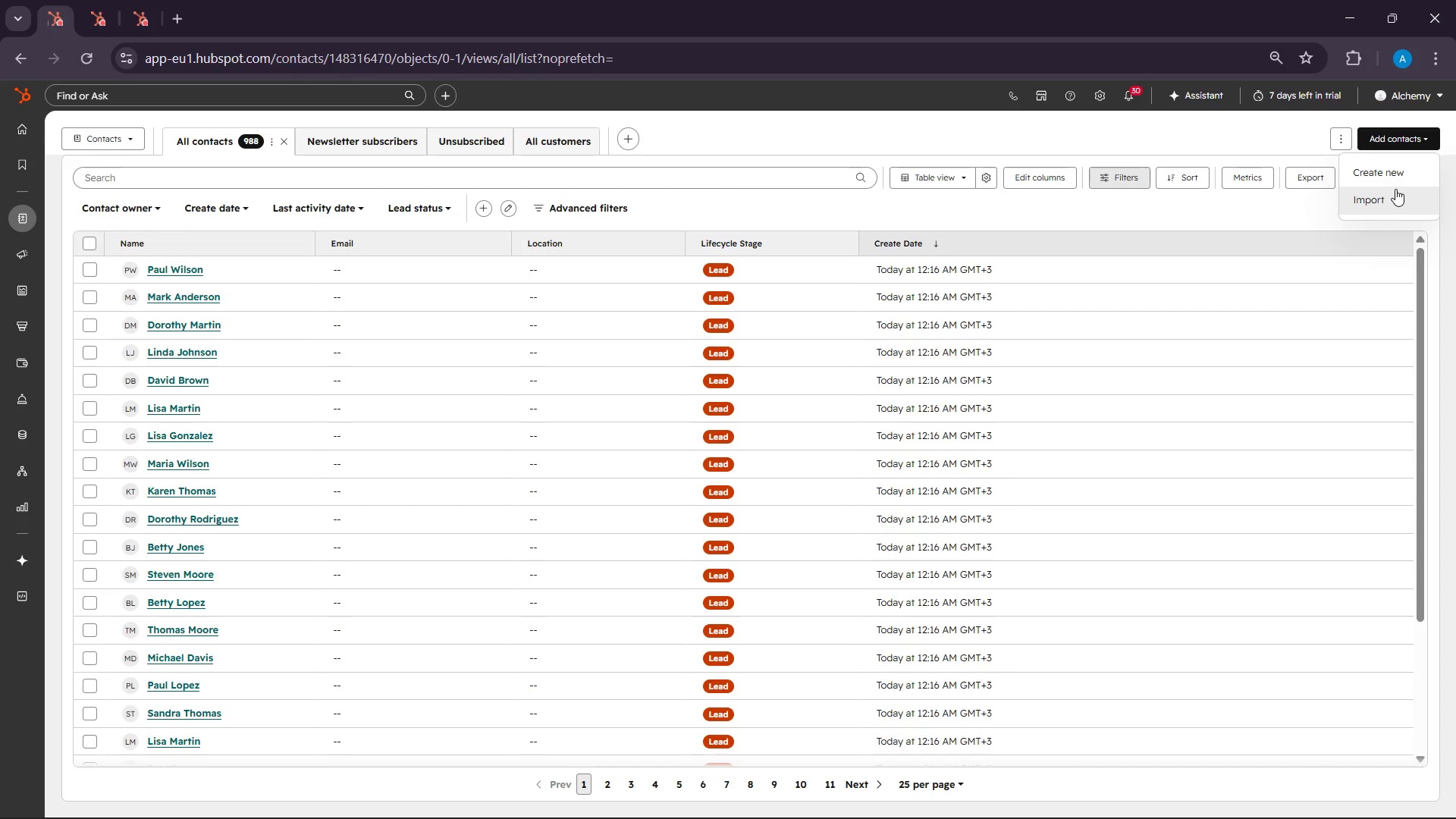 
left_click([1395, 189])
 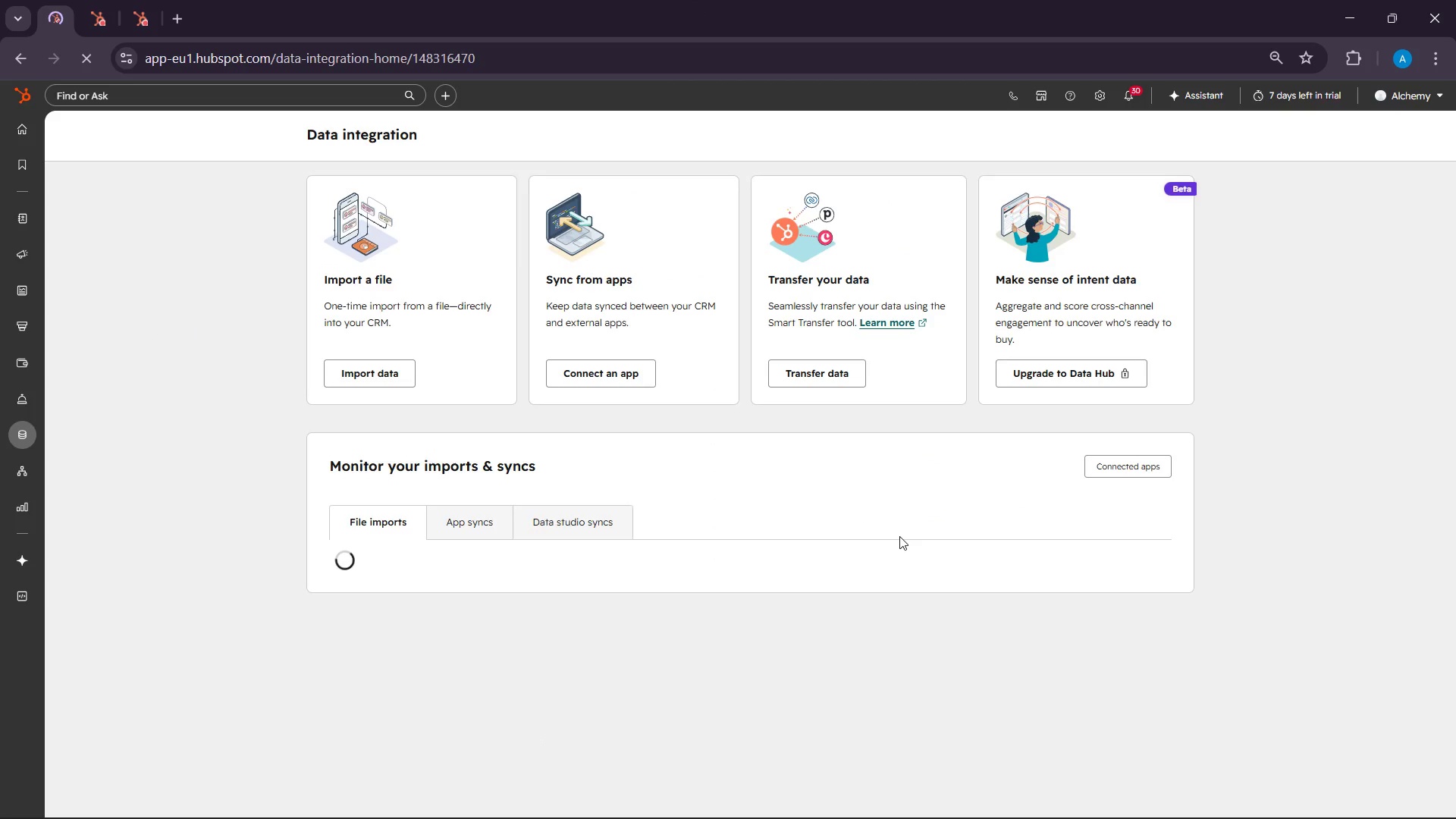 
wait(10.95)
 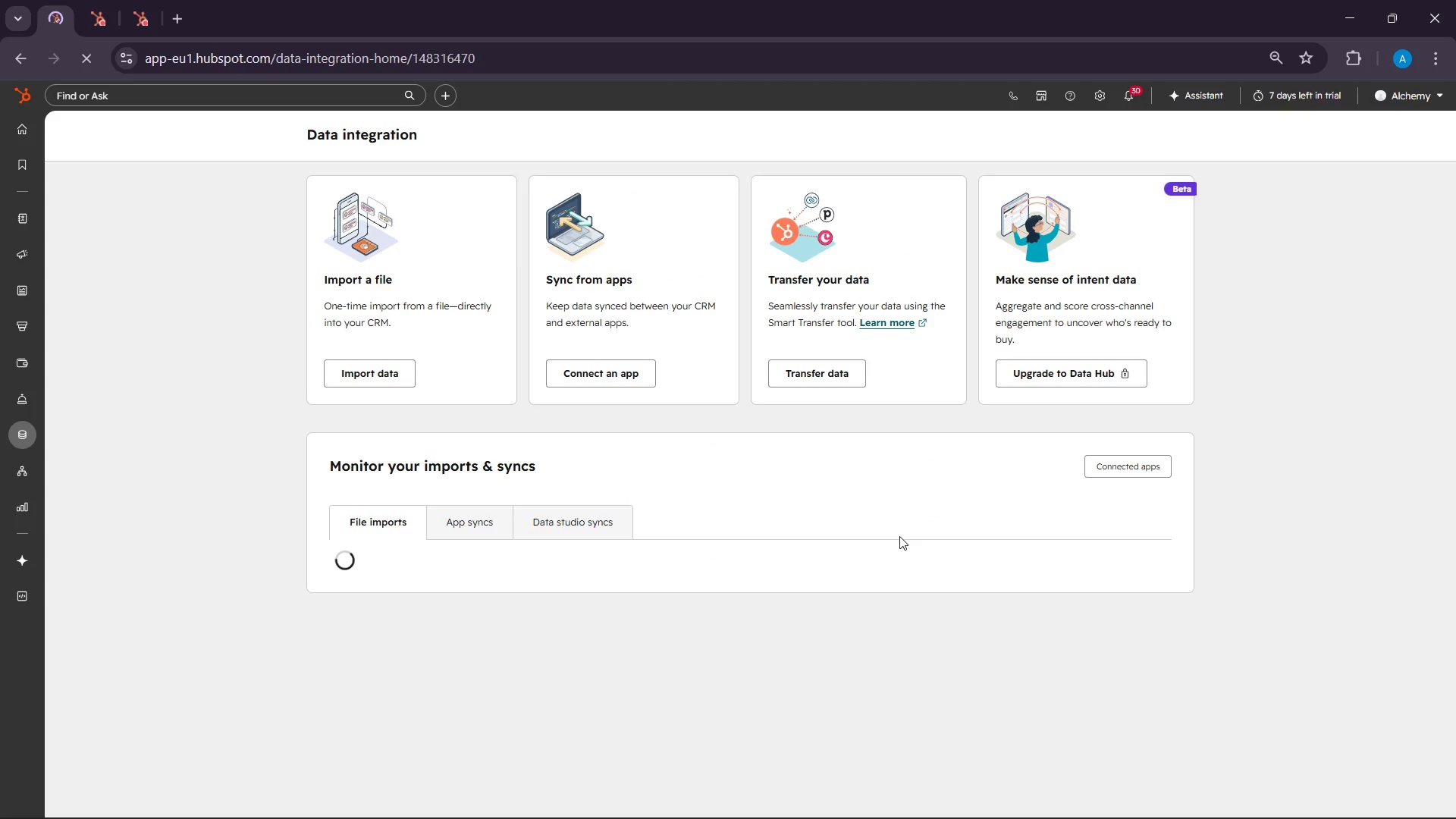 
scroll: coordinate [737, 507], scroll_direction: down, amount: 2.0
 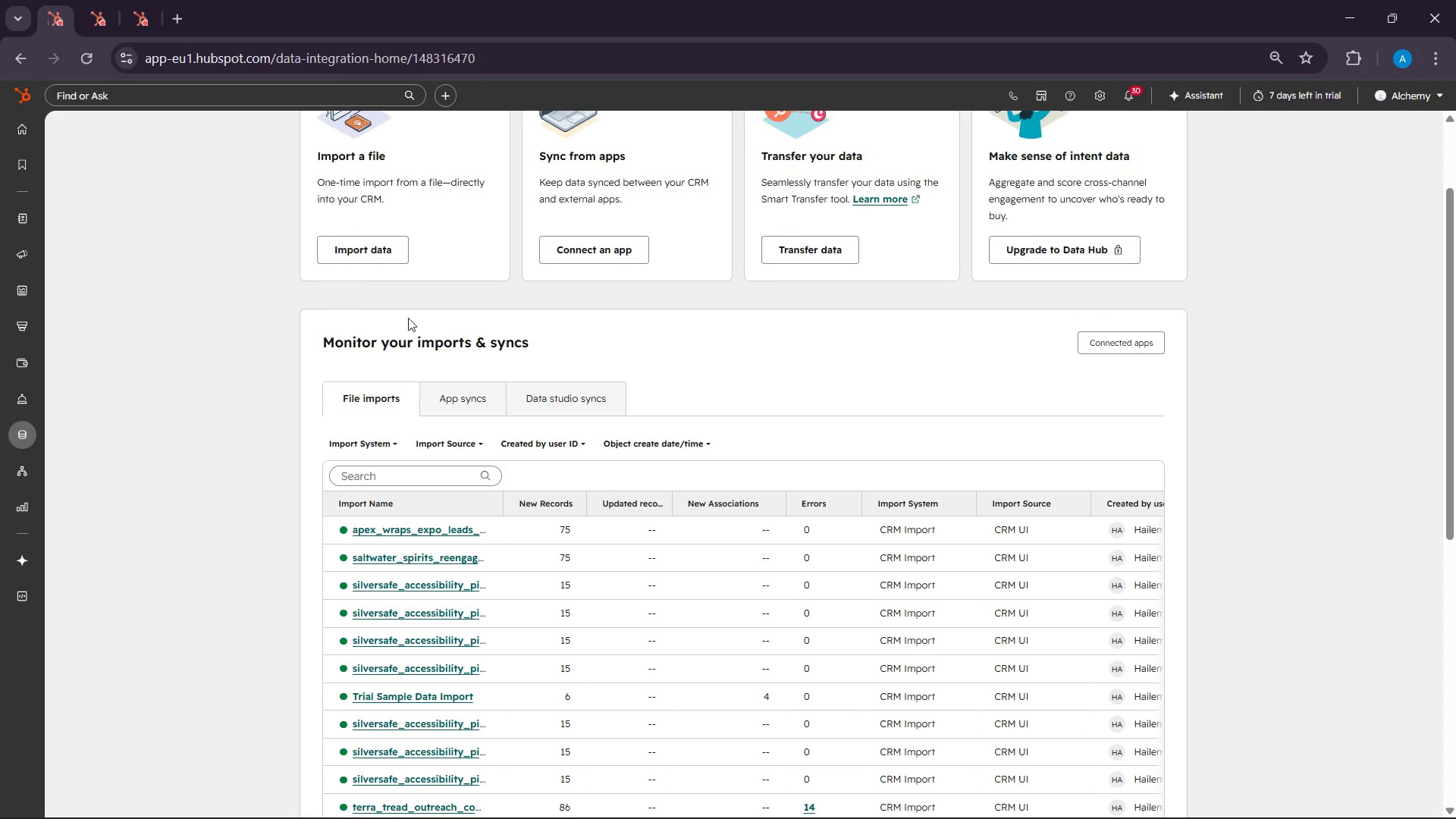 
scroll: coordinate [408, 318], scroll_direction: up, amount: 3.0
 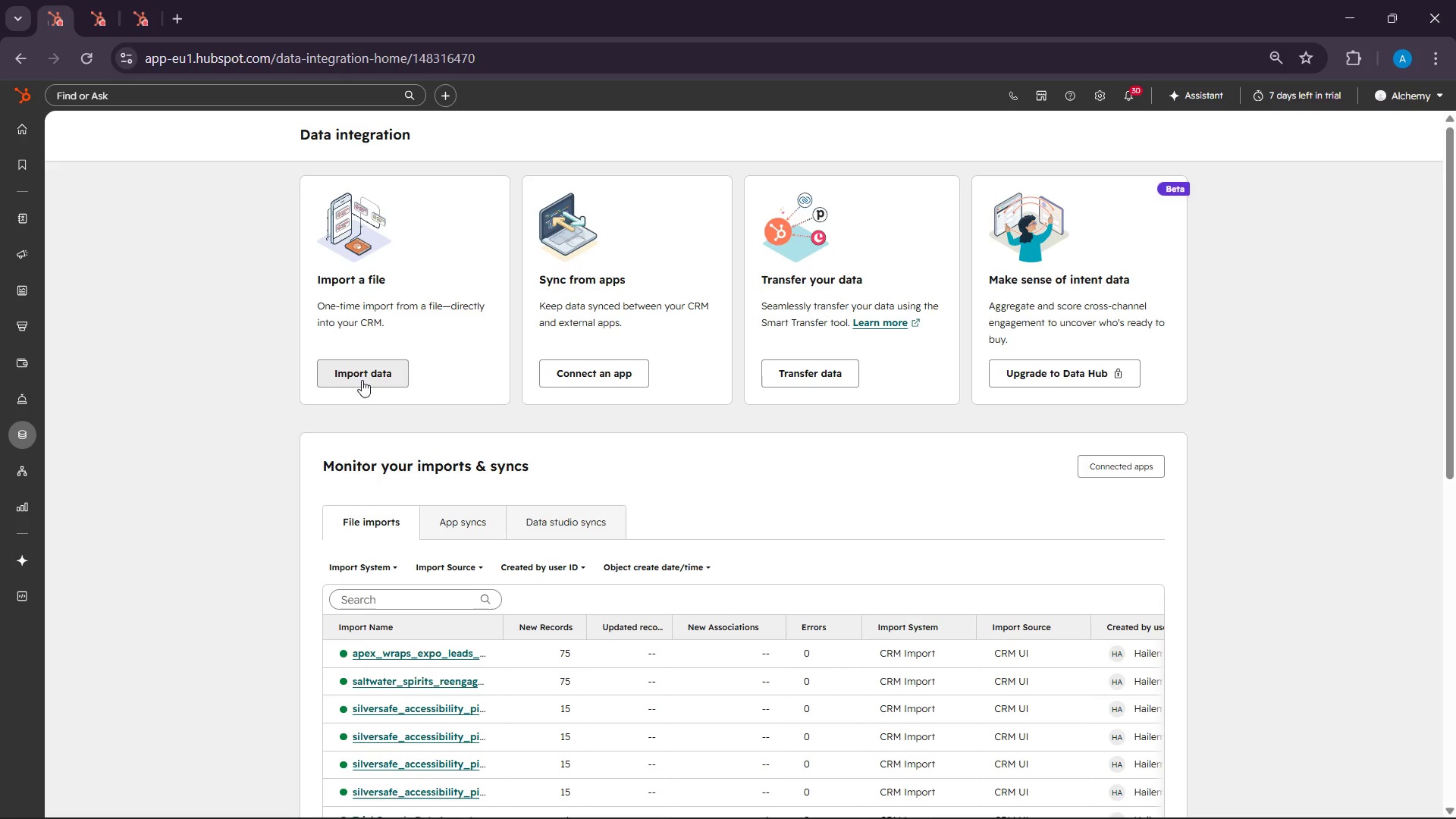 
left_click([362, 380])
 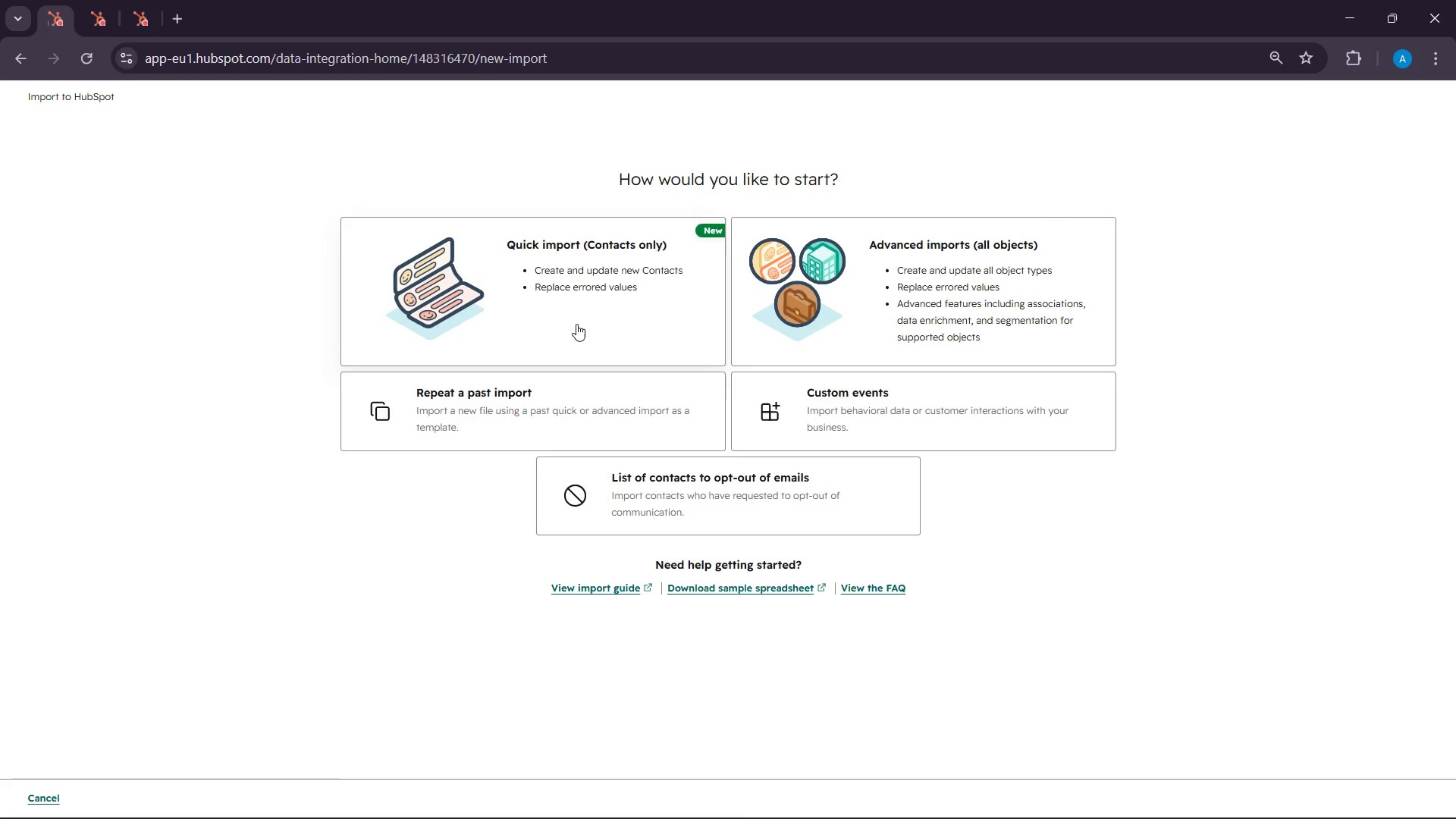 
left_click([577, 323])
 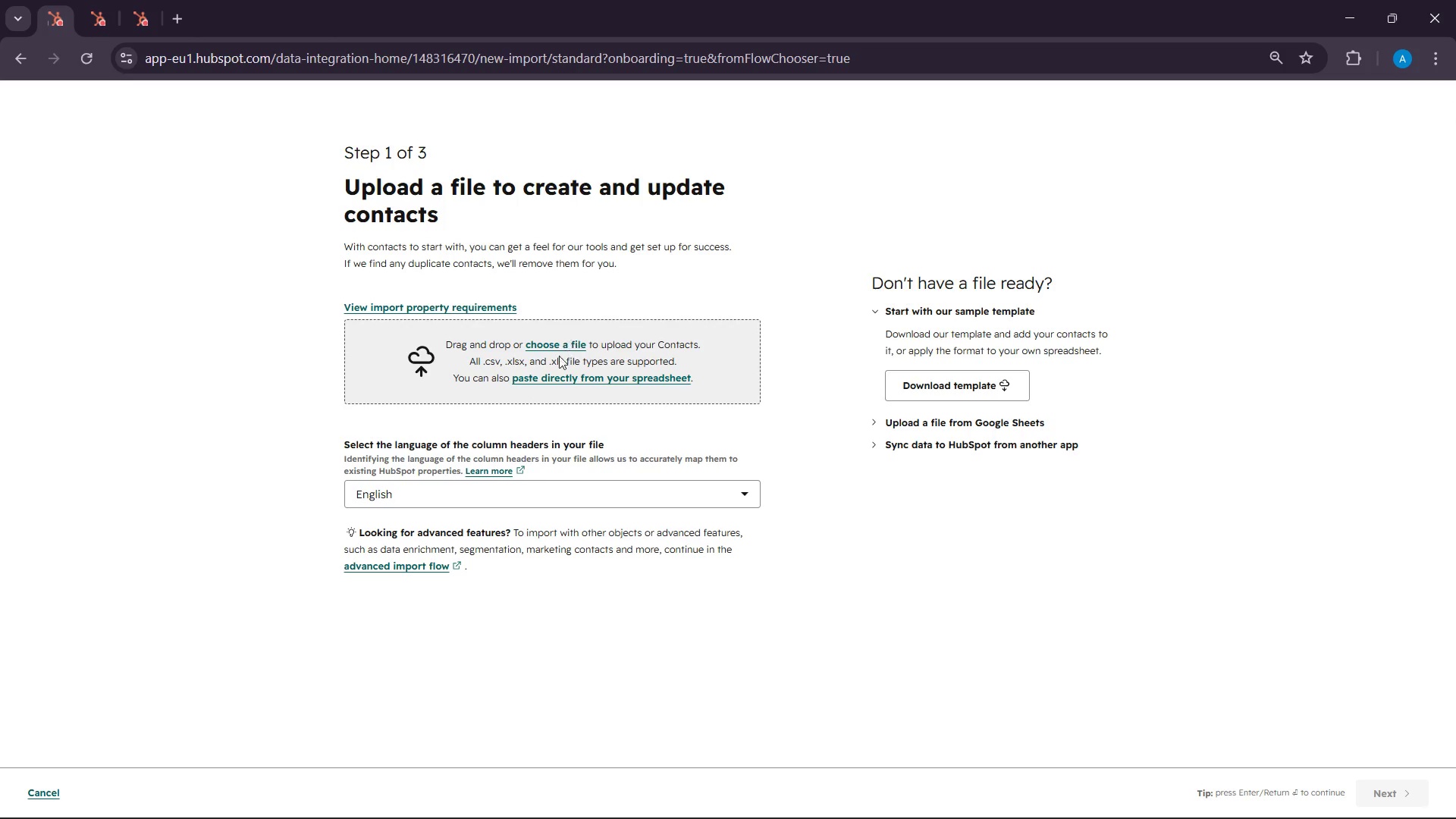 
left_click([557, 348])
 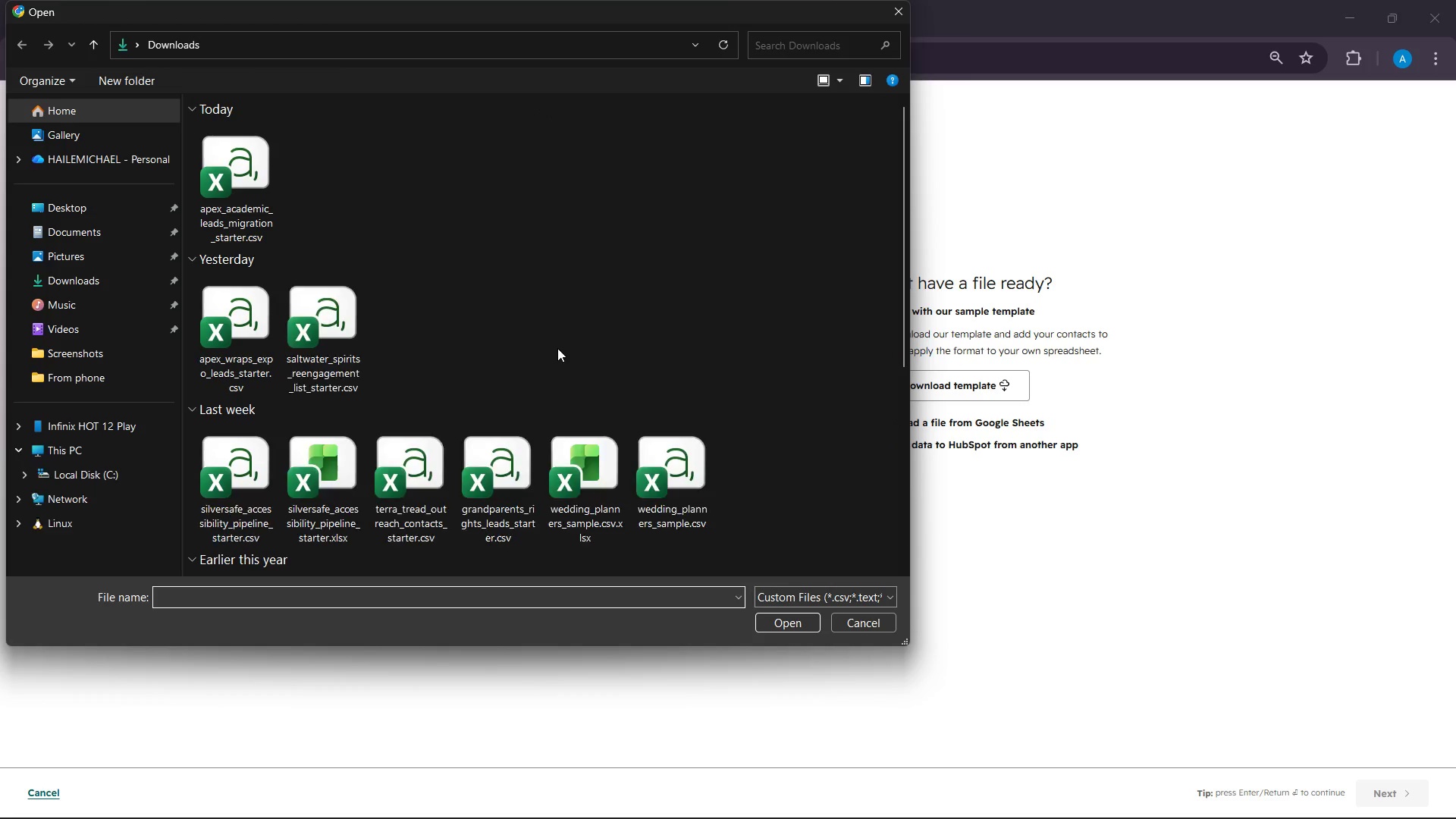 
mouse_move([270, 231])
 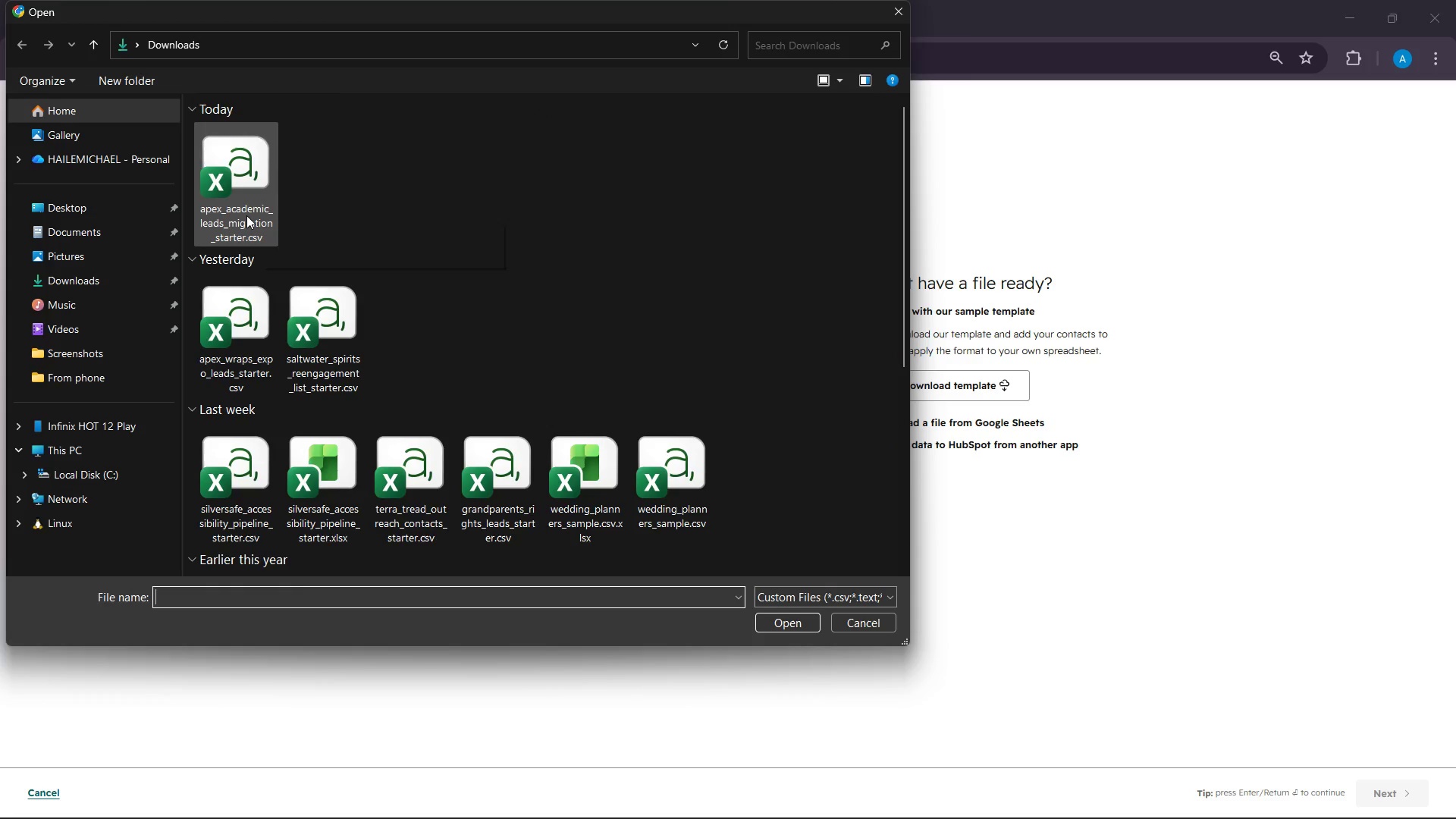 
left_click([246, 215])
 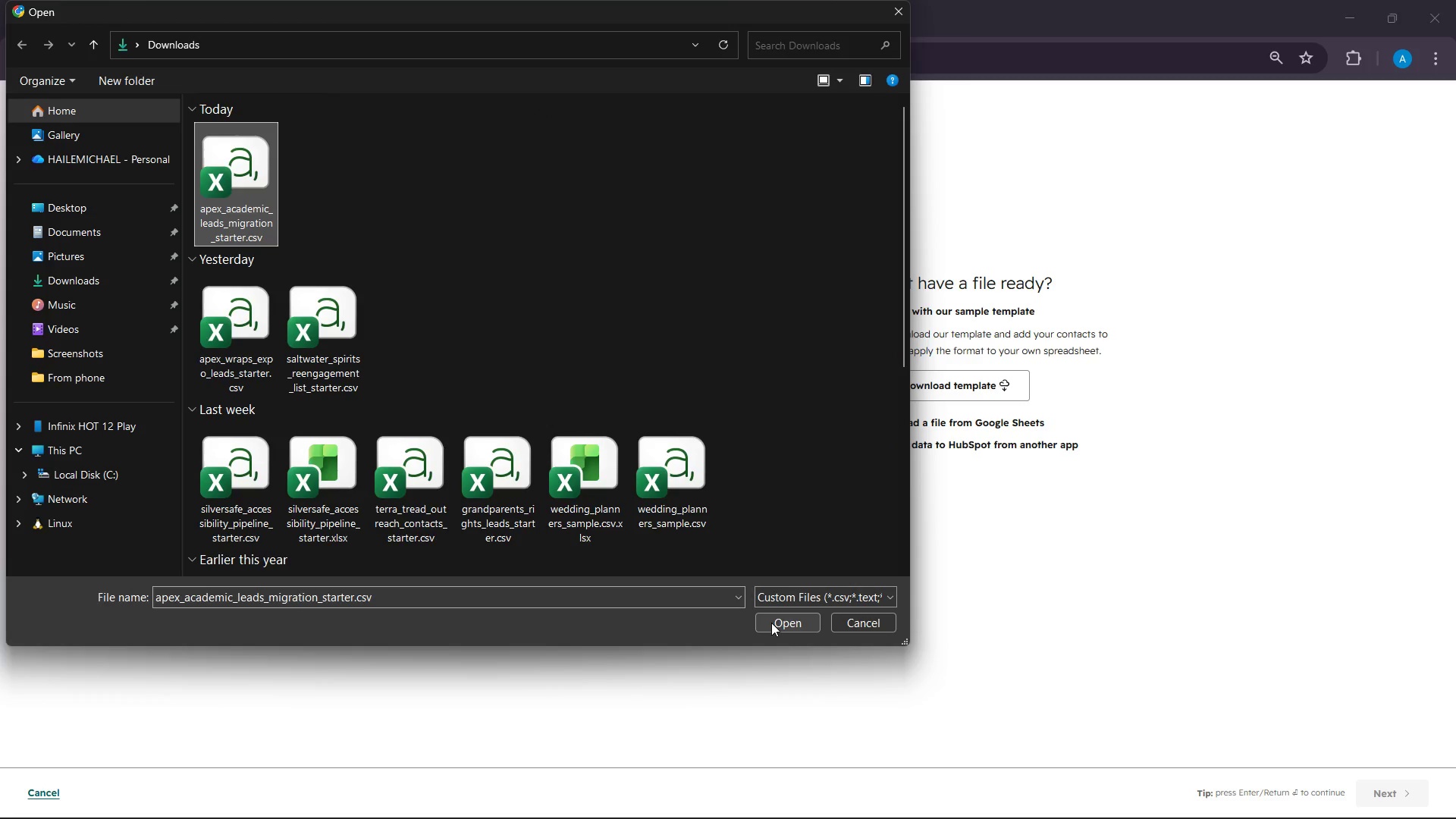 
left_click([790, 627])
 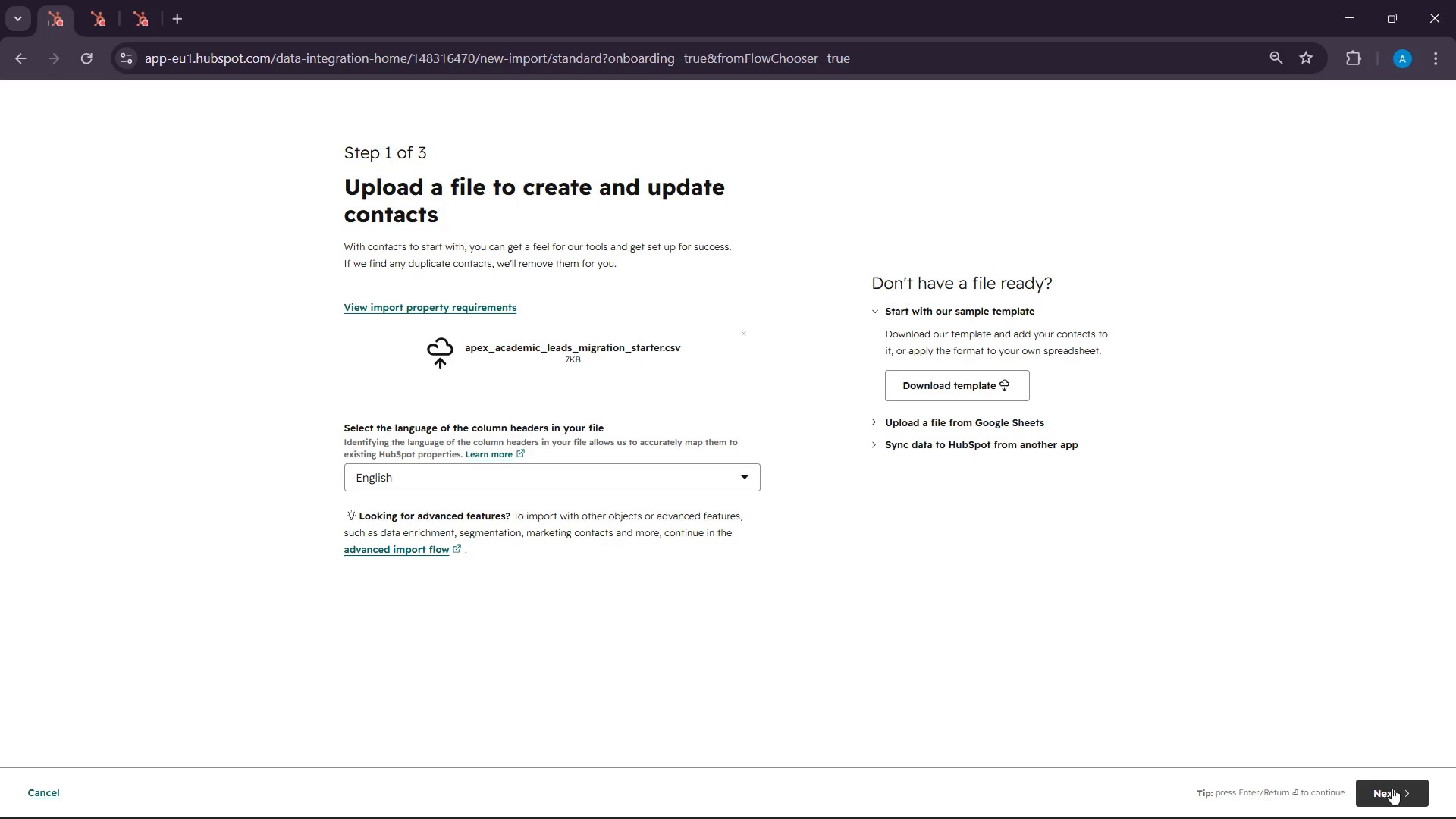 
left_click([1392, 788])
 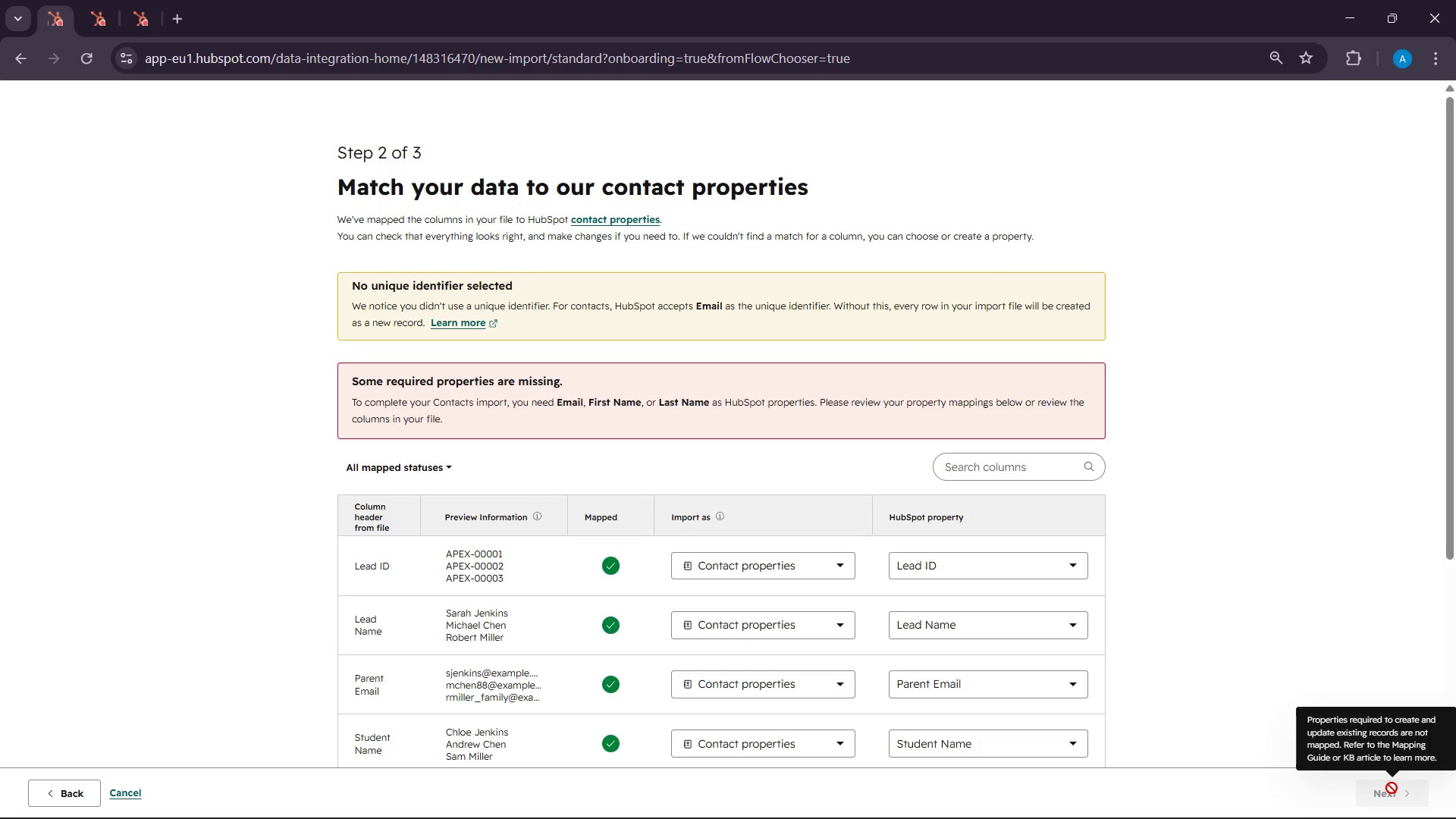 
scroll: coordinate [1188, 535], scroll_direction: down, amount: 4.0
 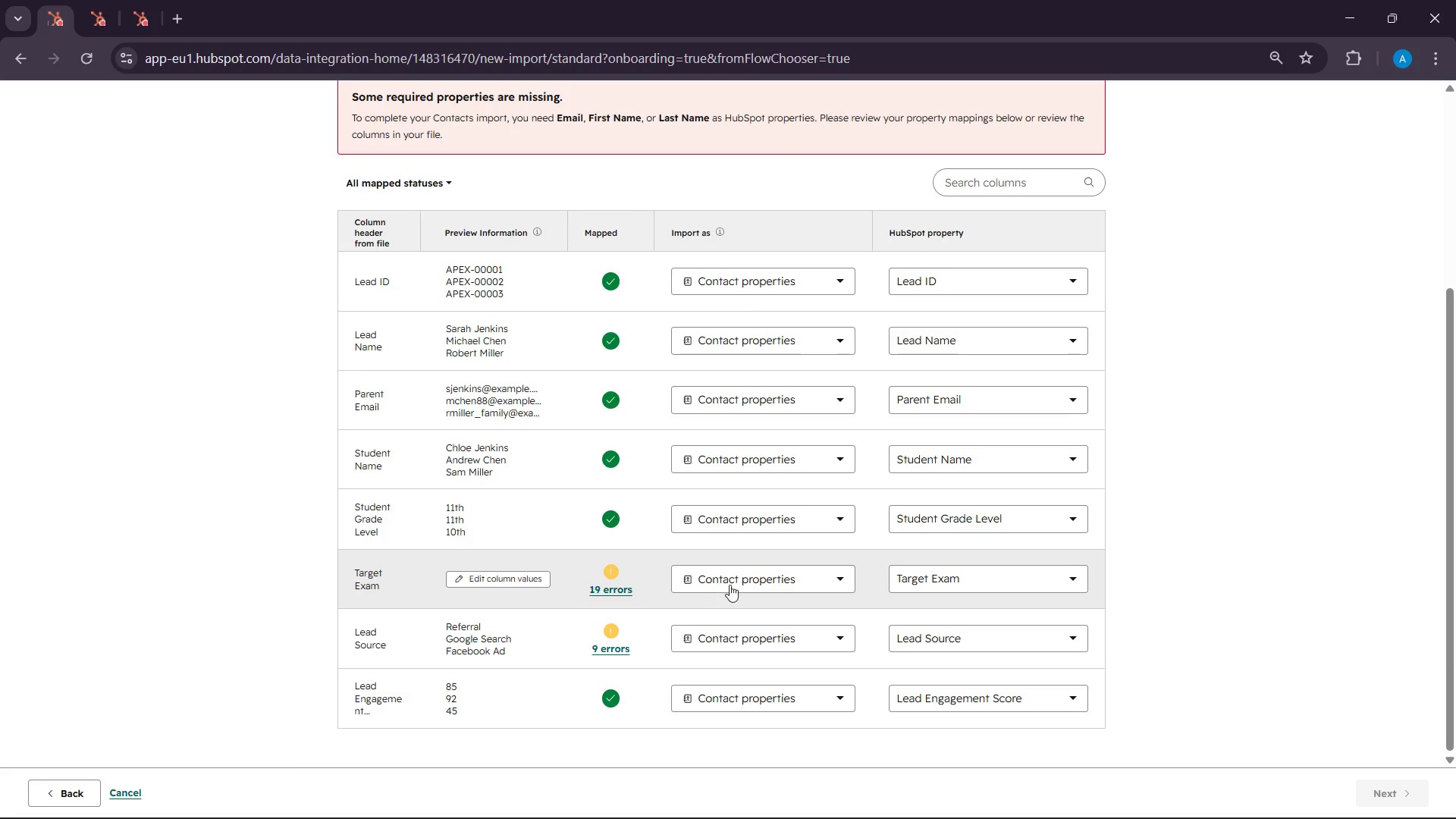 
left_click([595, 586])
 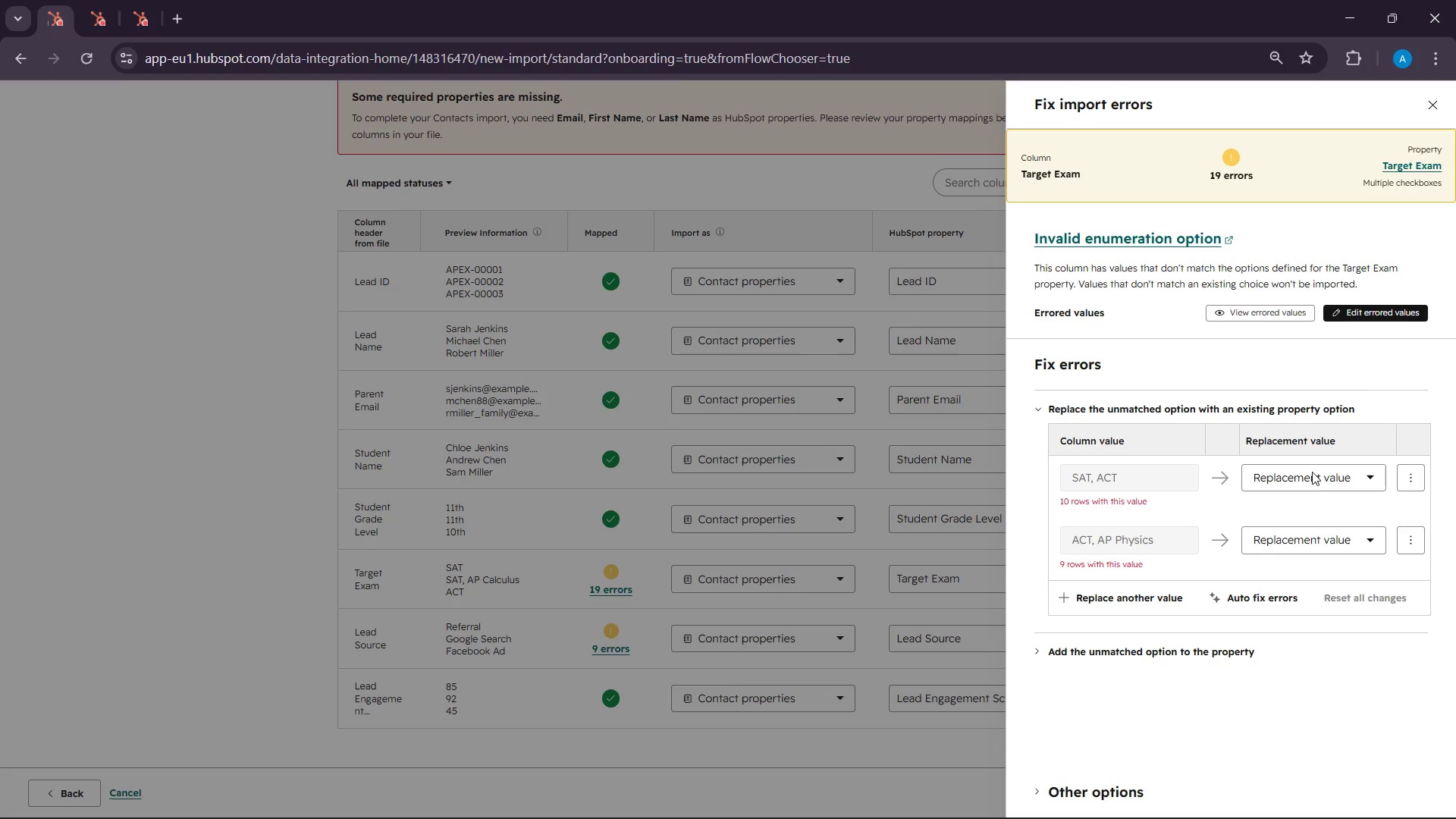 
left_click([1329, 475])
 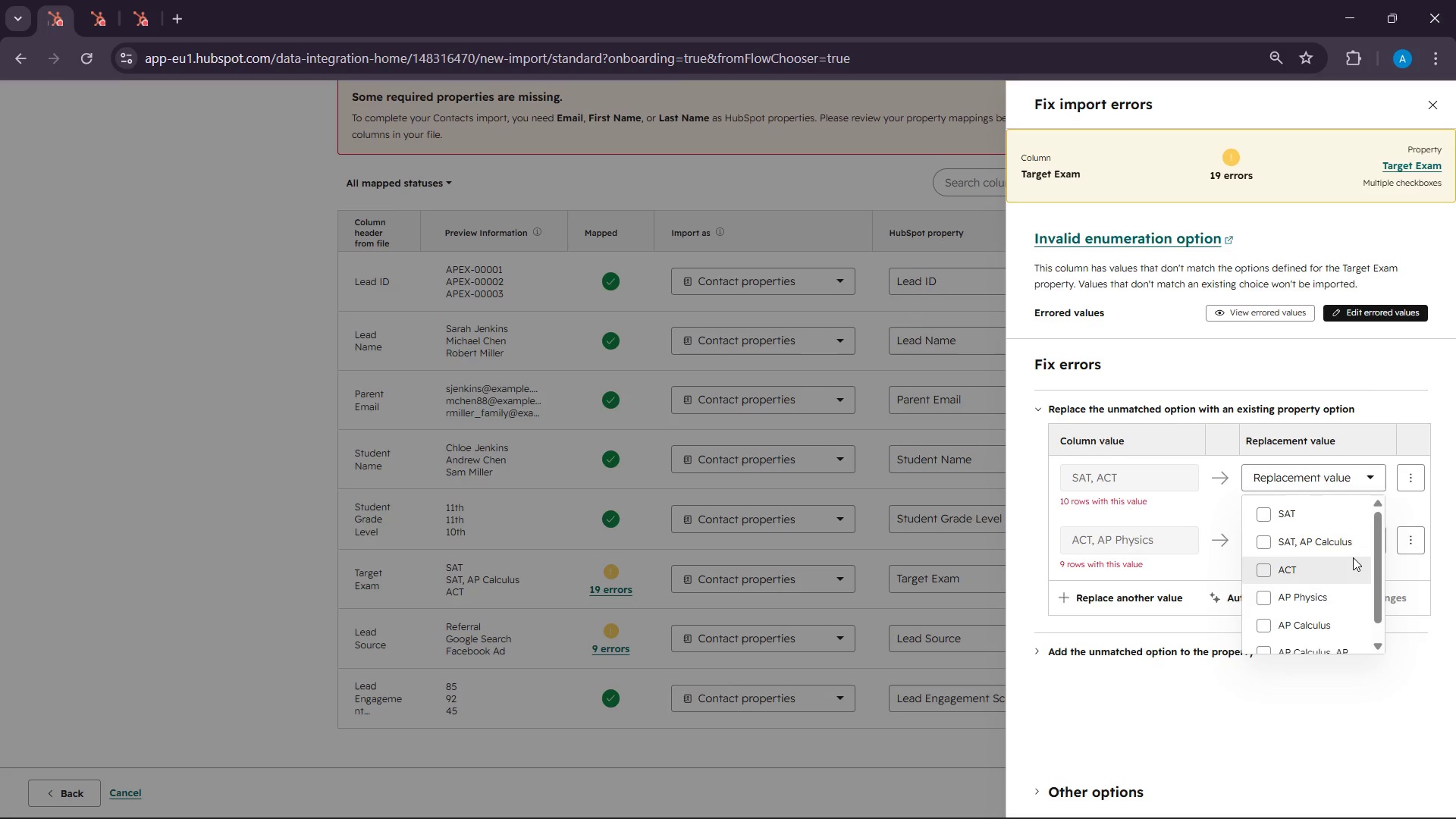 
scroll: coordinate [1353, 558], scroll_direction: down, amount: 2.0
 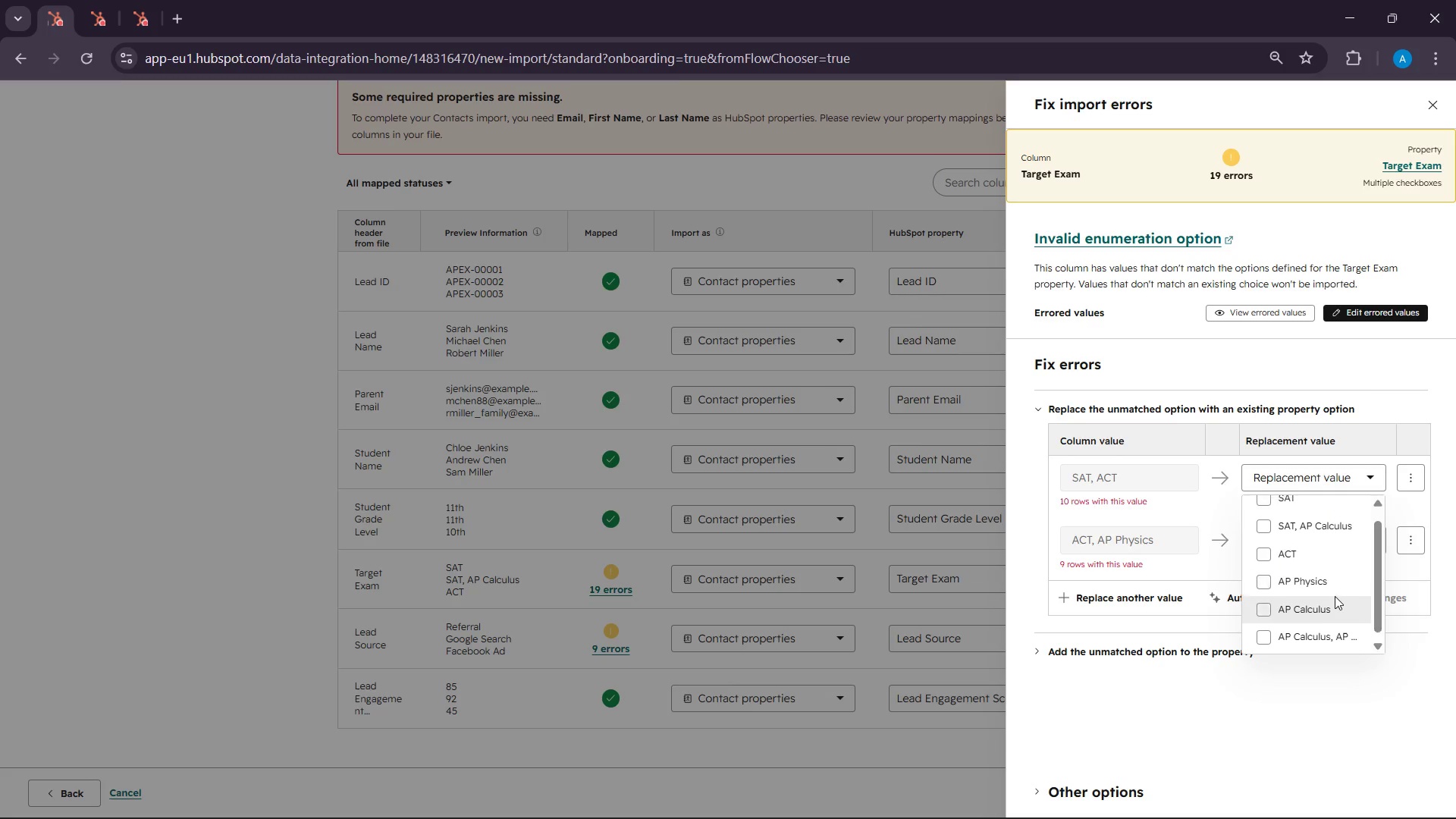 
scroll: coordinate [1335, 596], scroll_direction: up, amount: 4.0
 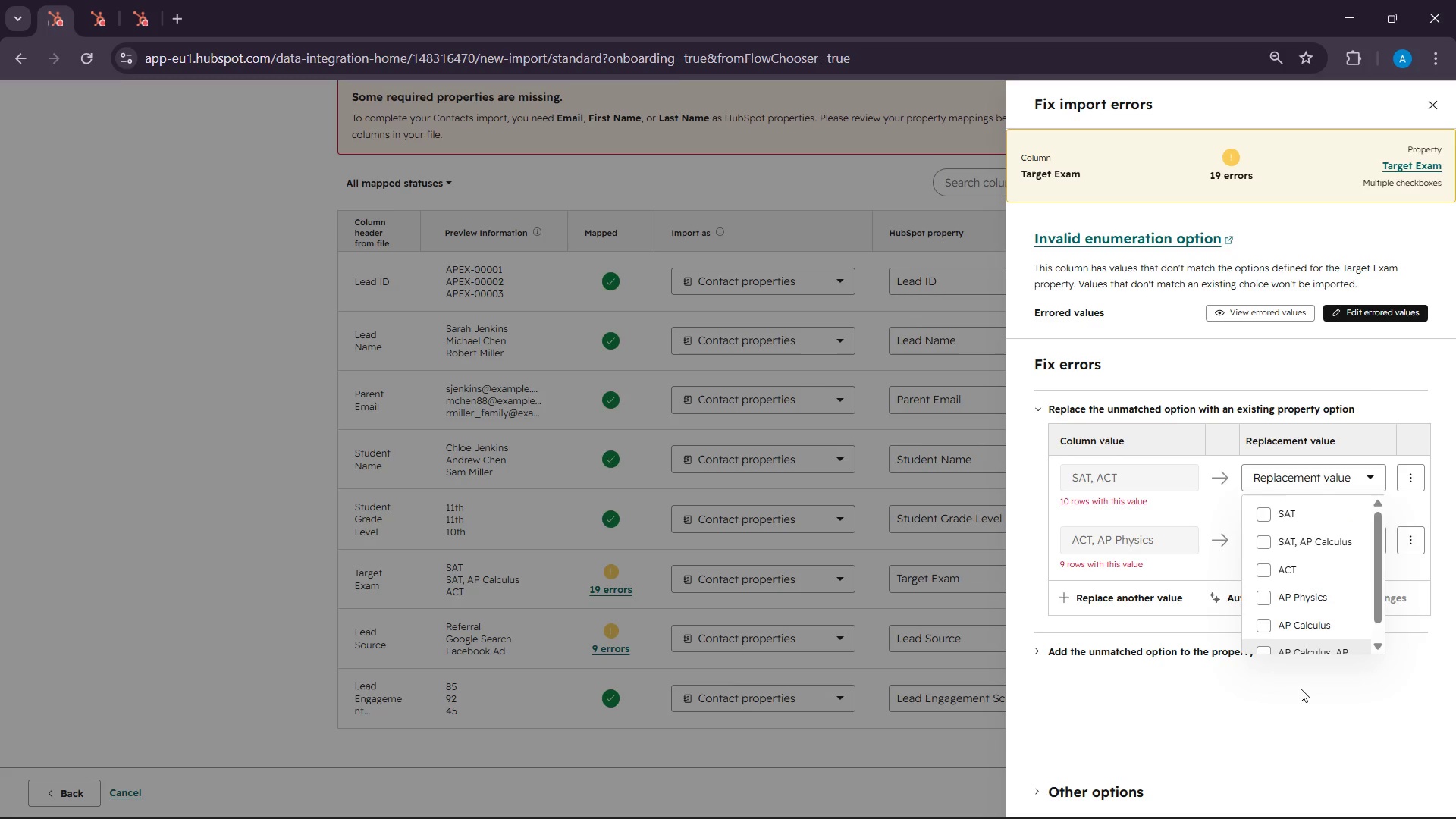 
scroll: coordinate [1295, 582], scroll_direction: down, amount: 1.0
 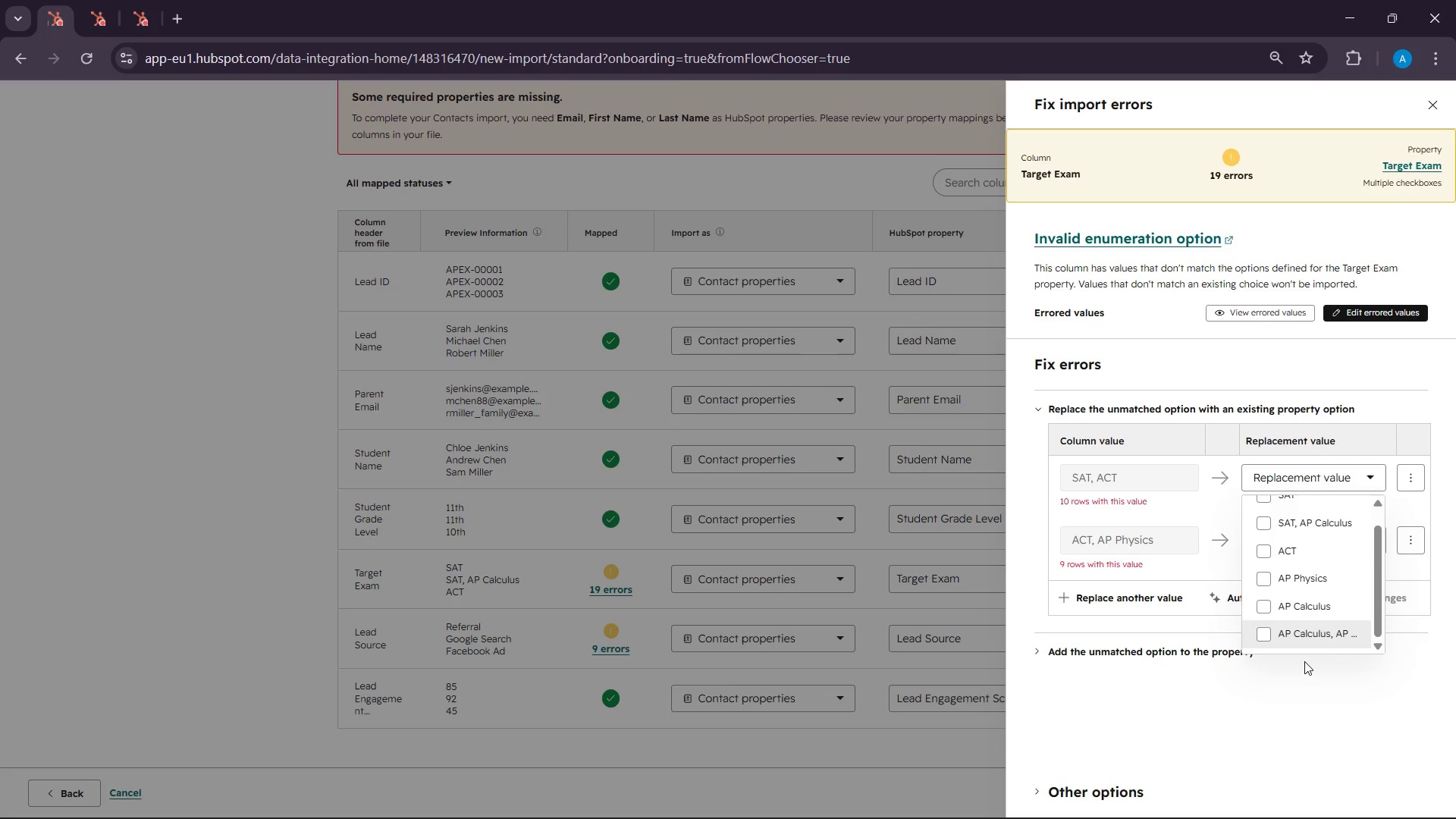 
left_click([1304, 661])
 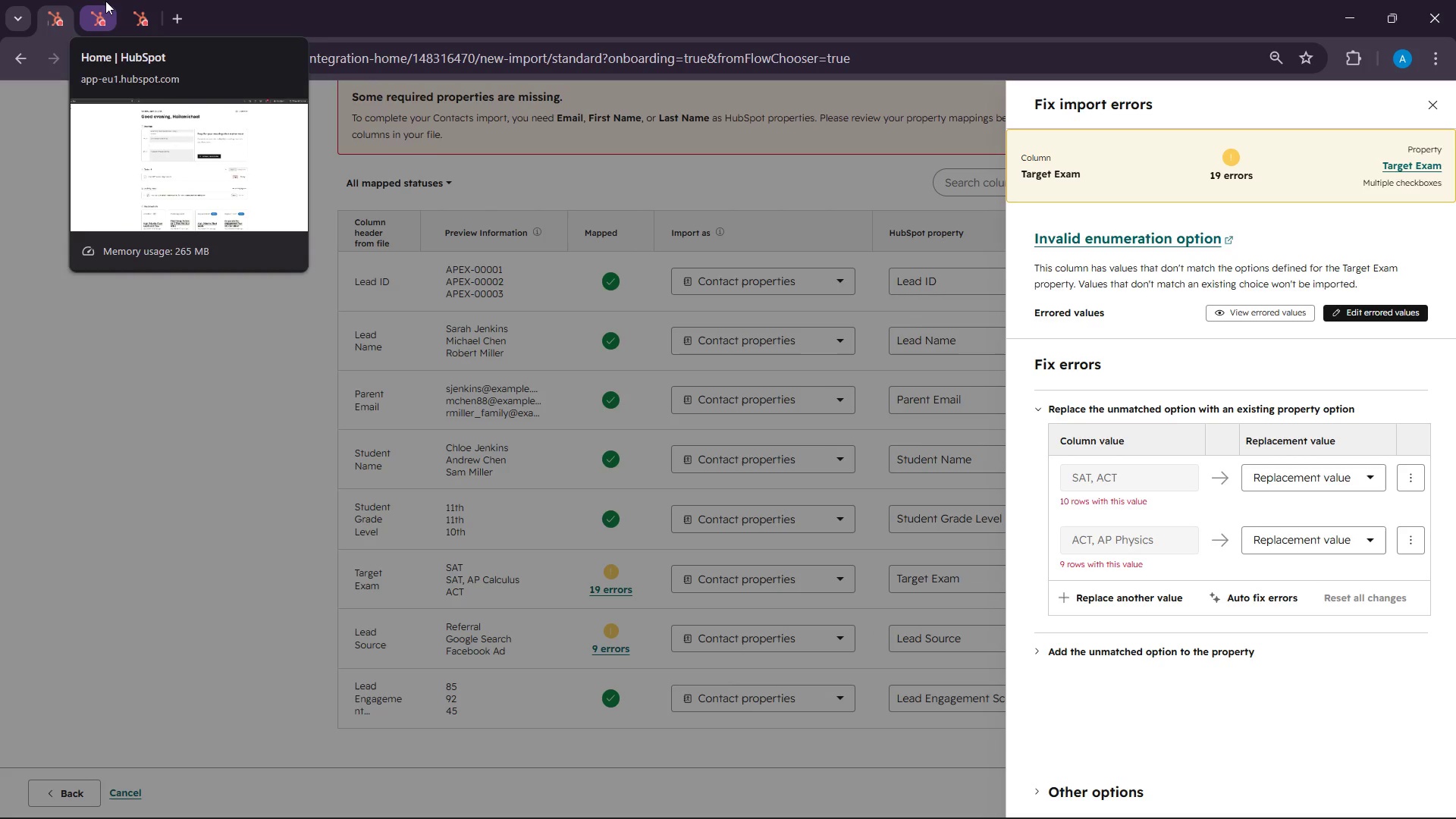 
wait(5.36)
 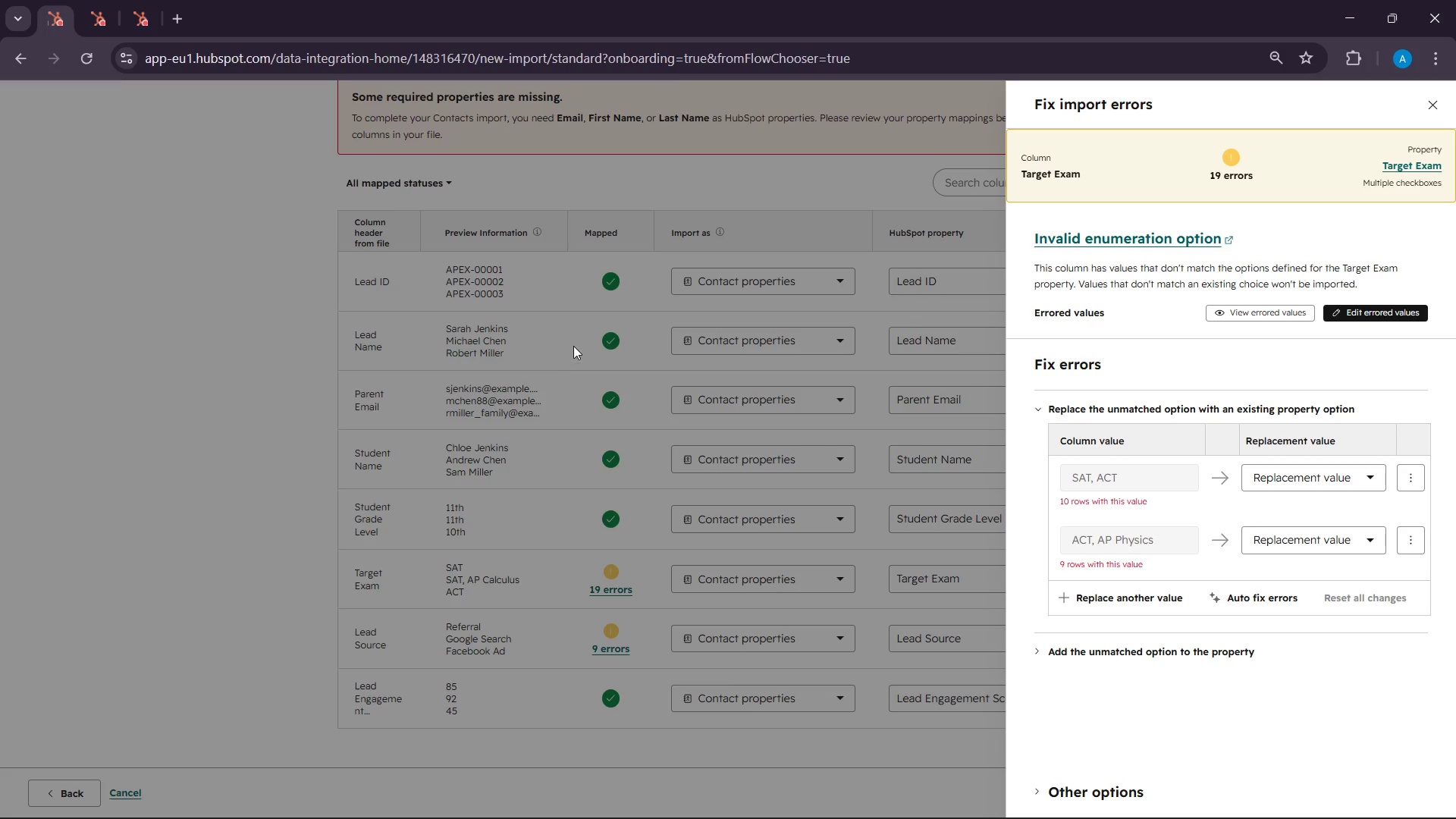 
left_click([105, 1])
 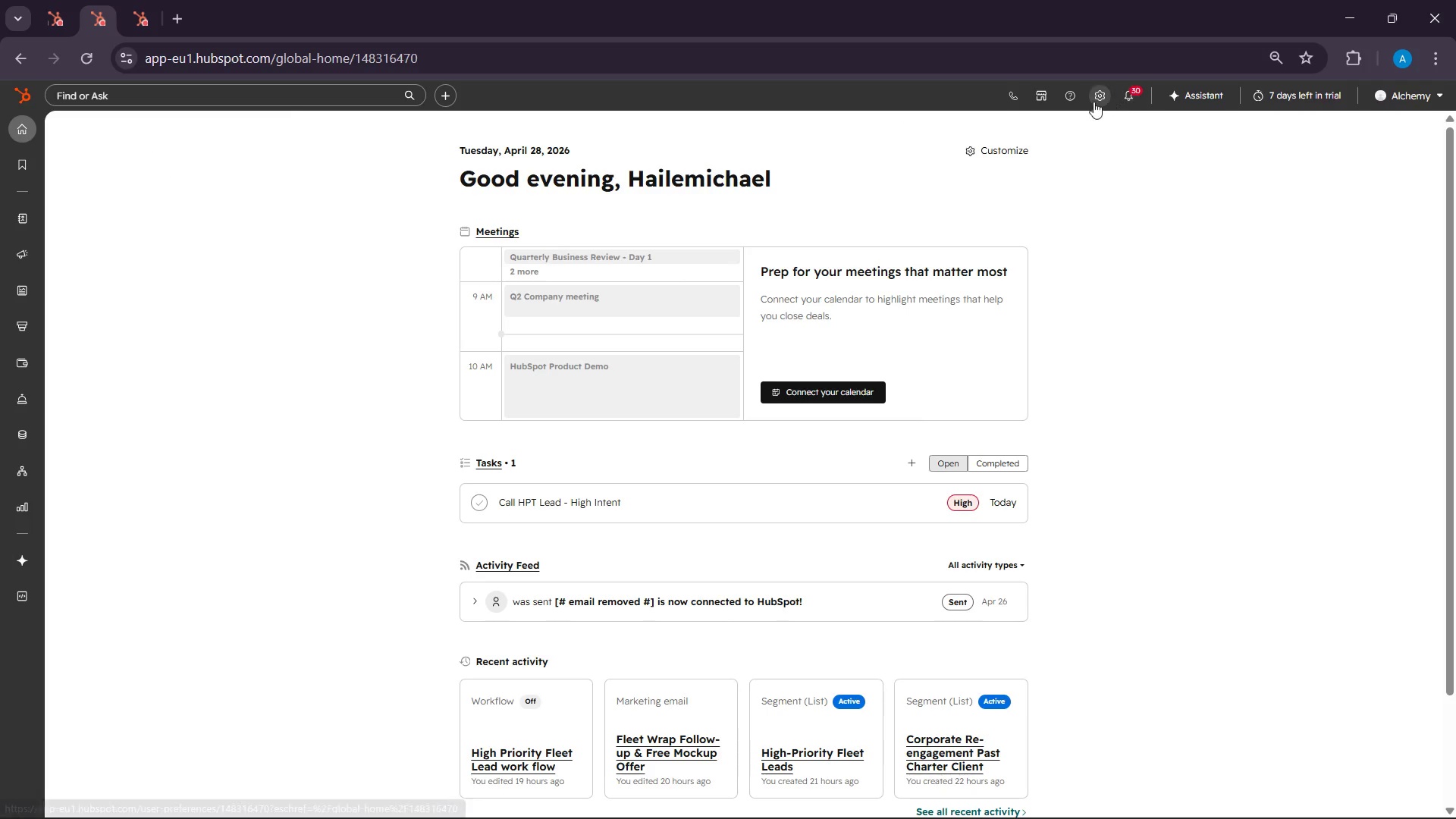 
left_click([1094, 102])
 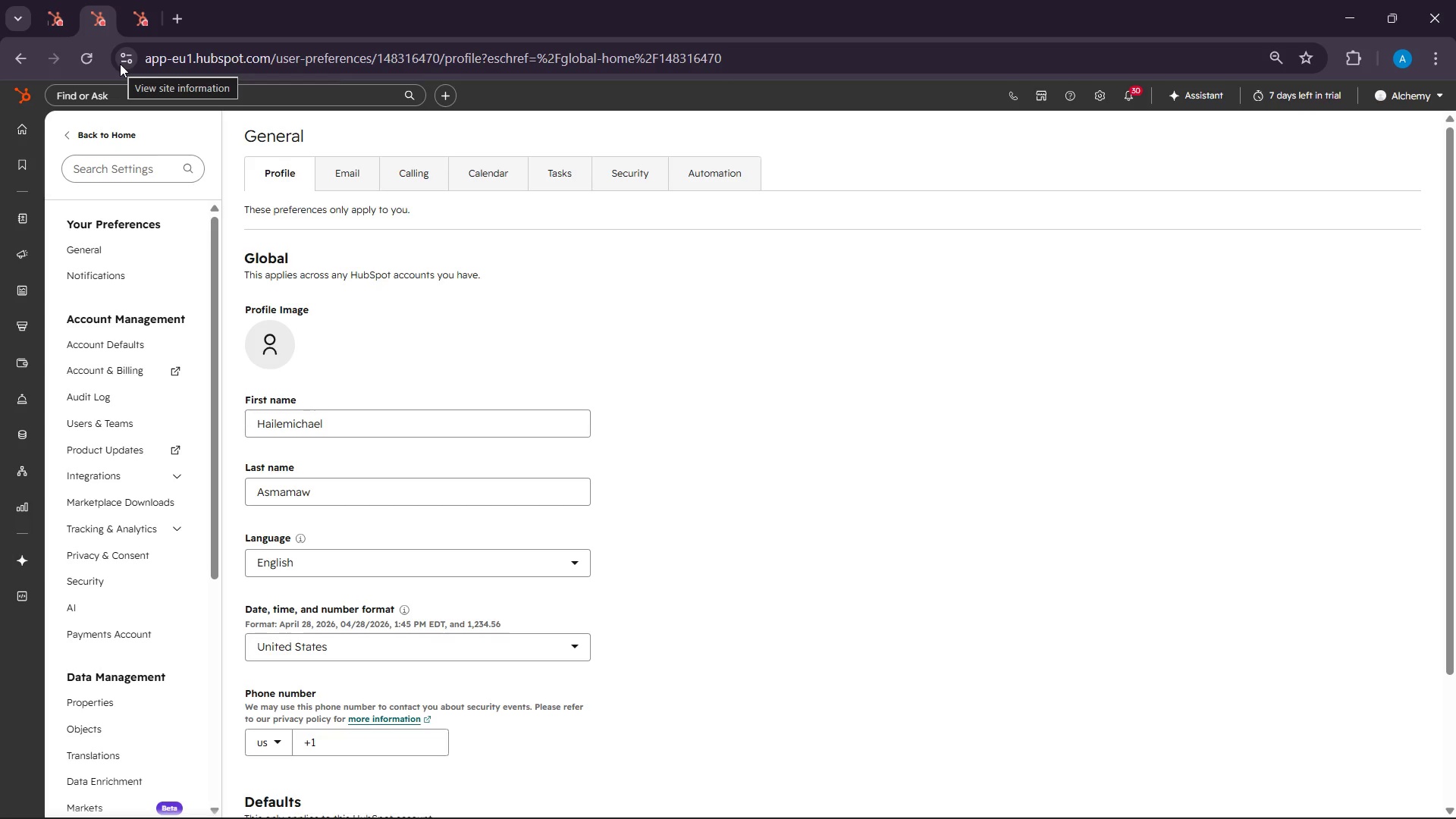 
wait(16.67)
 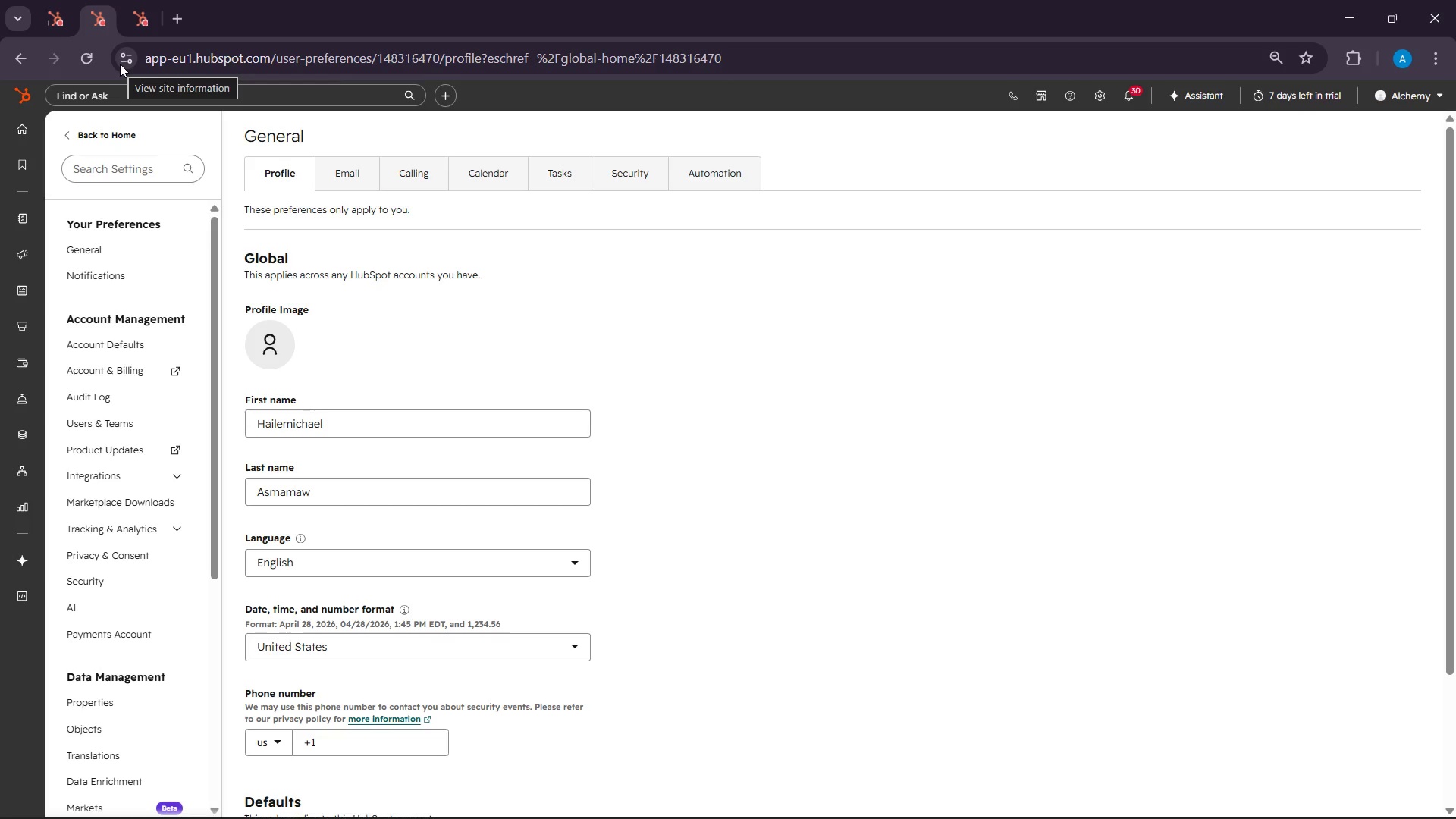 
left_click([1067, 802])
 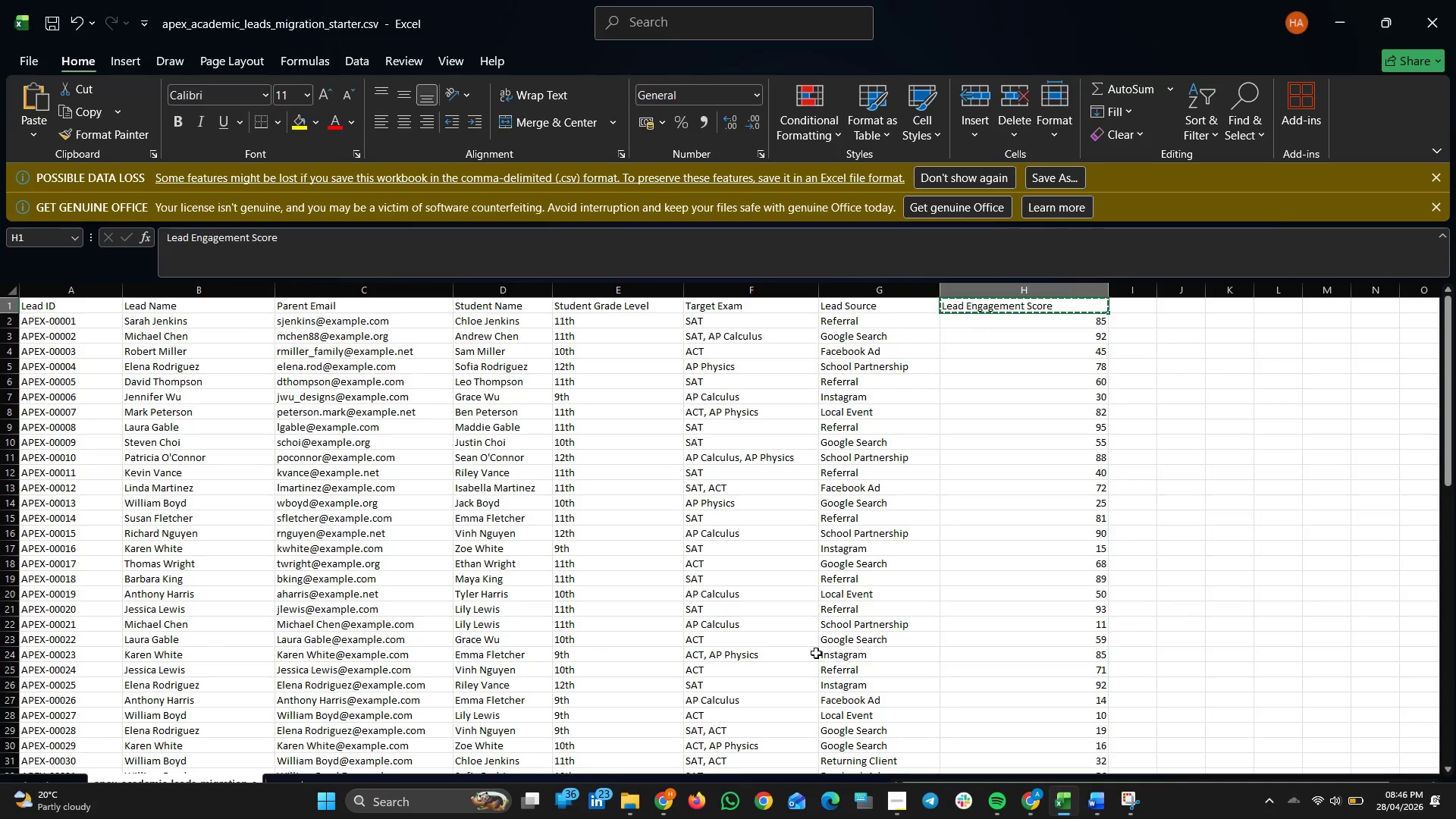 
scroll: coordinate [811, 649], scroll_direction: down, amount: 4.0
 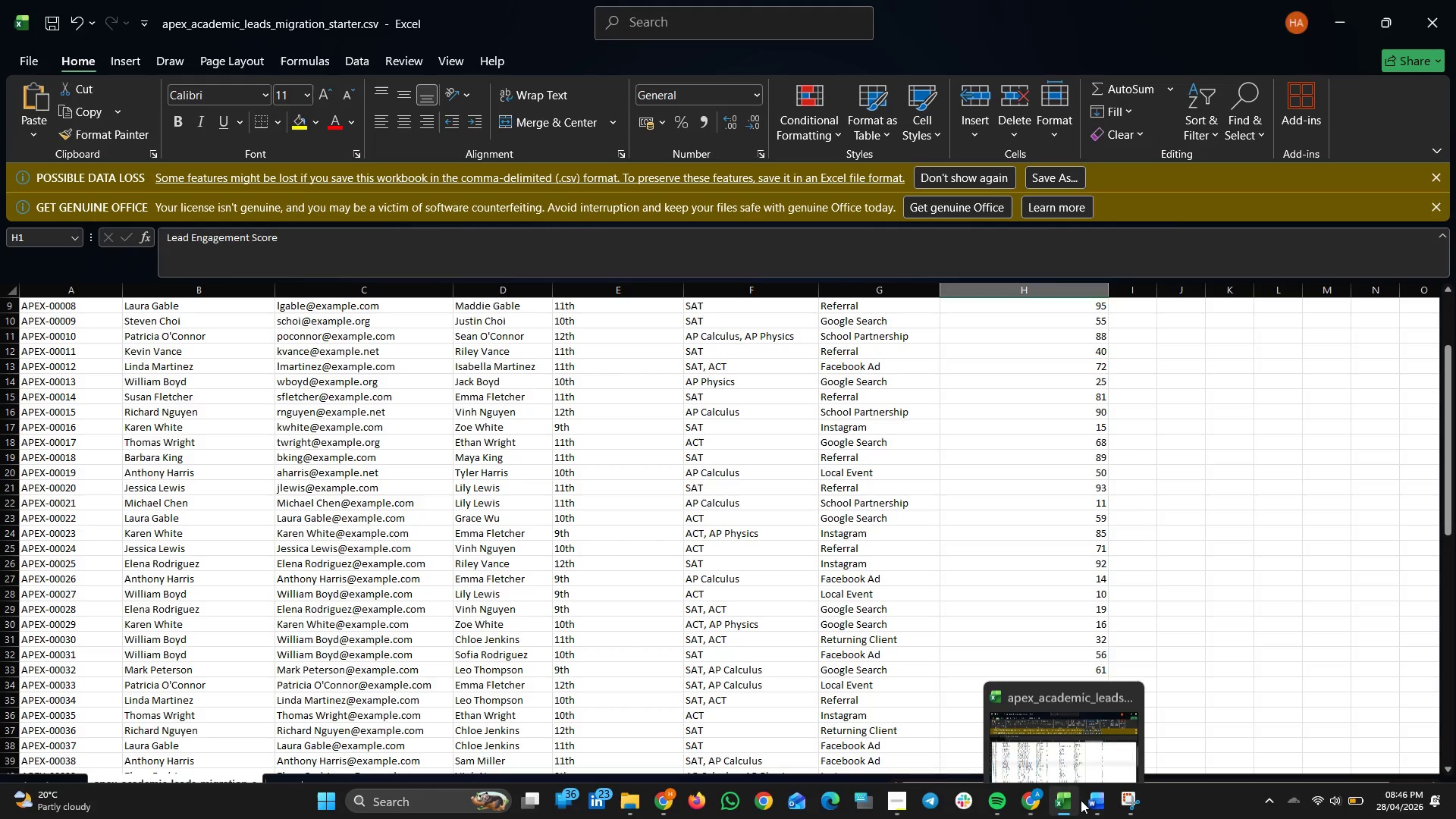 
left_click([1067, 800])
 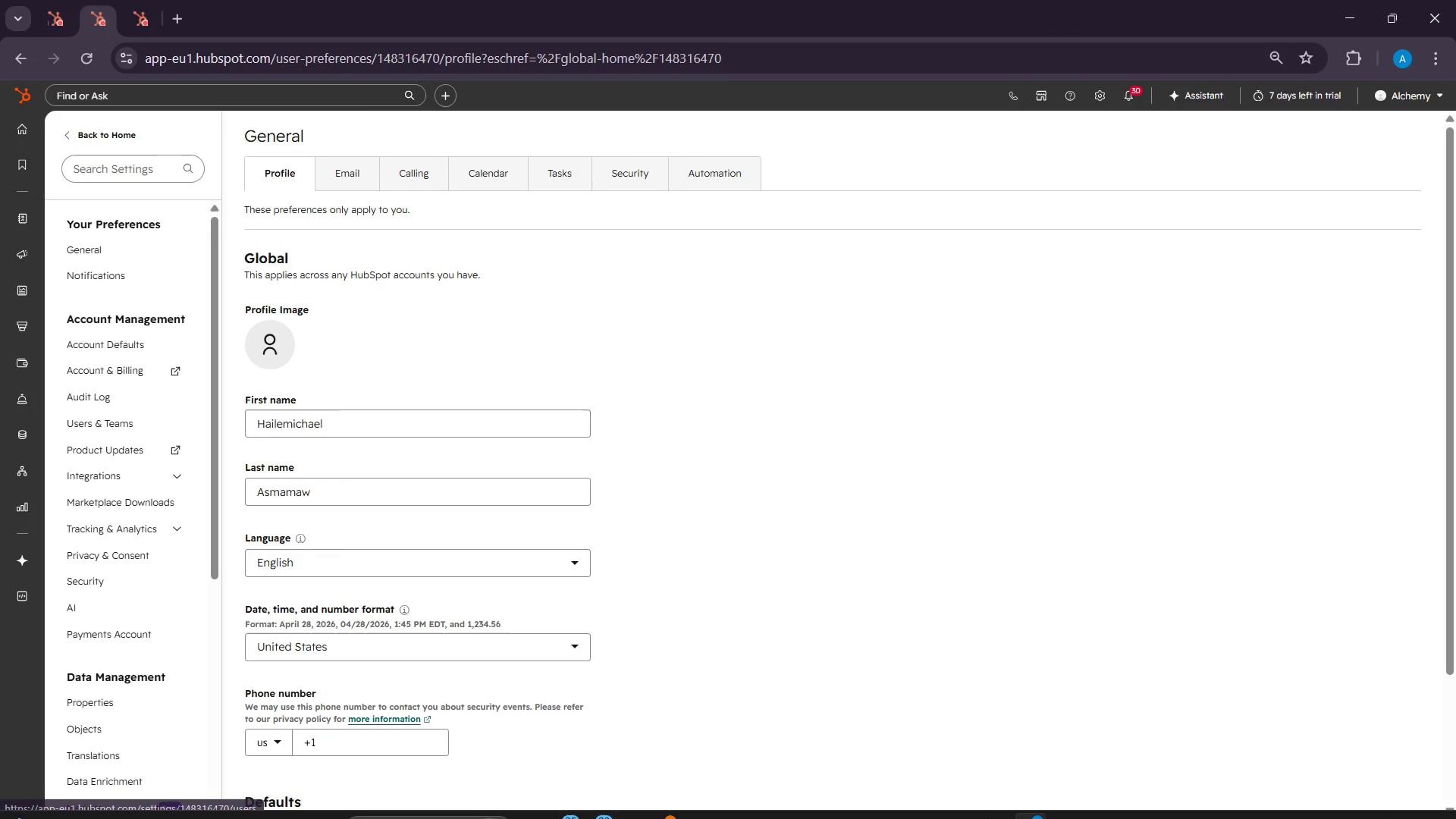 
left_click([1066, 809])
 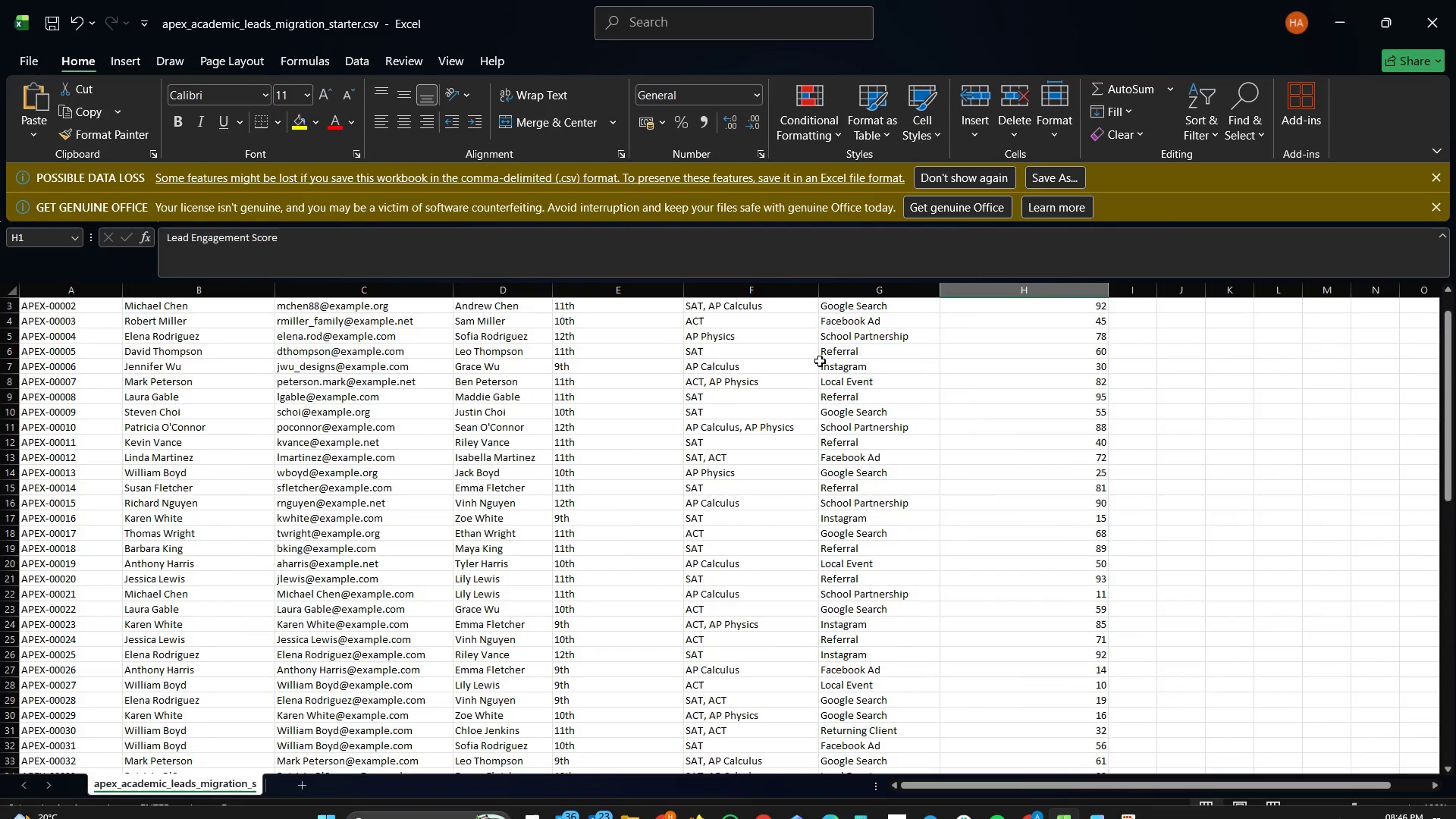 
scroll: coordinate [820, 361], scroll_direction: up, amount: 17.0
 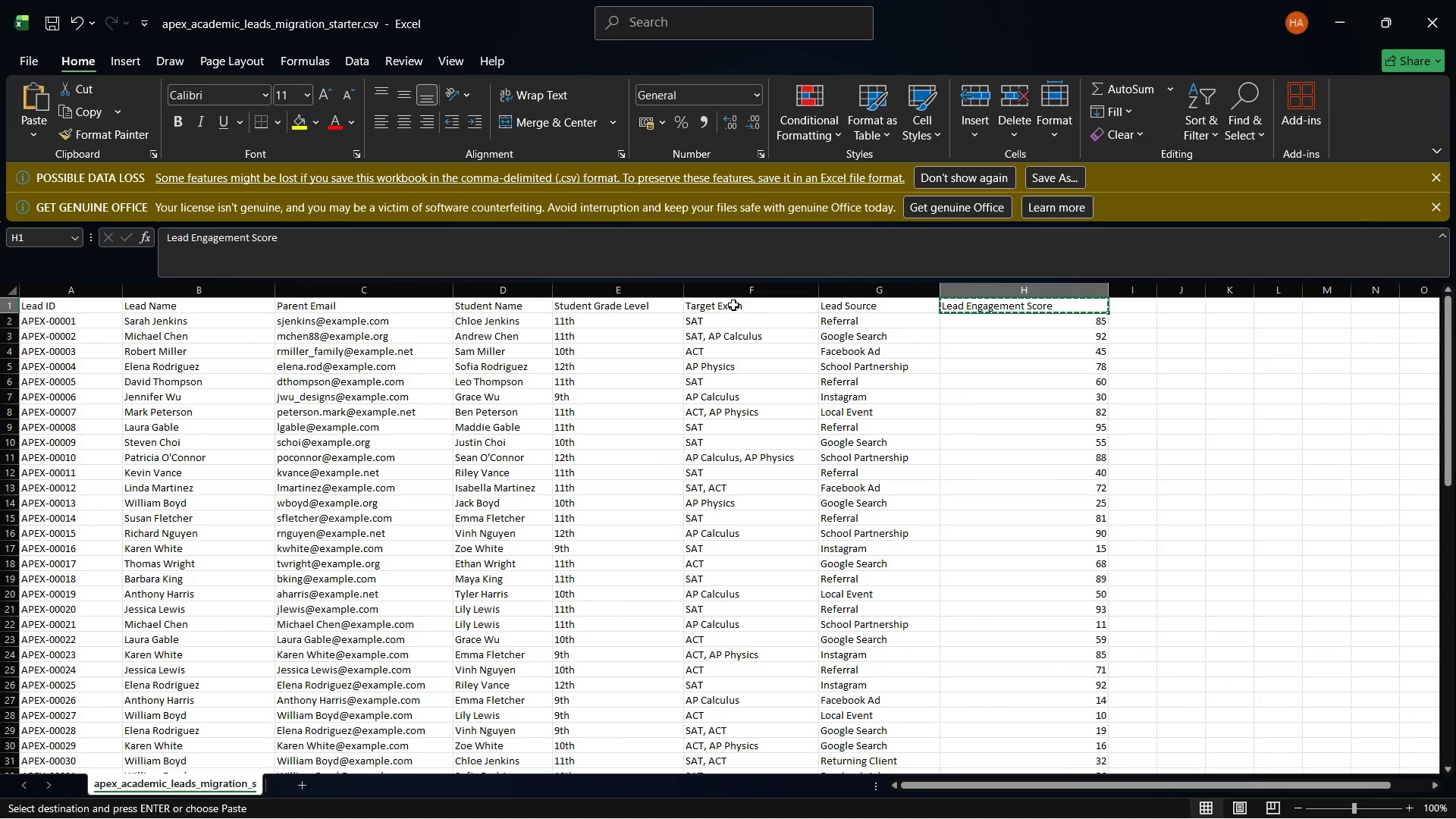 
left_click([733, 305])
 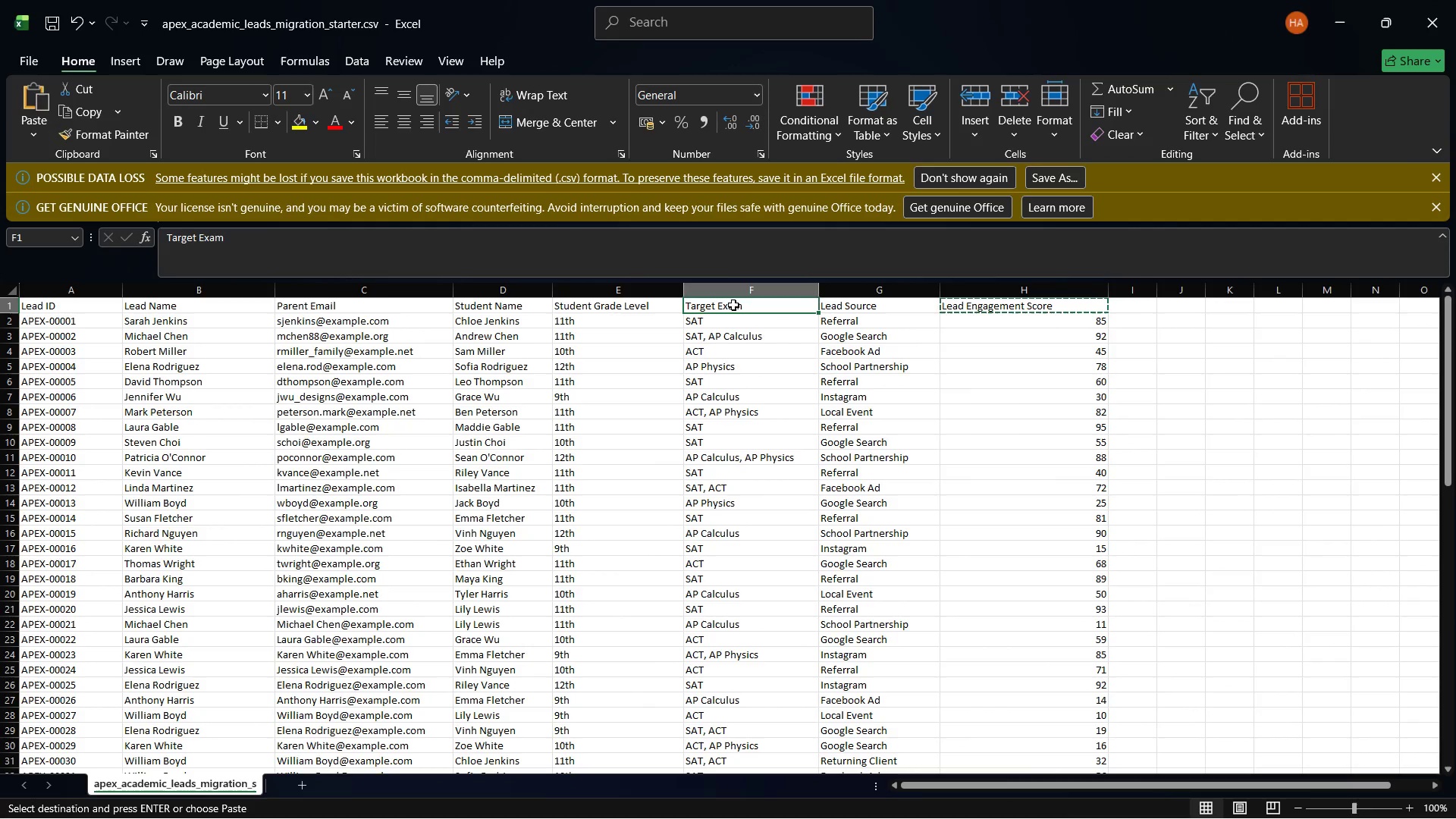 
right_click([733, 305])
 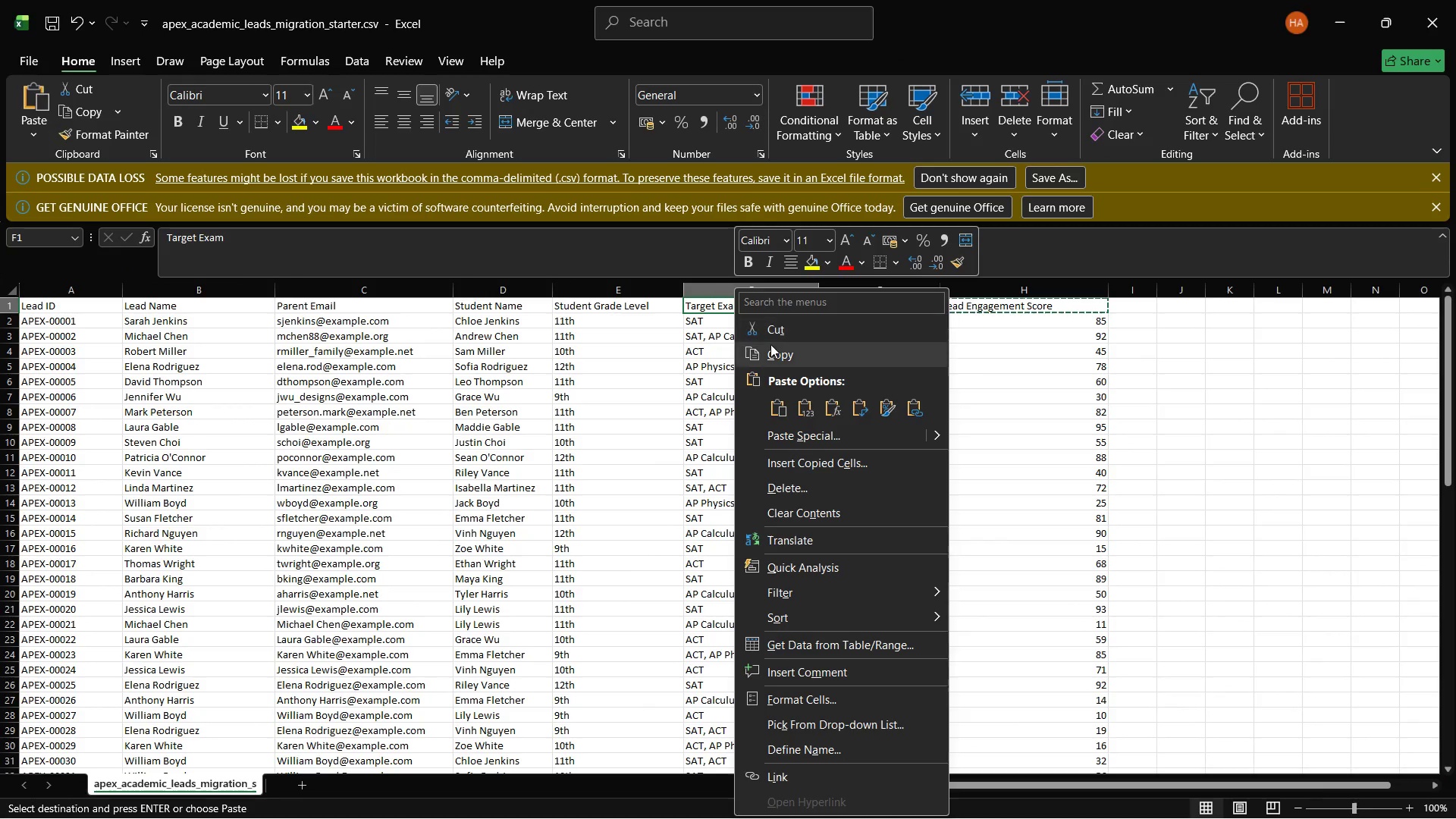 
left_click([770, 345])
 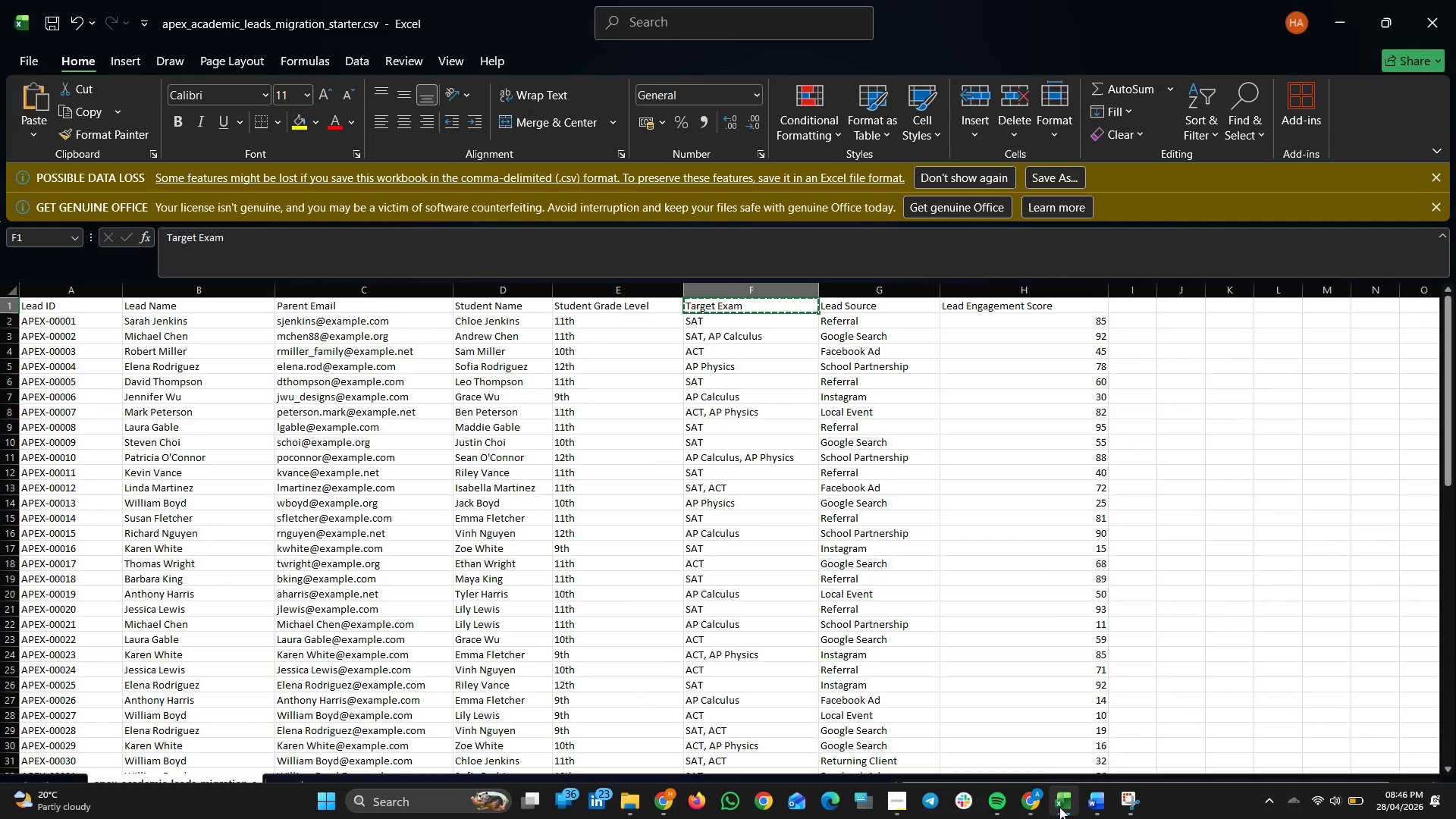 
left_click([1056, 807])
 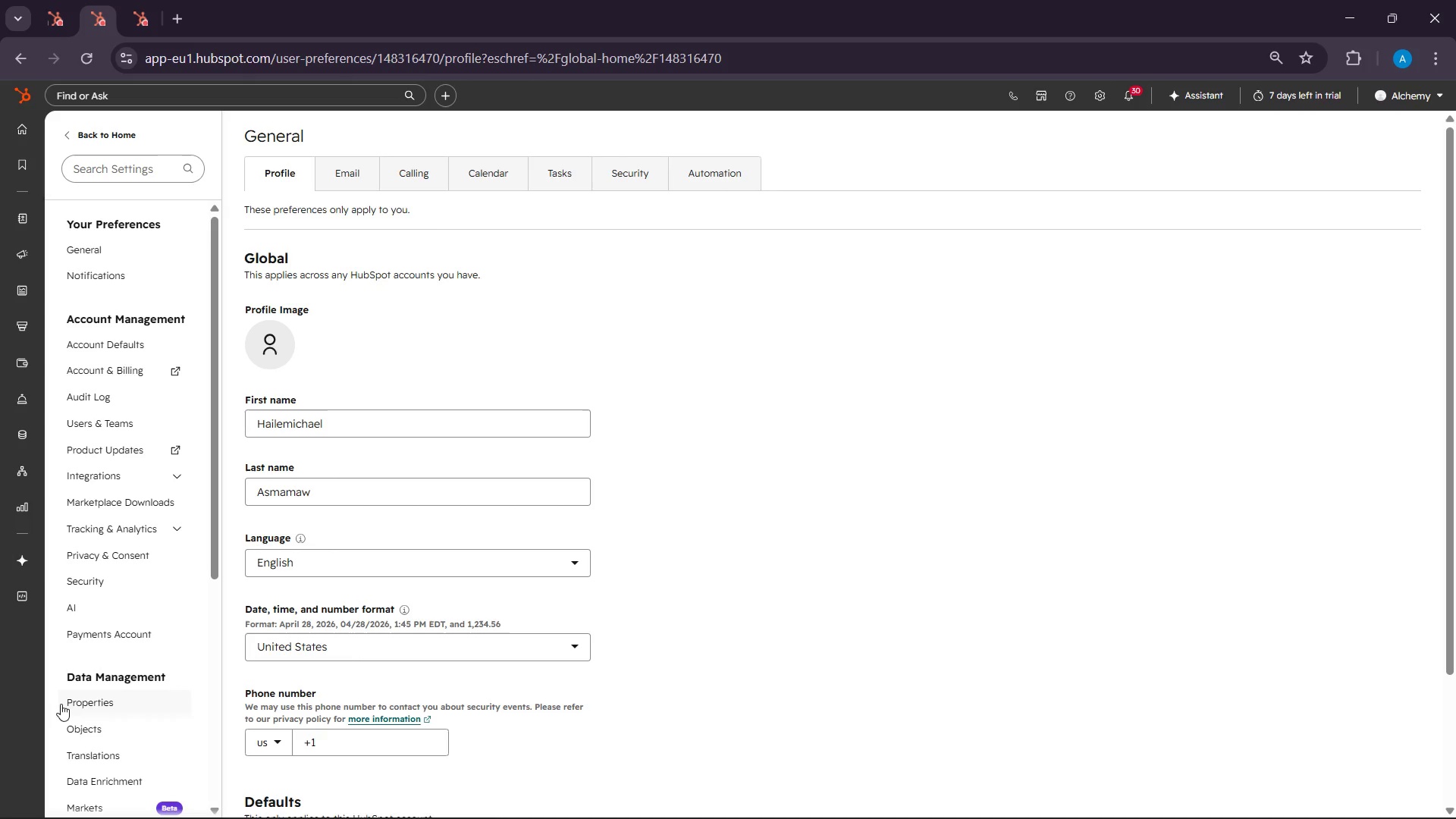 
left_click([102, 702])
 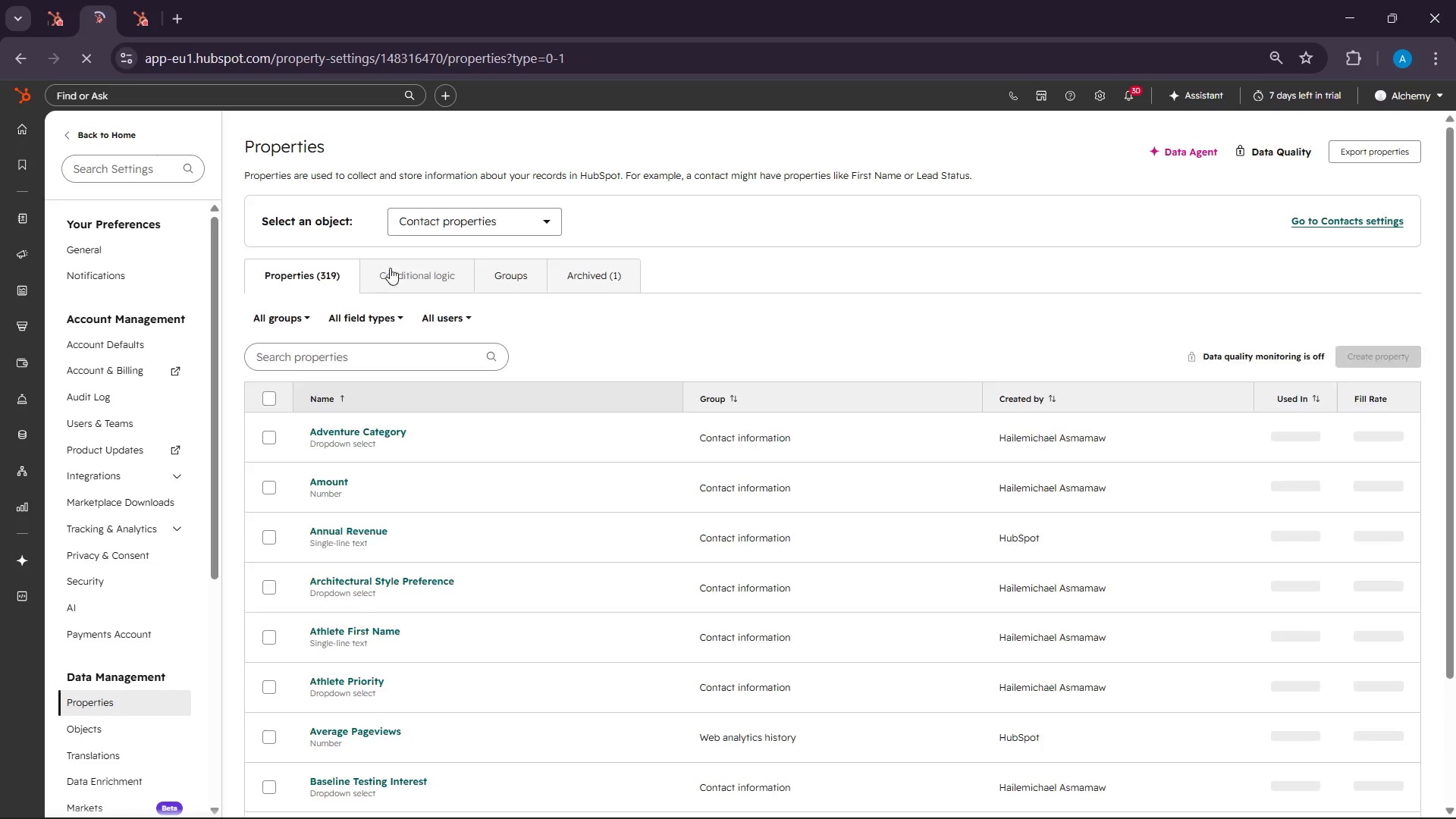 
wait(5.62)
 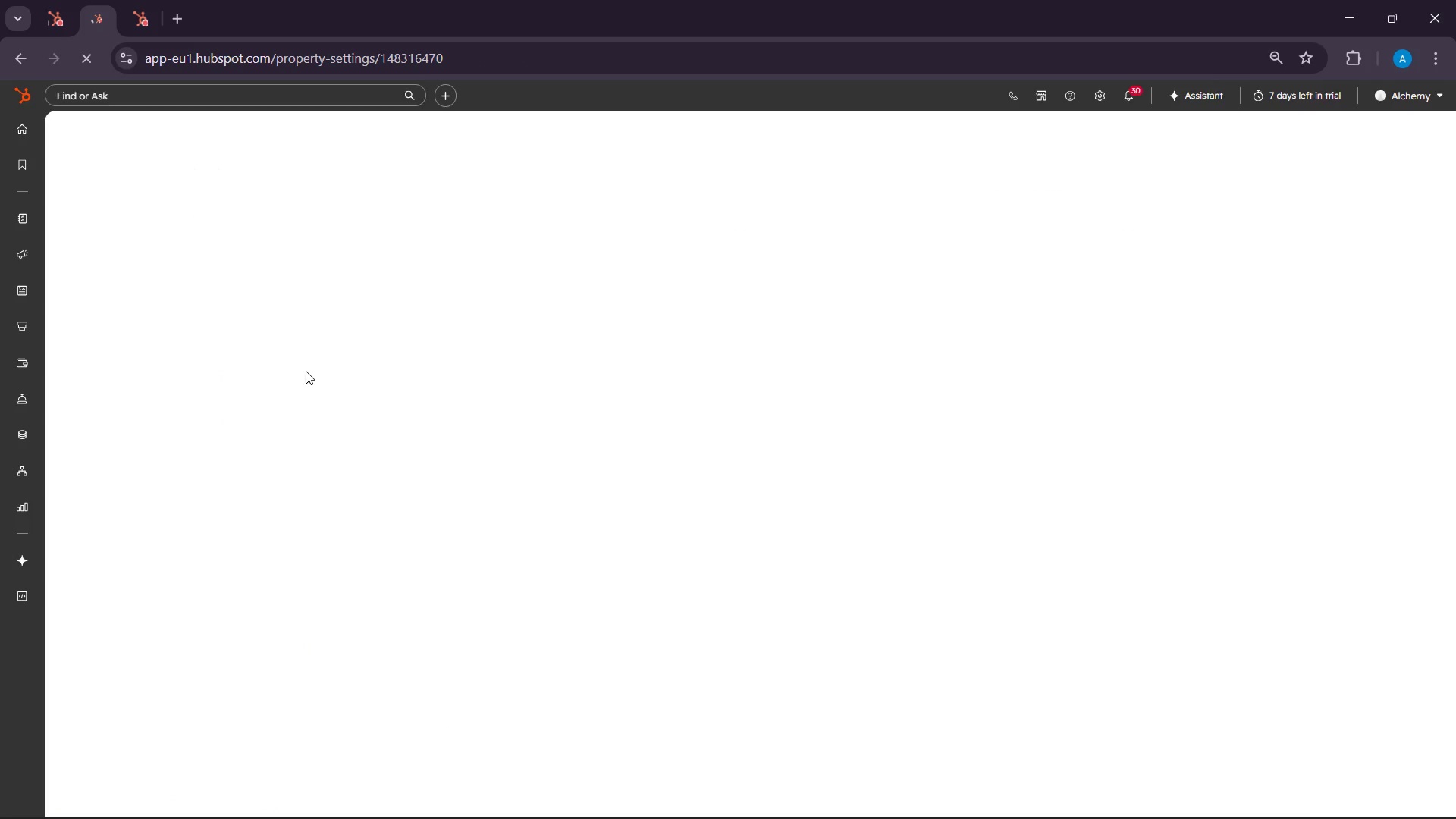 
right_click([394, 356])
 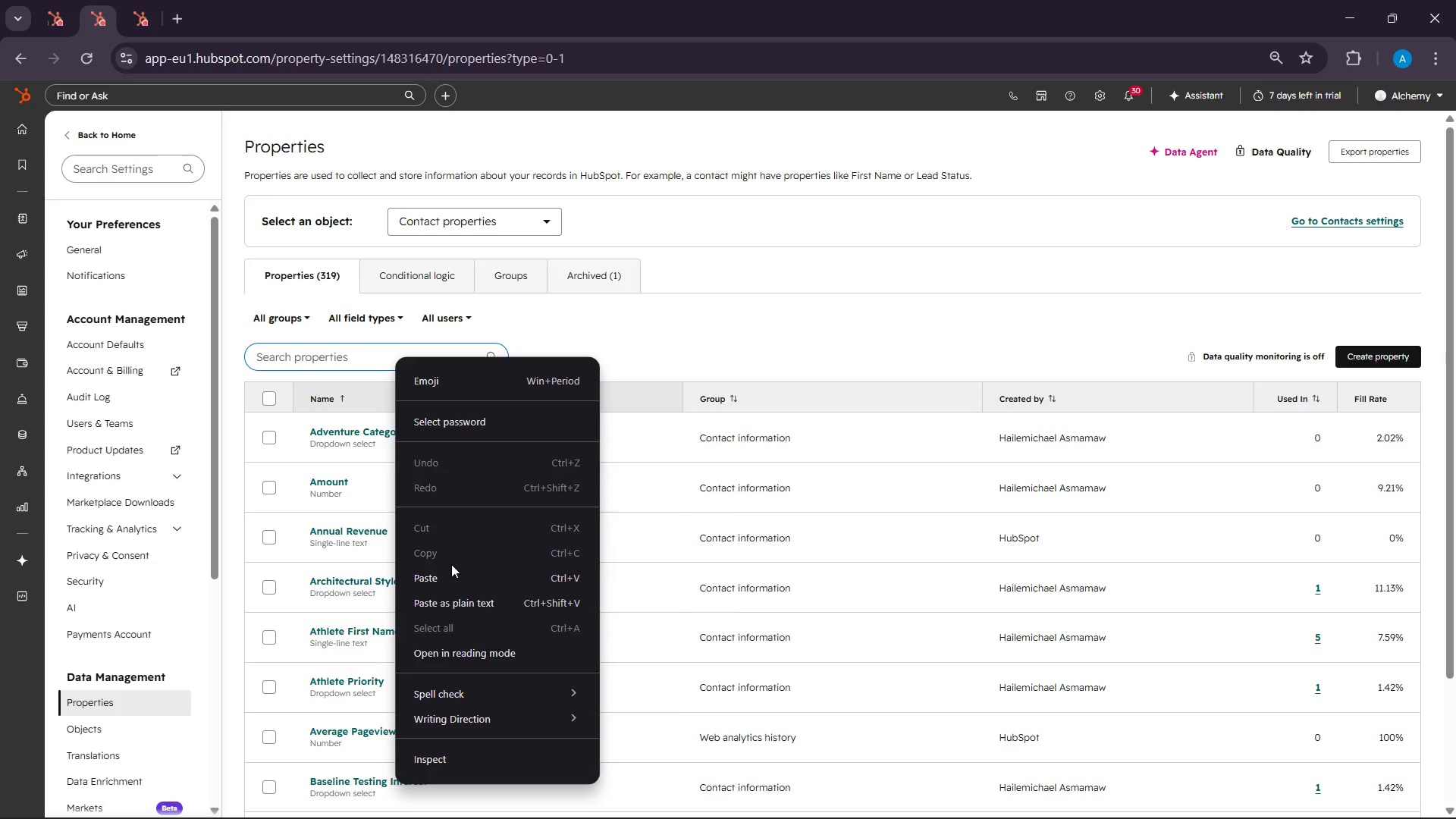 
left_click([451, 564])
 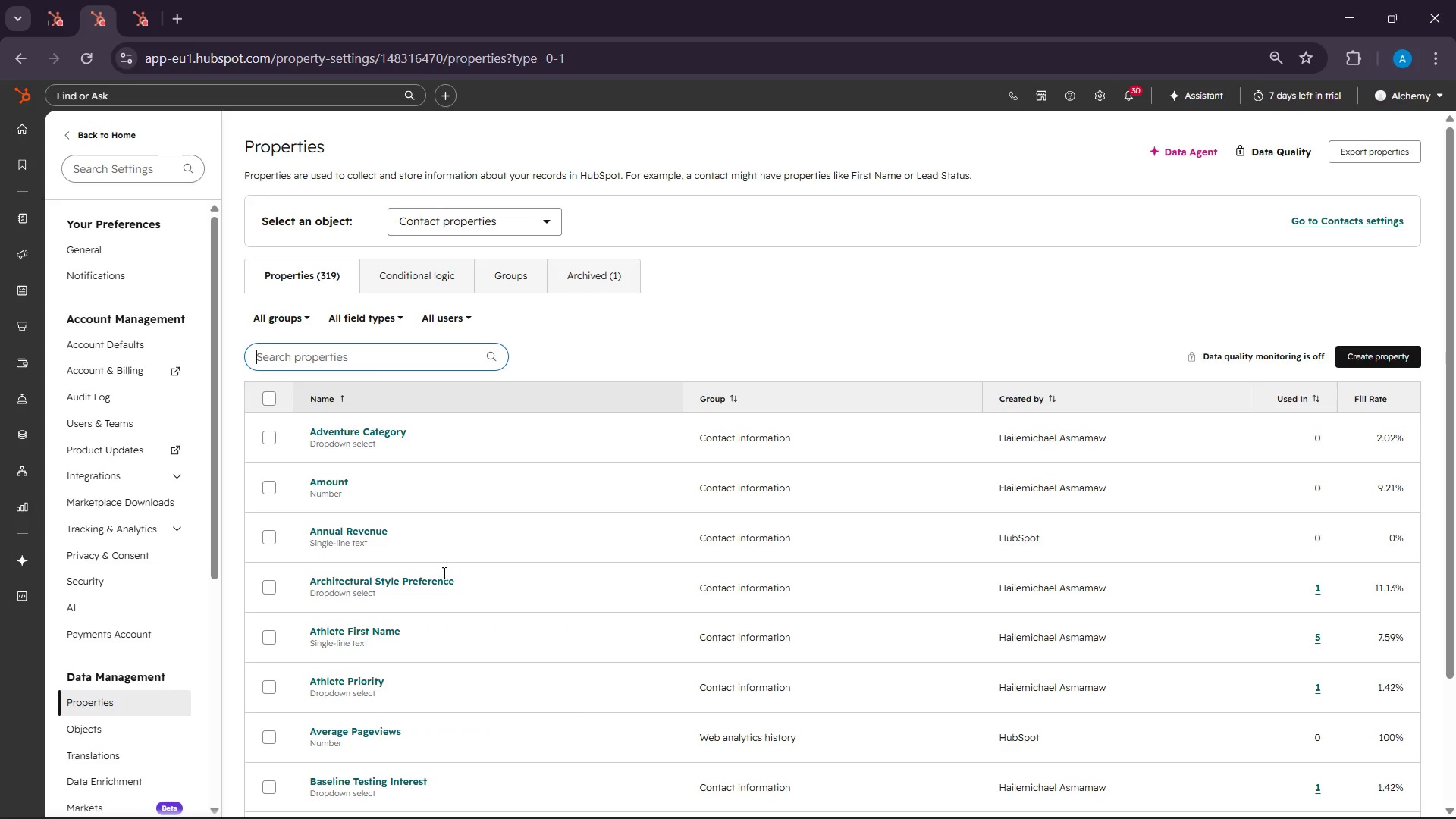 
left_click([451, 590])
 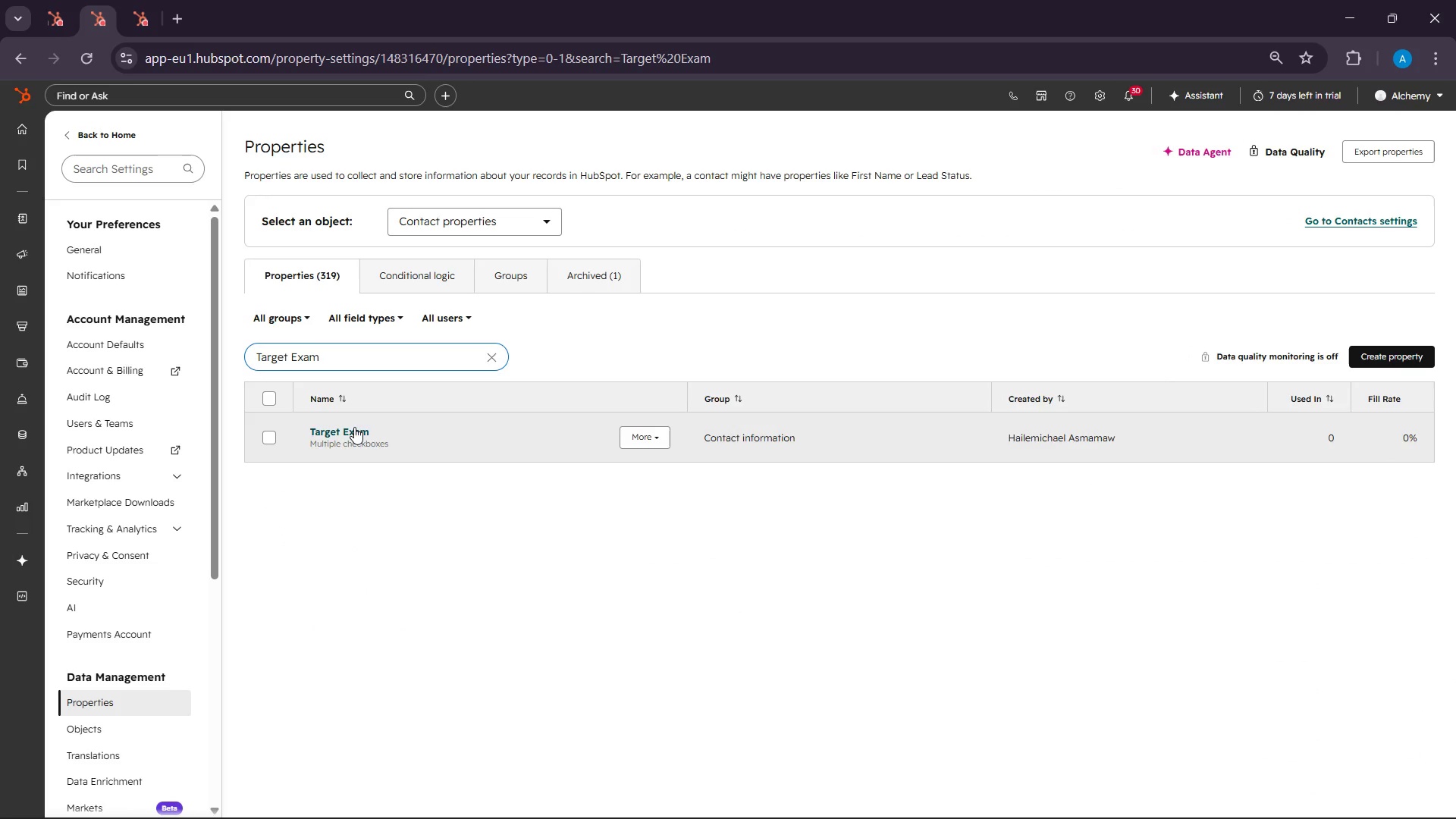 
left_click([353, 427])
 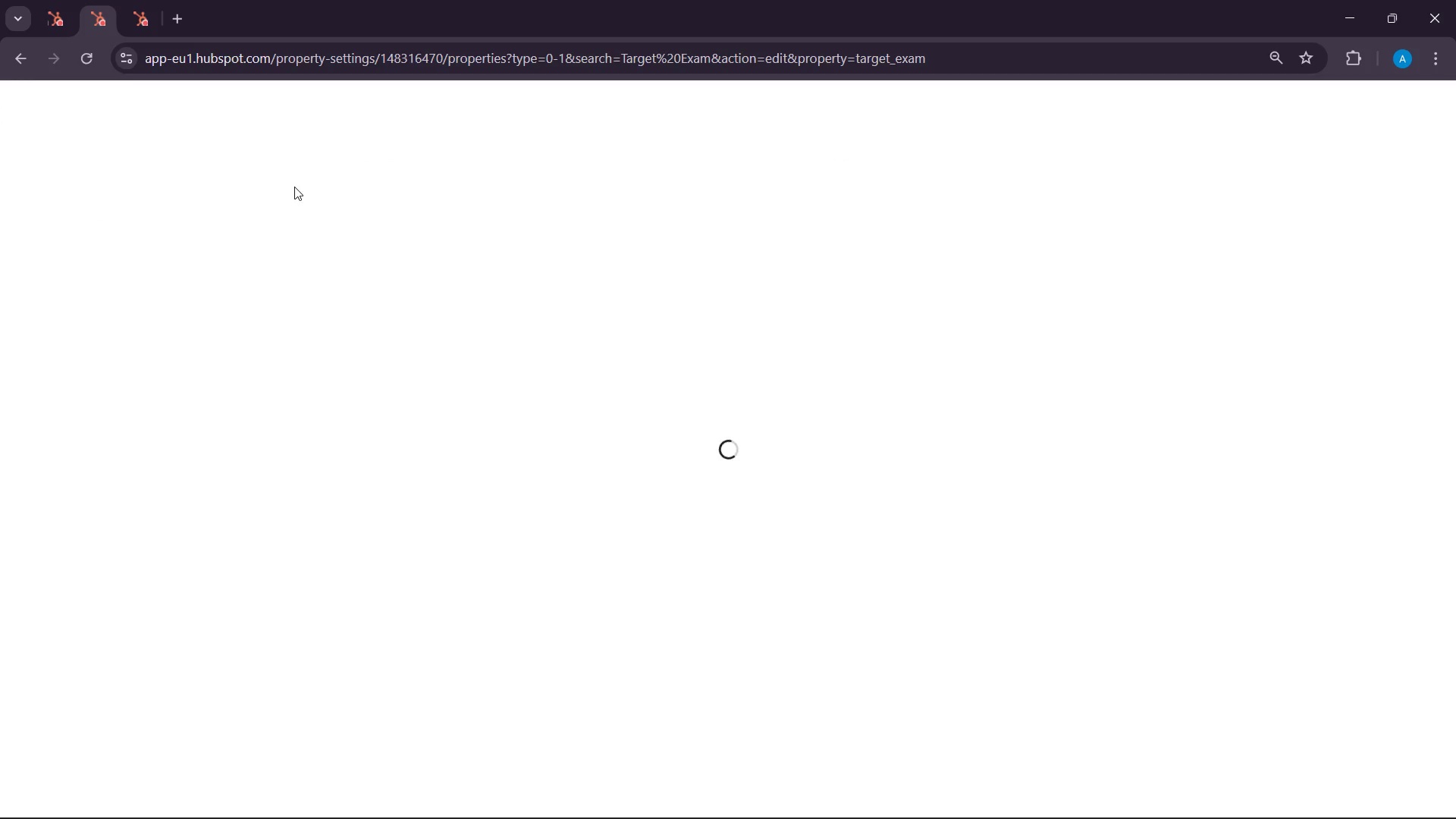 
wait(11.03)
 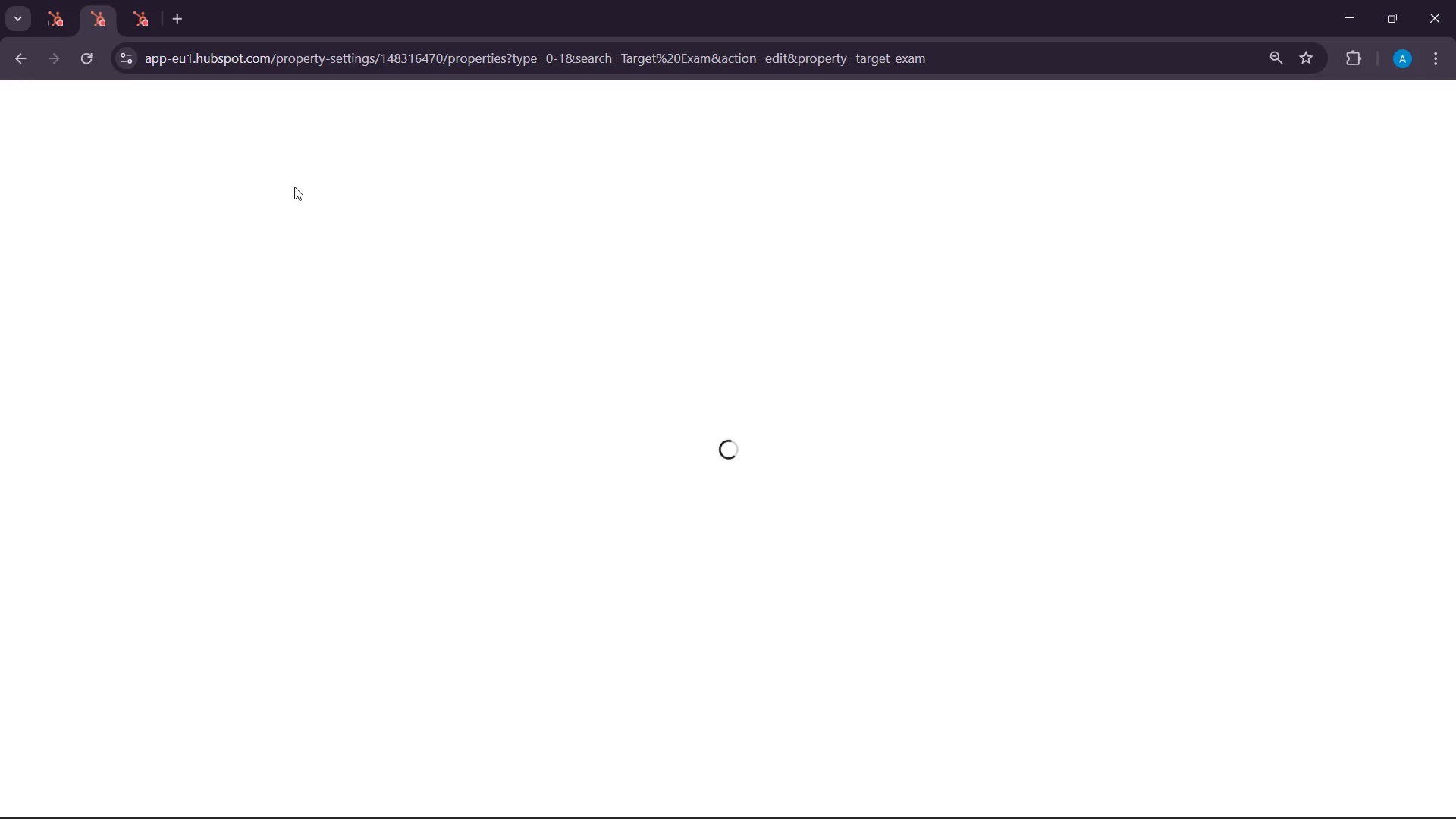 
left_click([69, 203])
 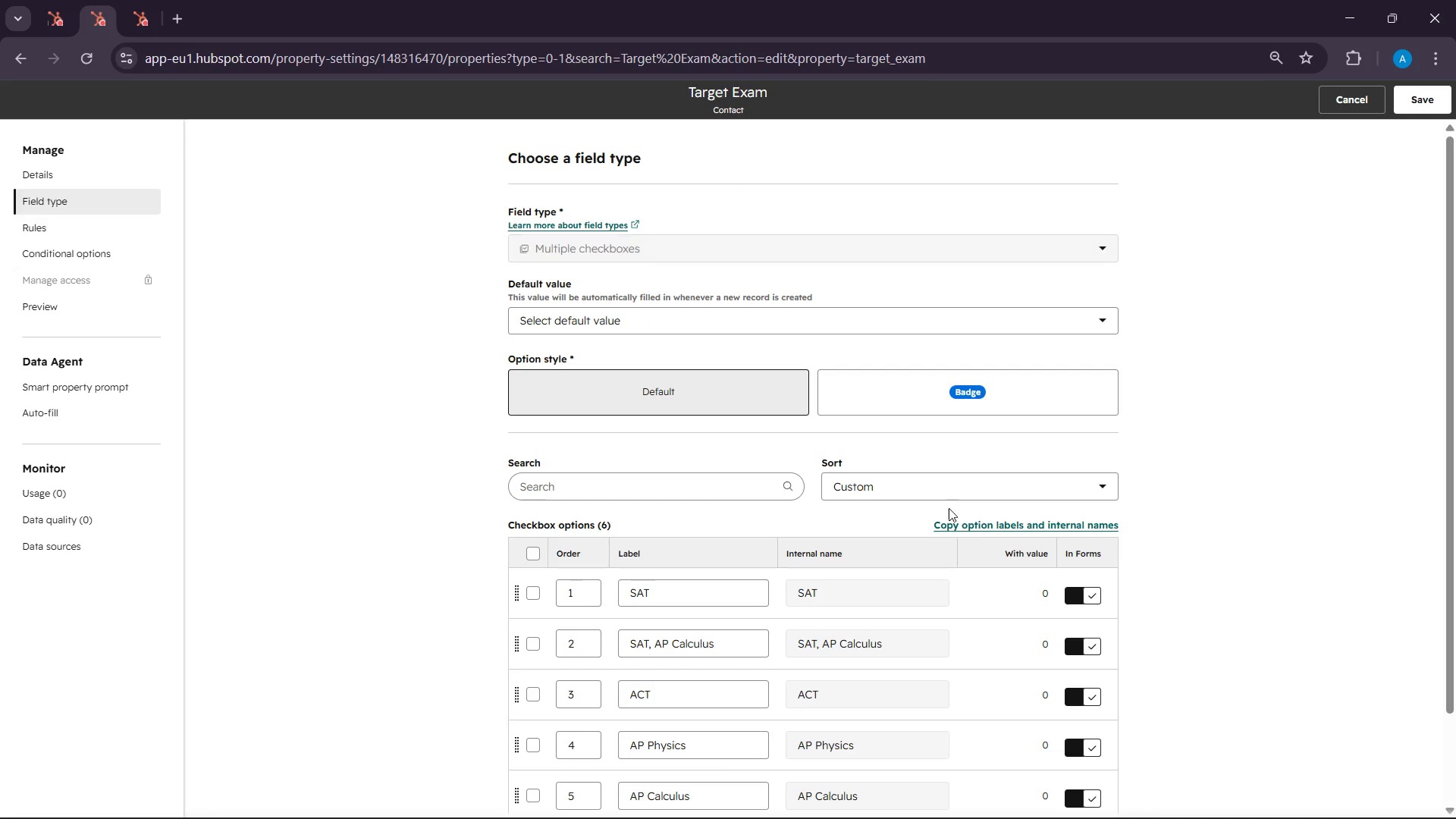 
scroll: coordinate [766, 592], scroll_direction: down, amount: 13.0
 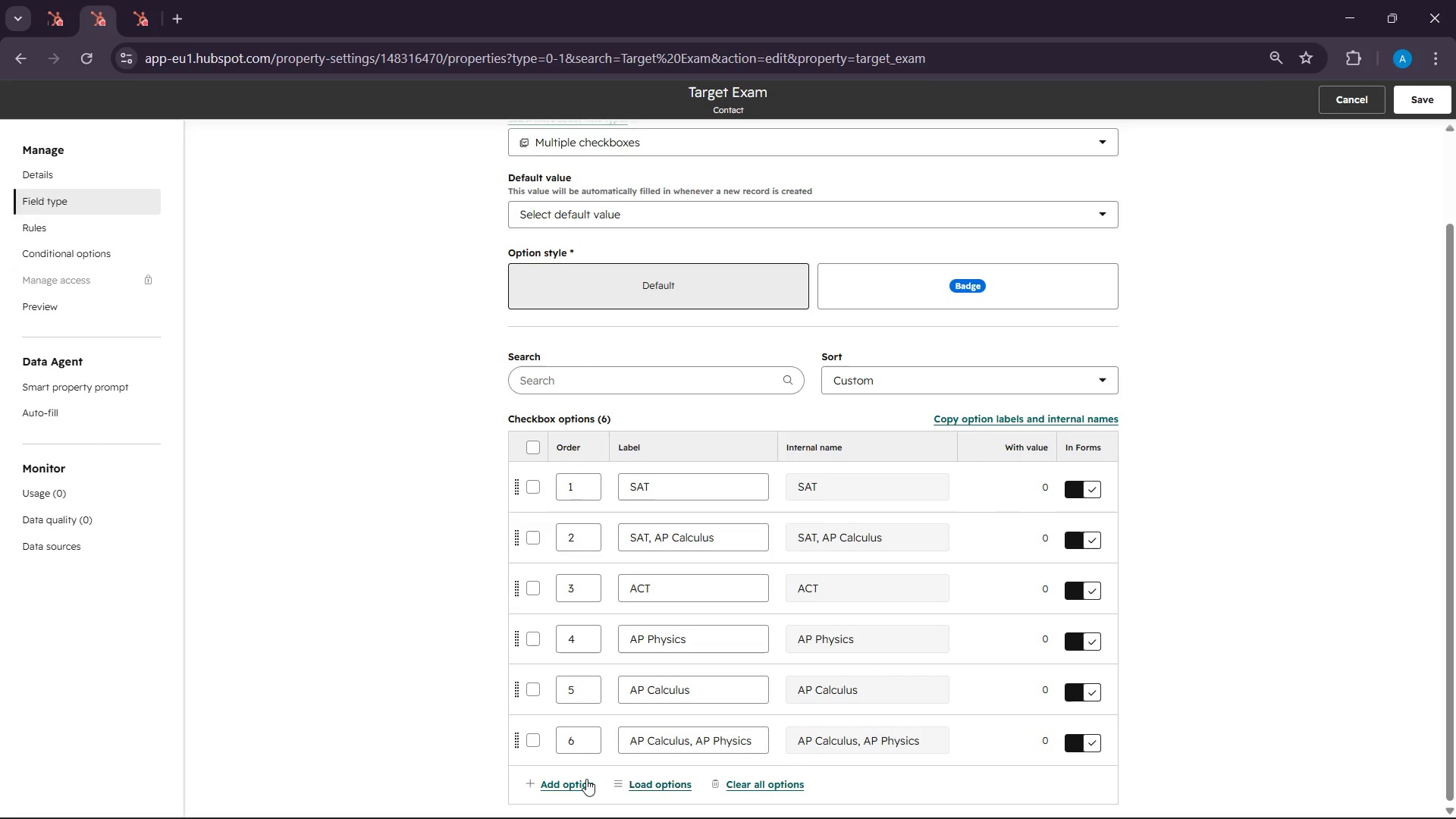 
left_click([586, 779])
 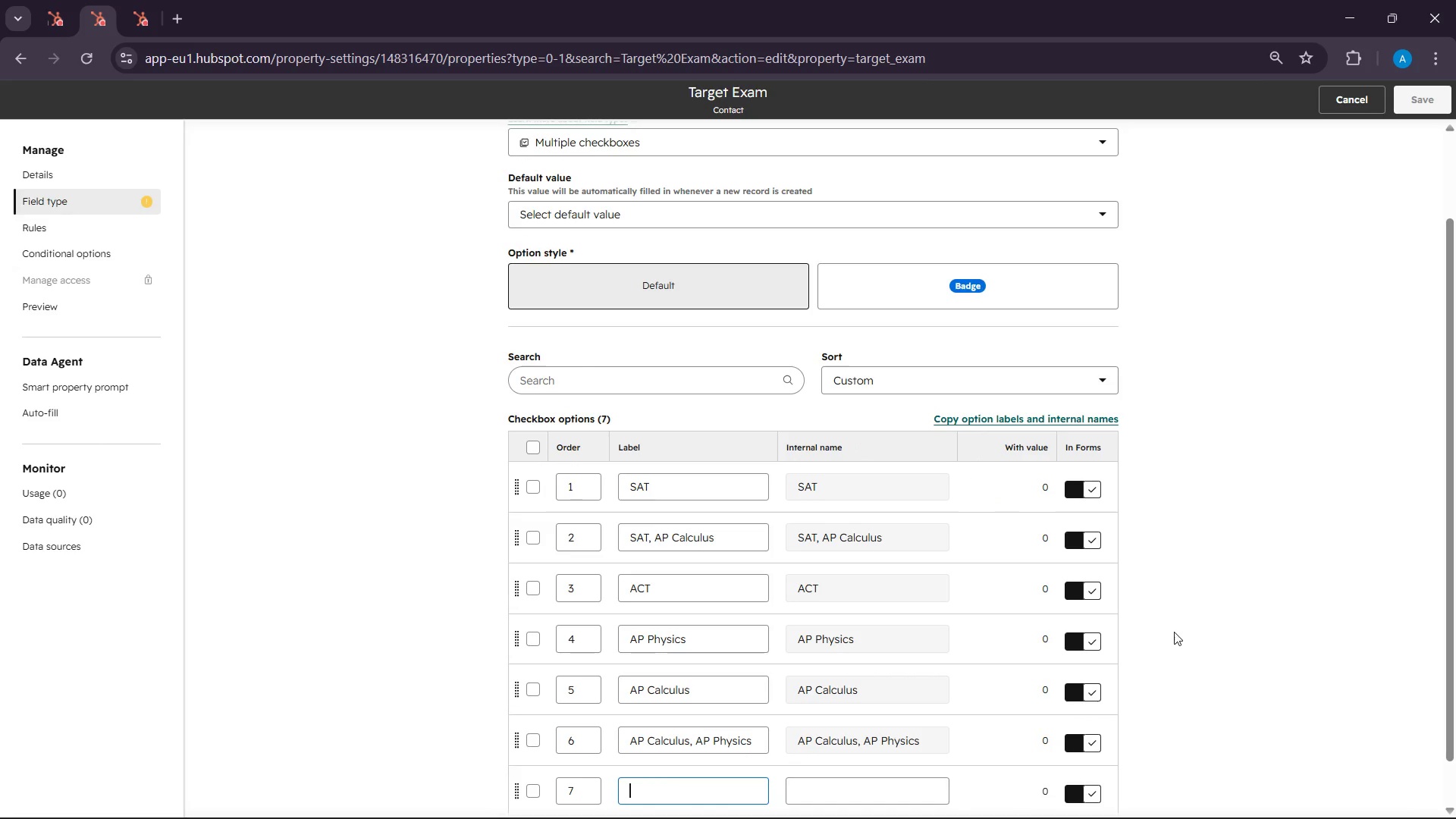 
scroll: coordinate [742, 436], scroll_direction: down, amount: 6.0
 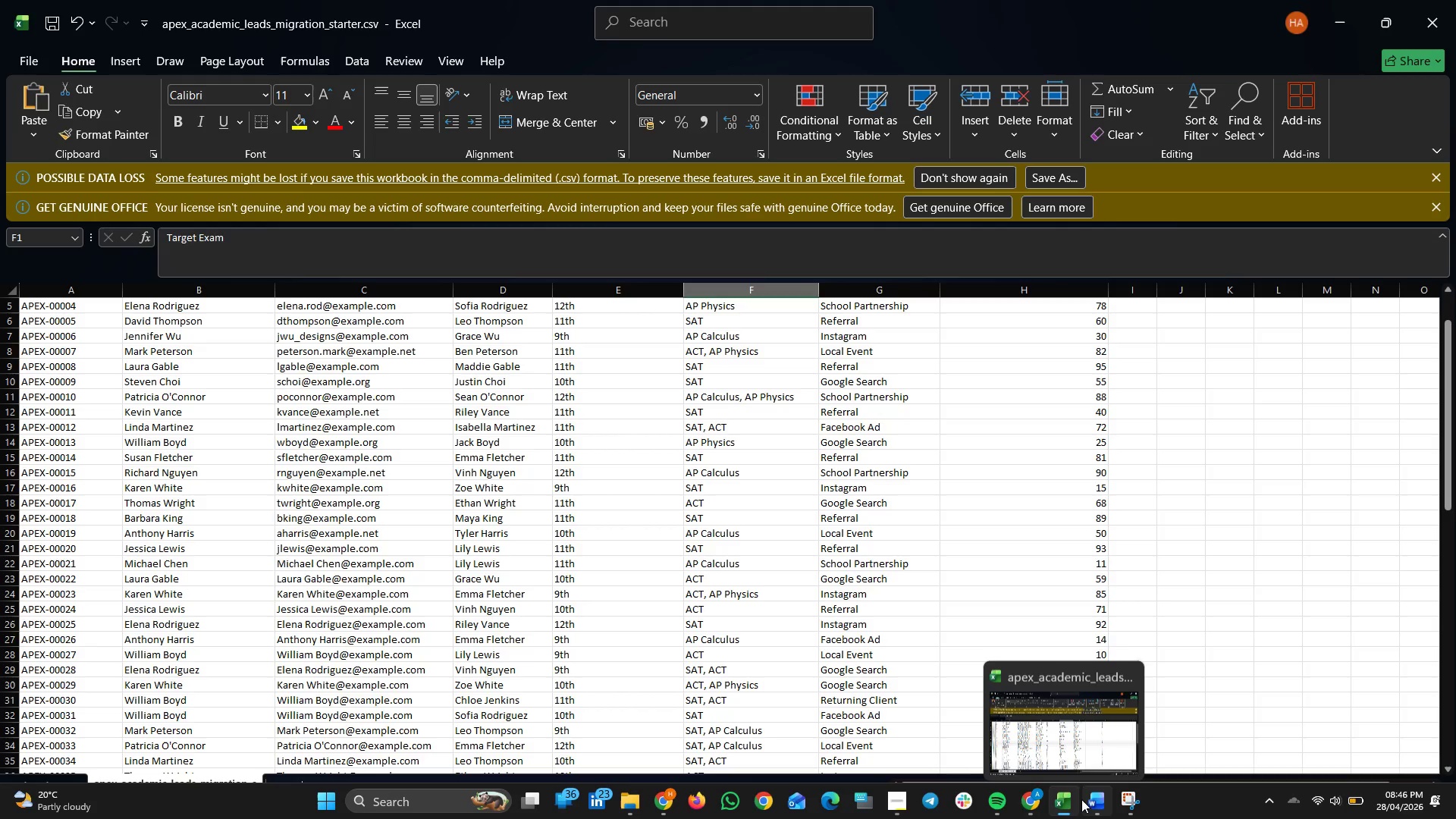 
left_click([1068, 801])
 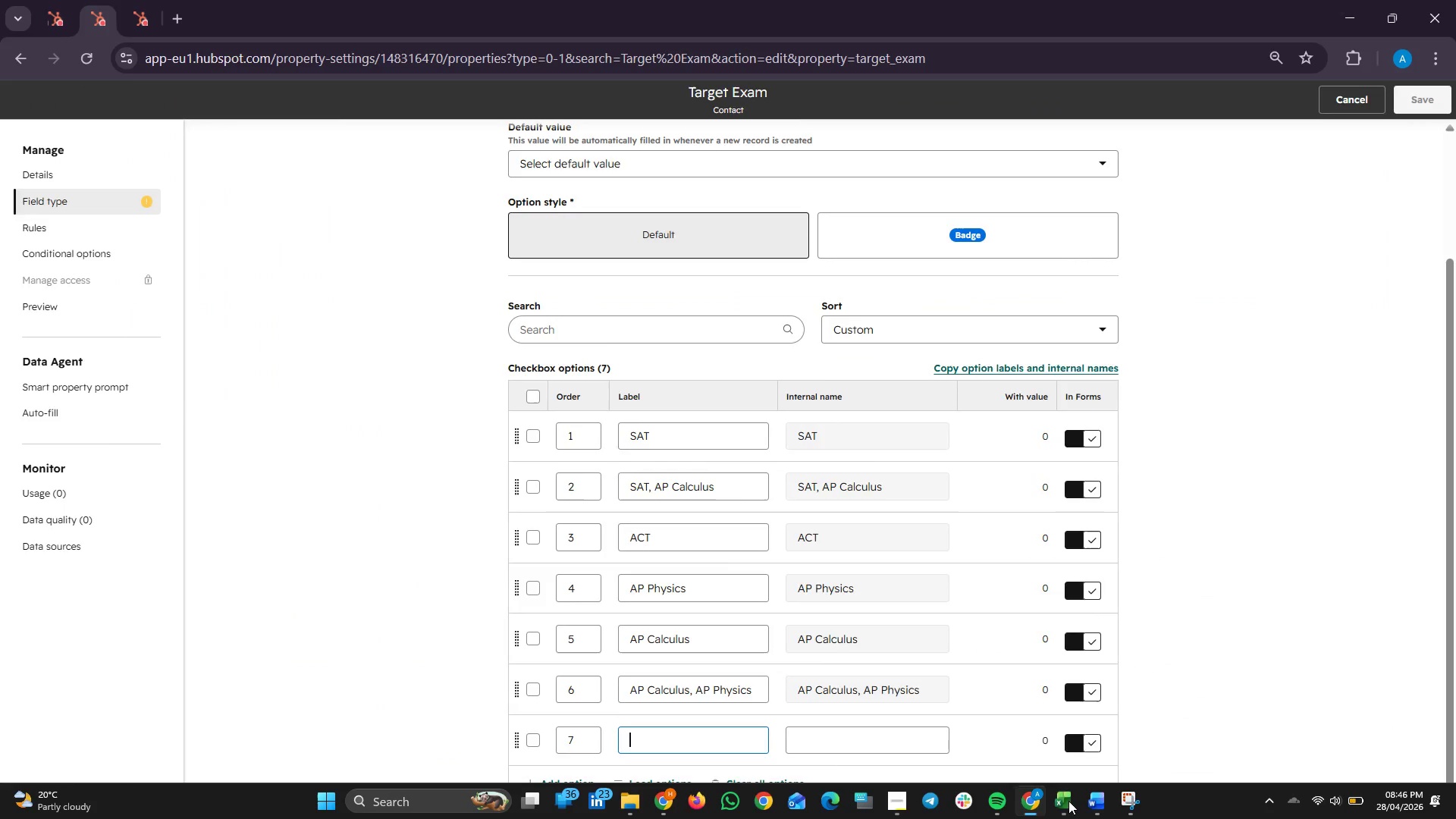 
left_click([1068, 801])
 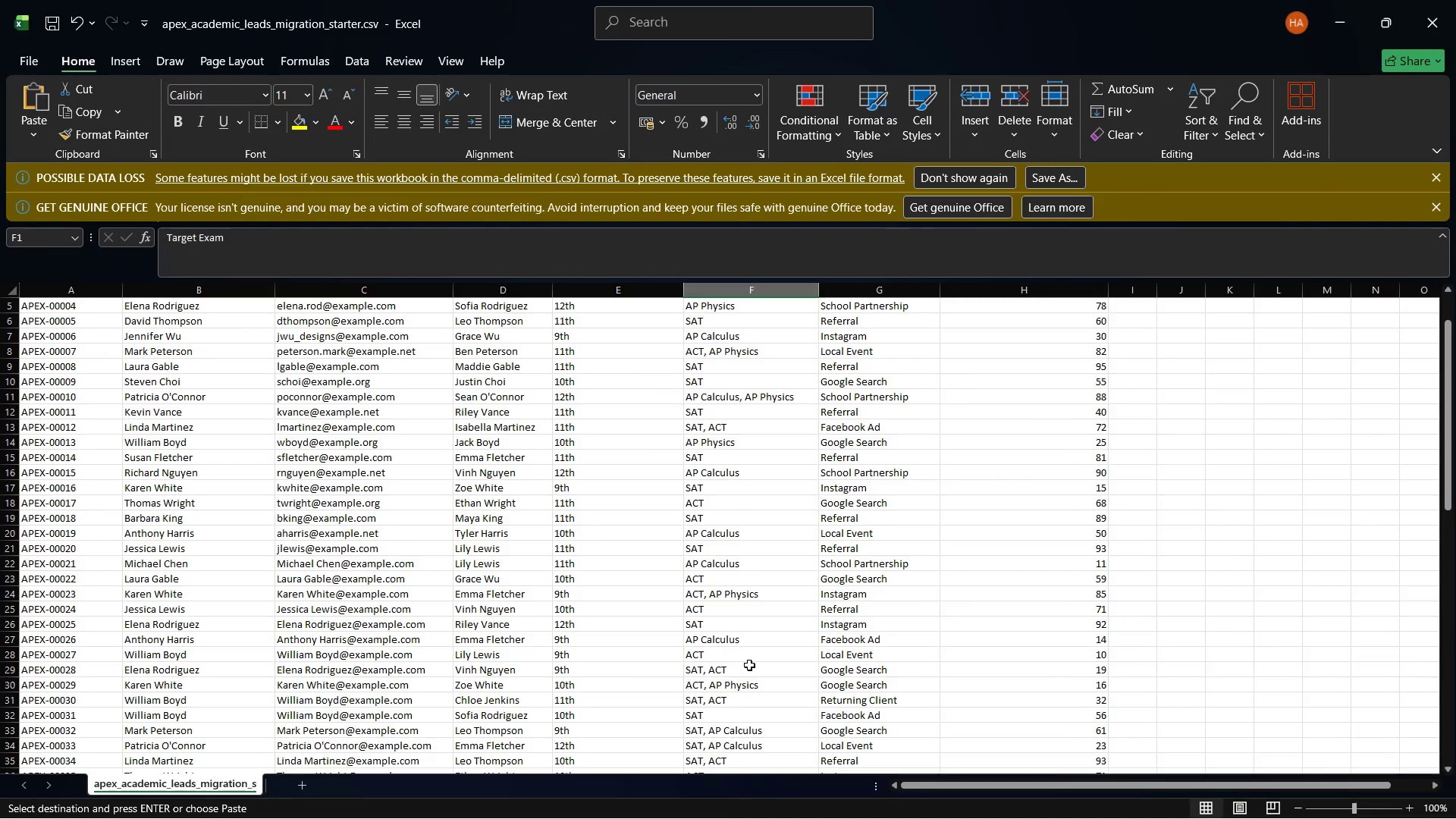 
left_click([749, 665])
 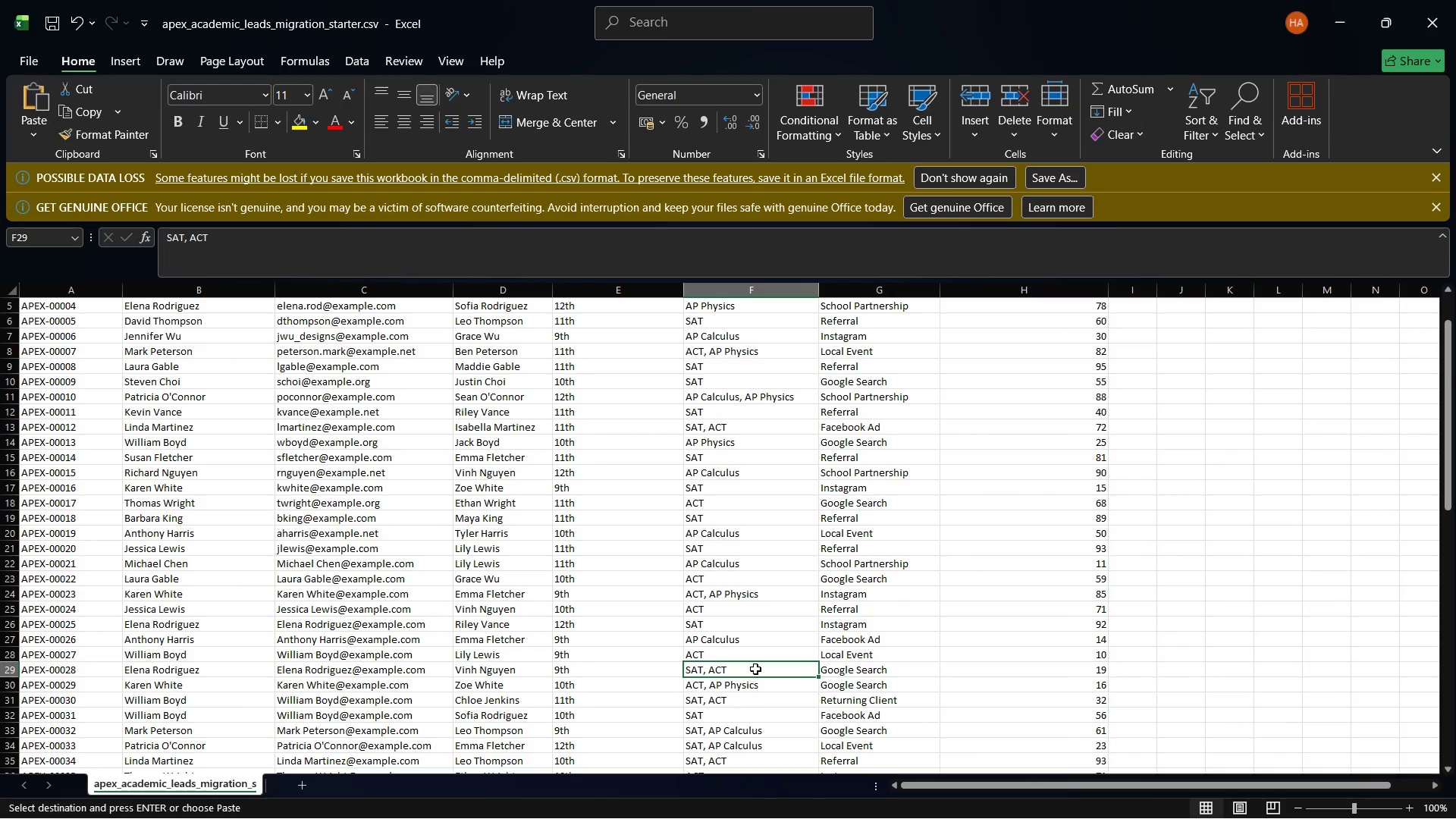 
wait(5.7)
 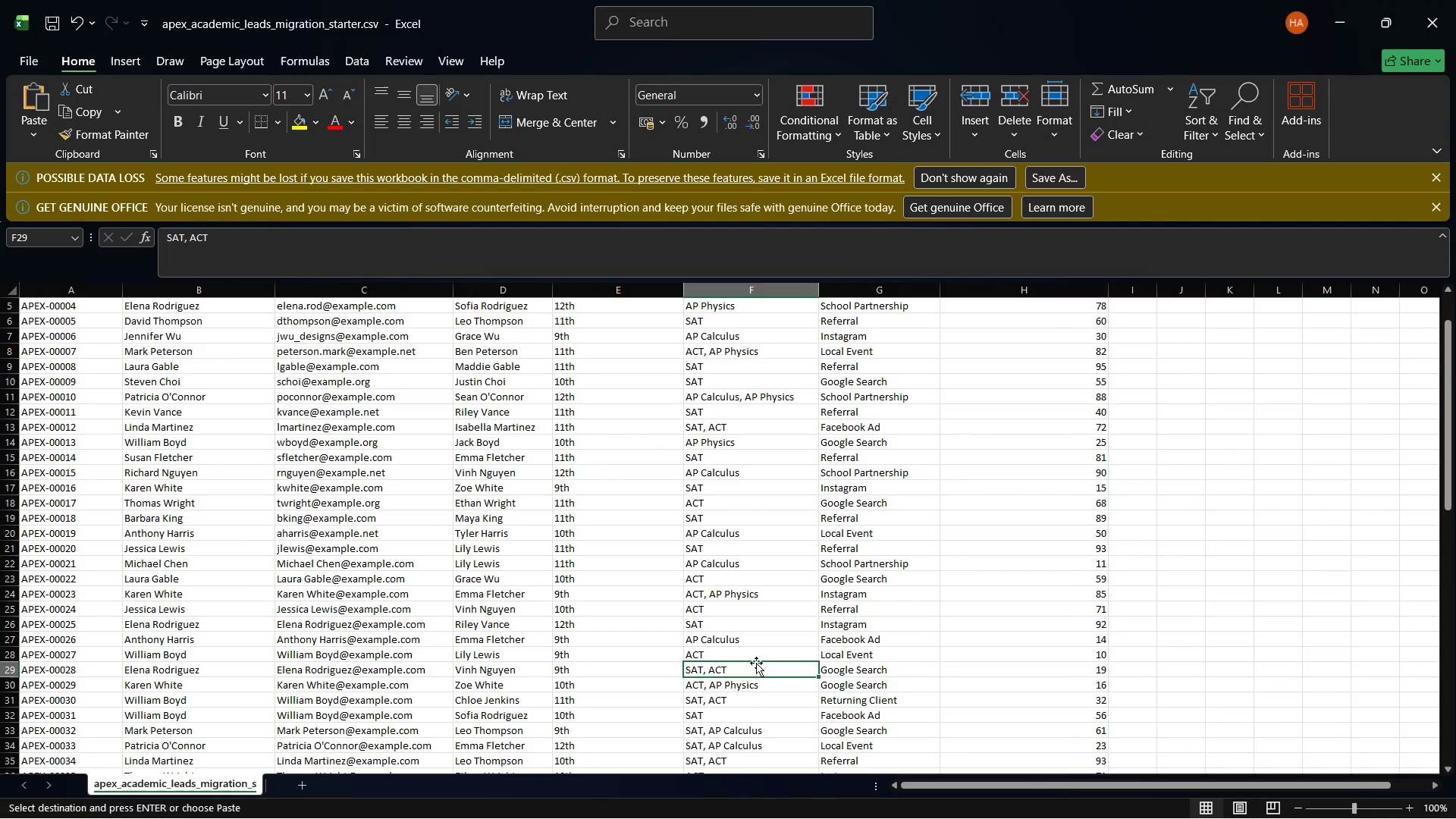 
scroll: coordinate [767, 632], scroll_direction: up, amount: 4.0
 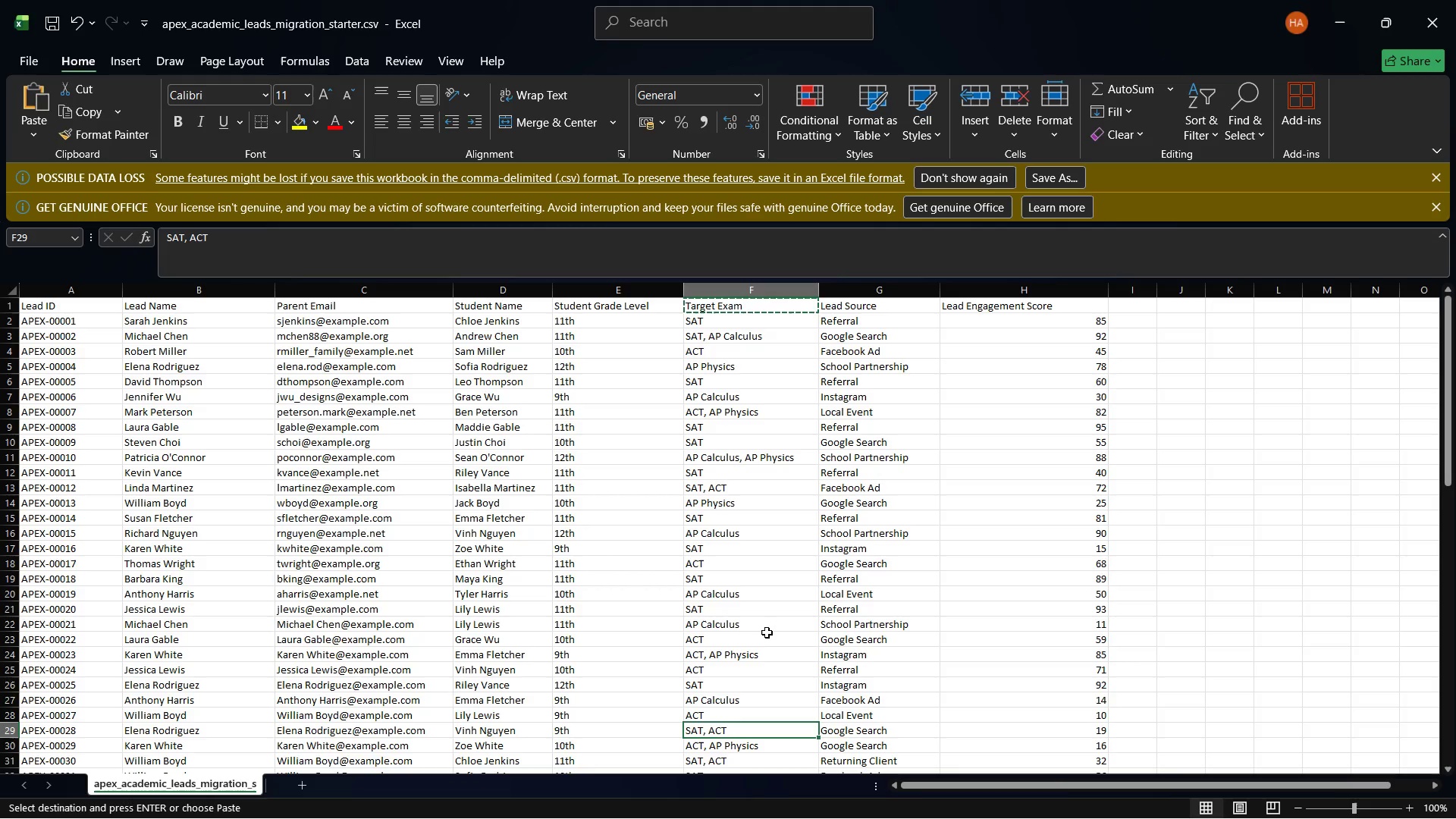 
scroll: coordinate [767, 632], scroll_direction: down, amount: 2.0
 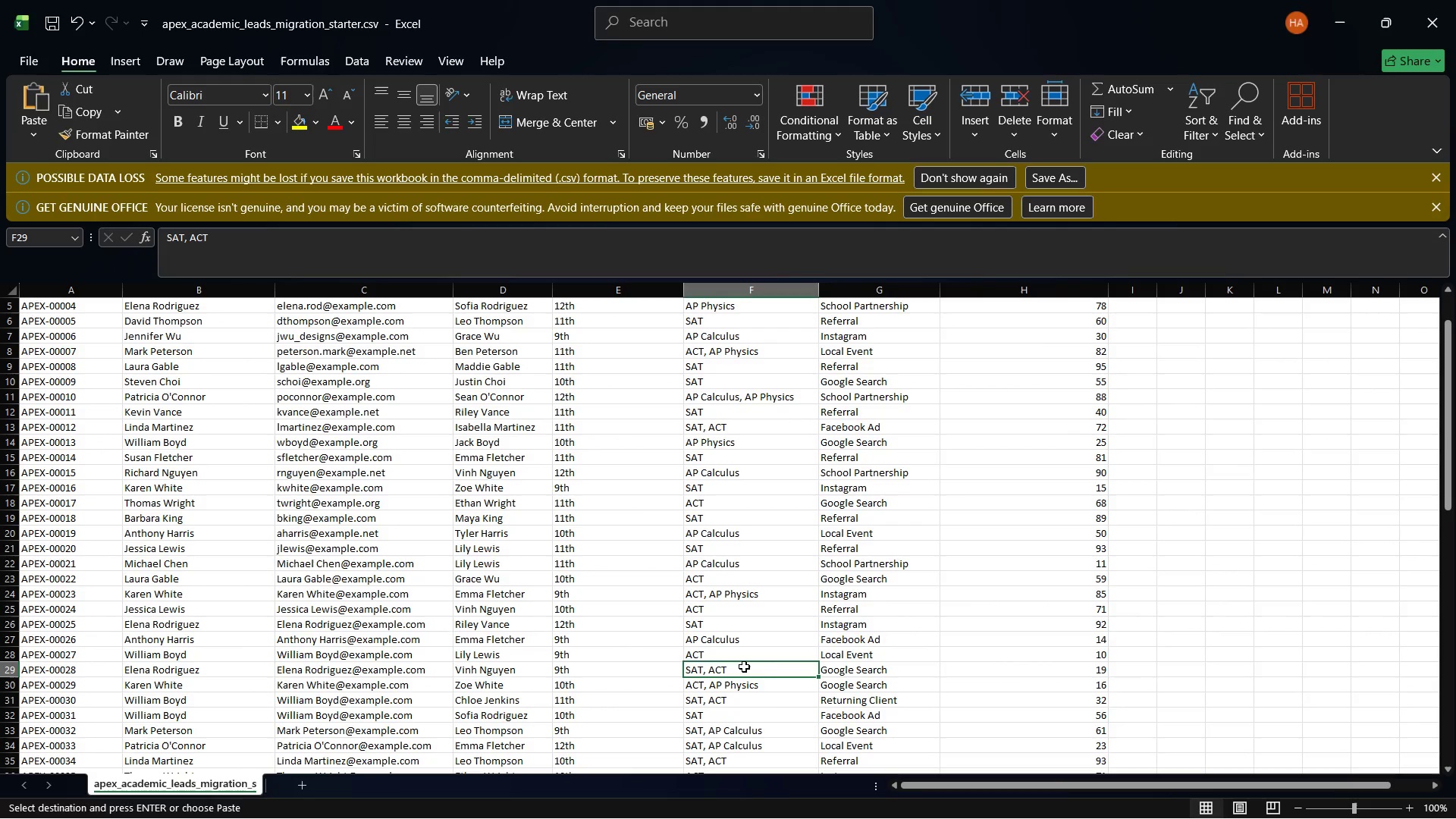 
right_click([744, 667])
 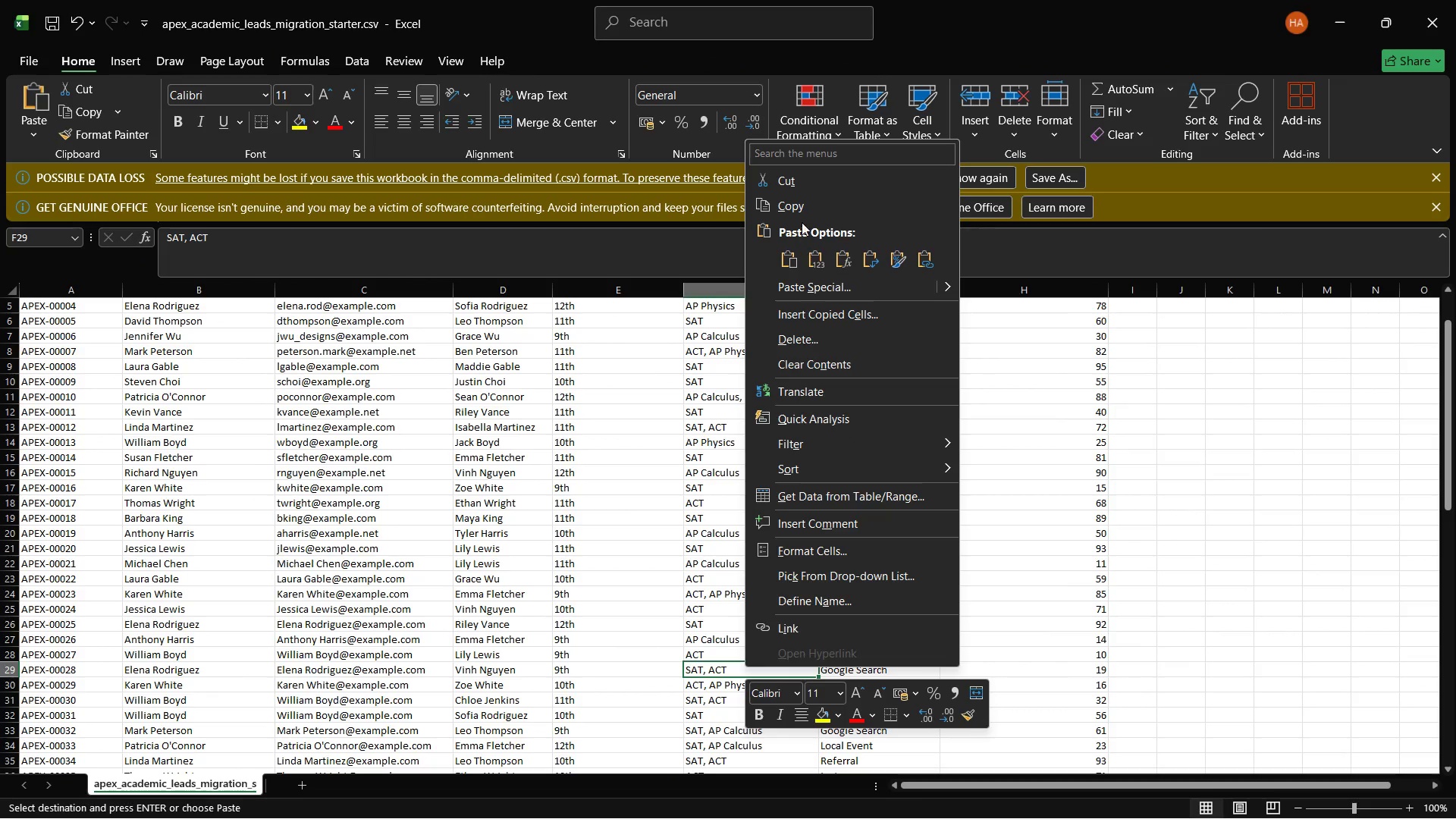 
left_click([797, 209])
 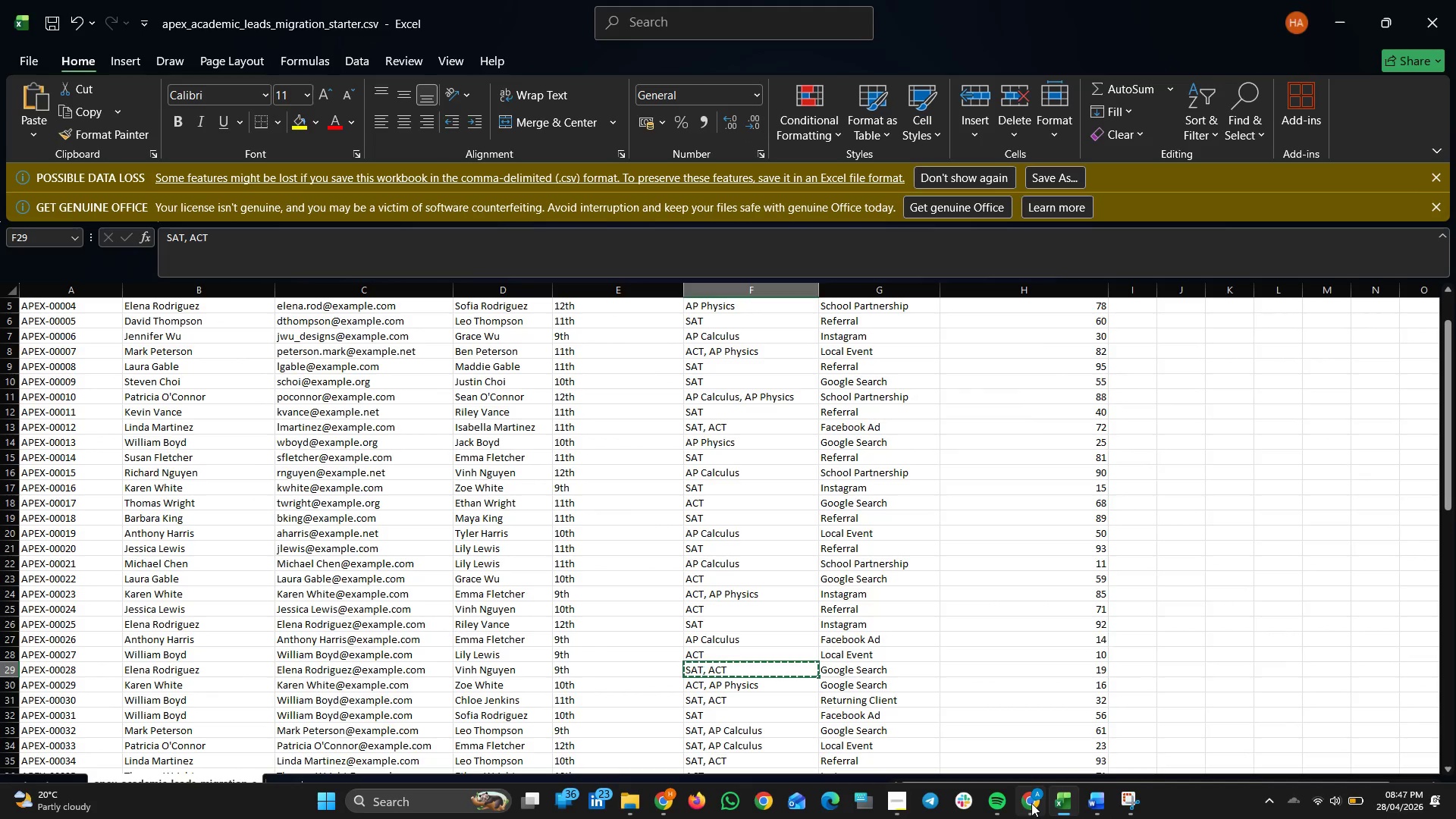 
left_click([1030, 803])
 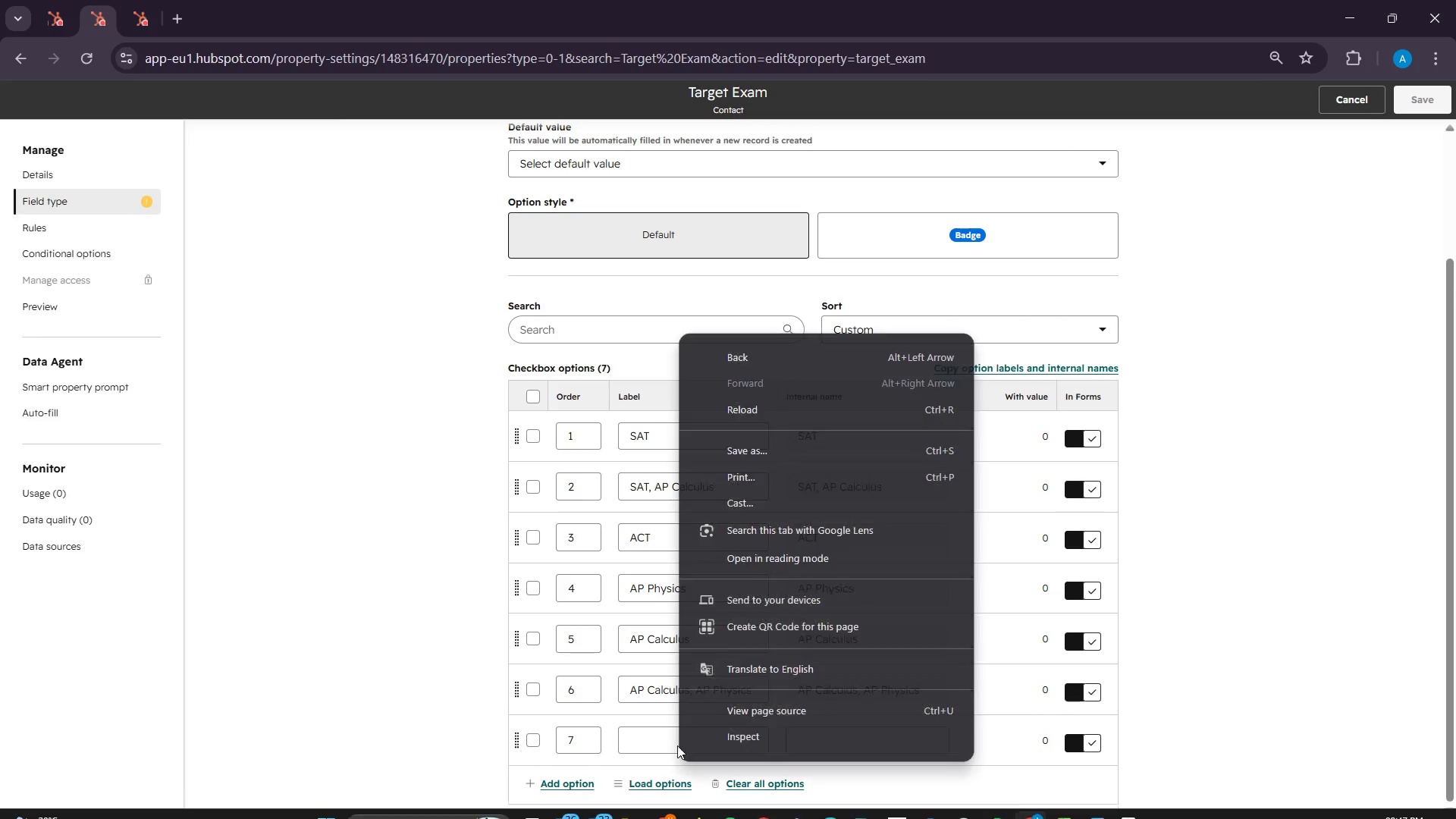 
right_click([671, 743])
 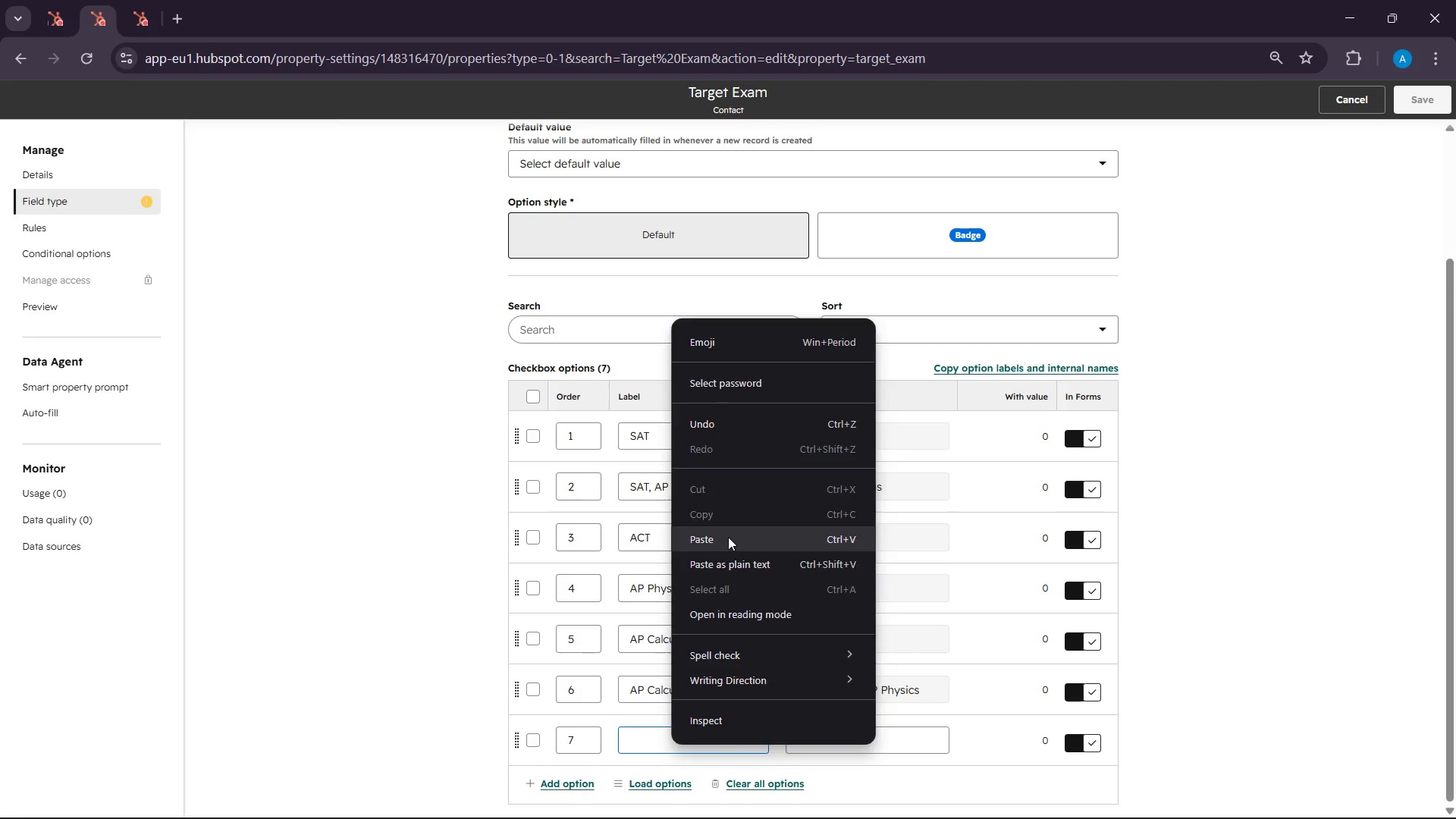 
left_click([728, 537])
 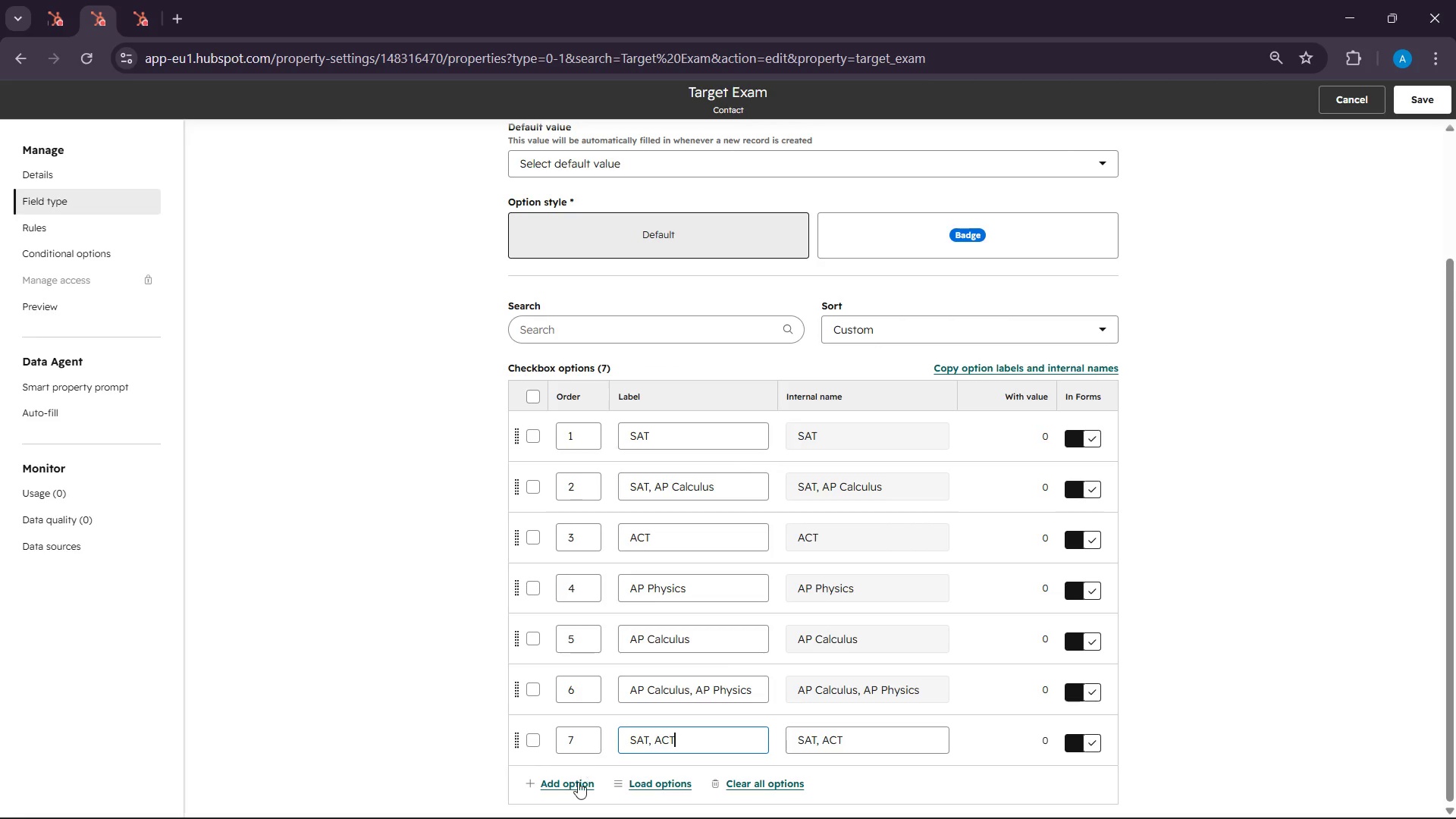 
left_click([578, 782])
 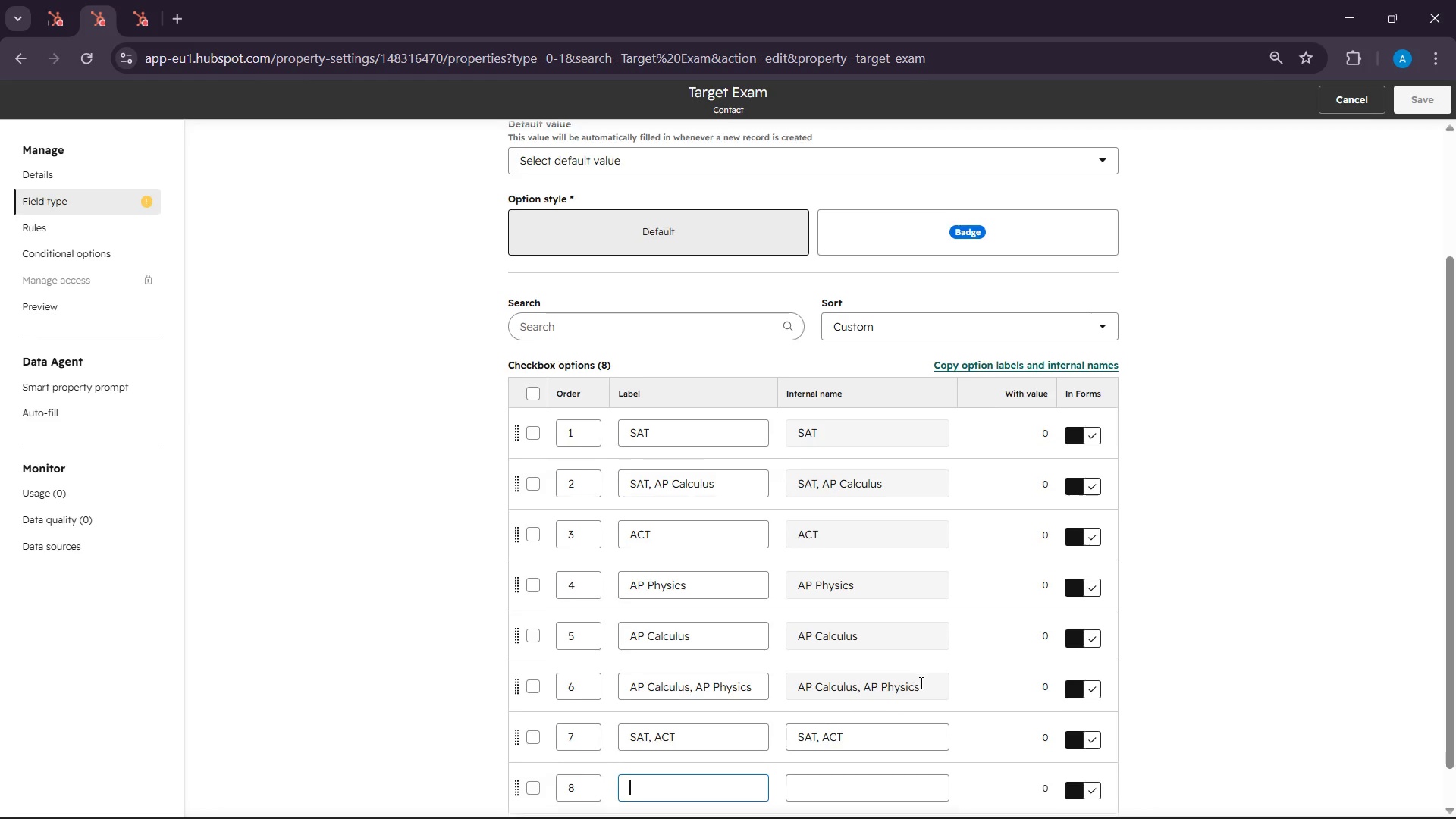 
scroll: coordinate [920, 682], scroll_direction: down, amount: 3.0
 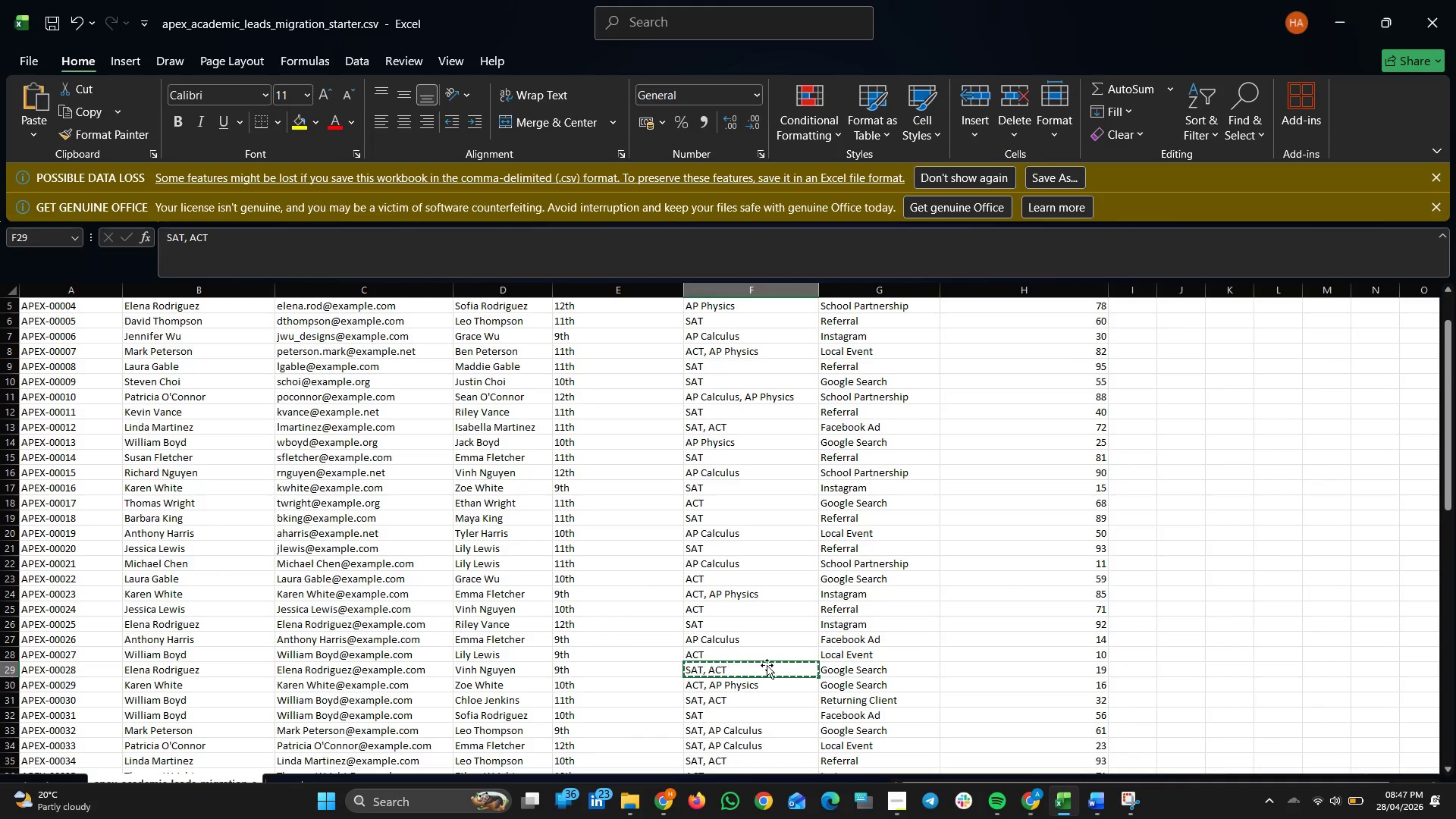 
left_click([748, 682])
 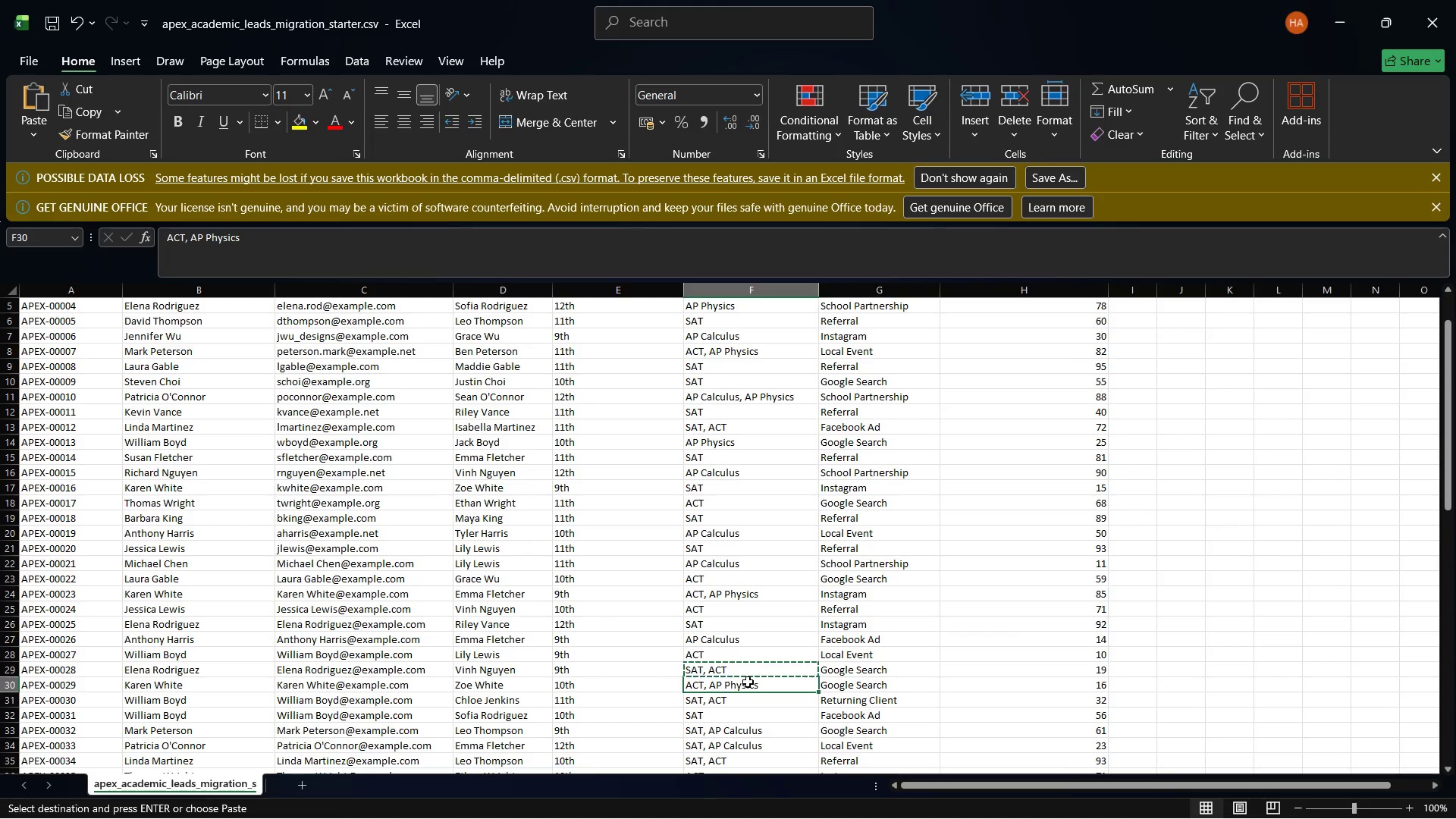 
right_click([748, 682])
 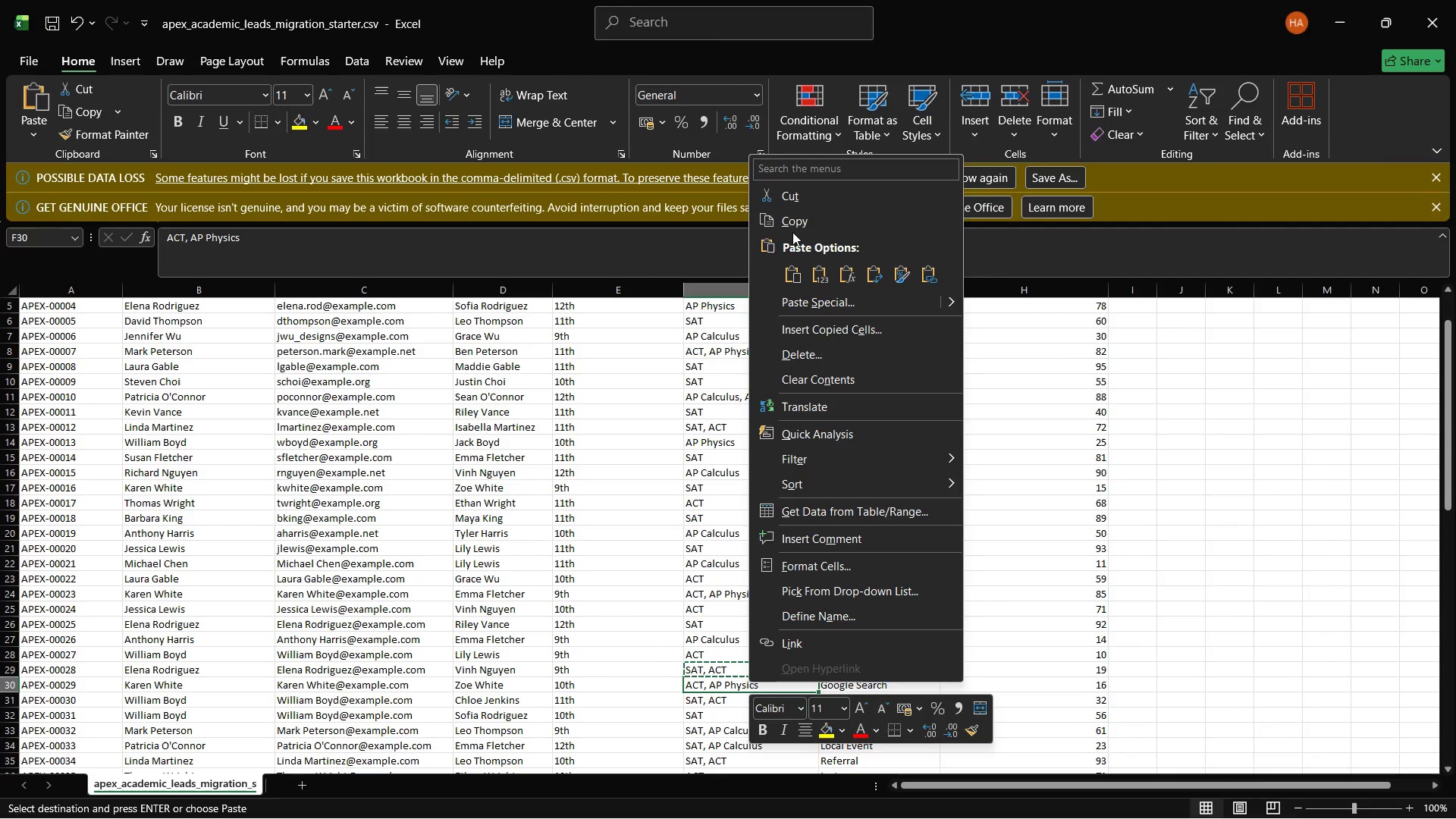 
left_click([790, 219])
 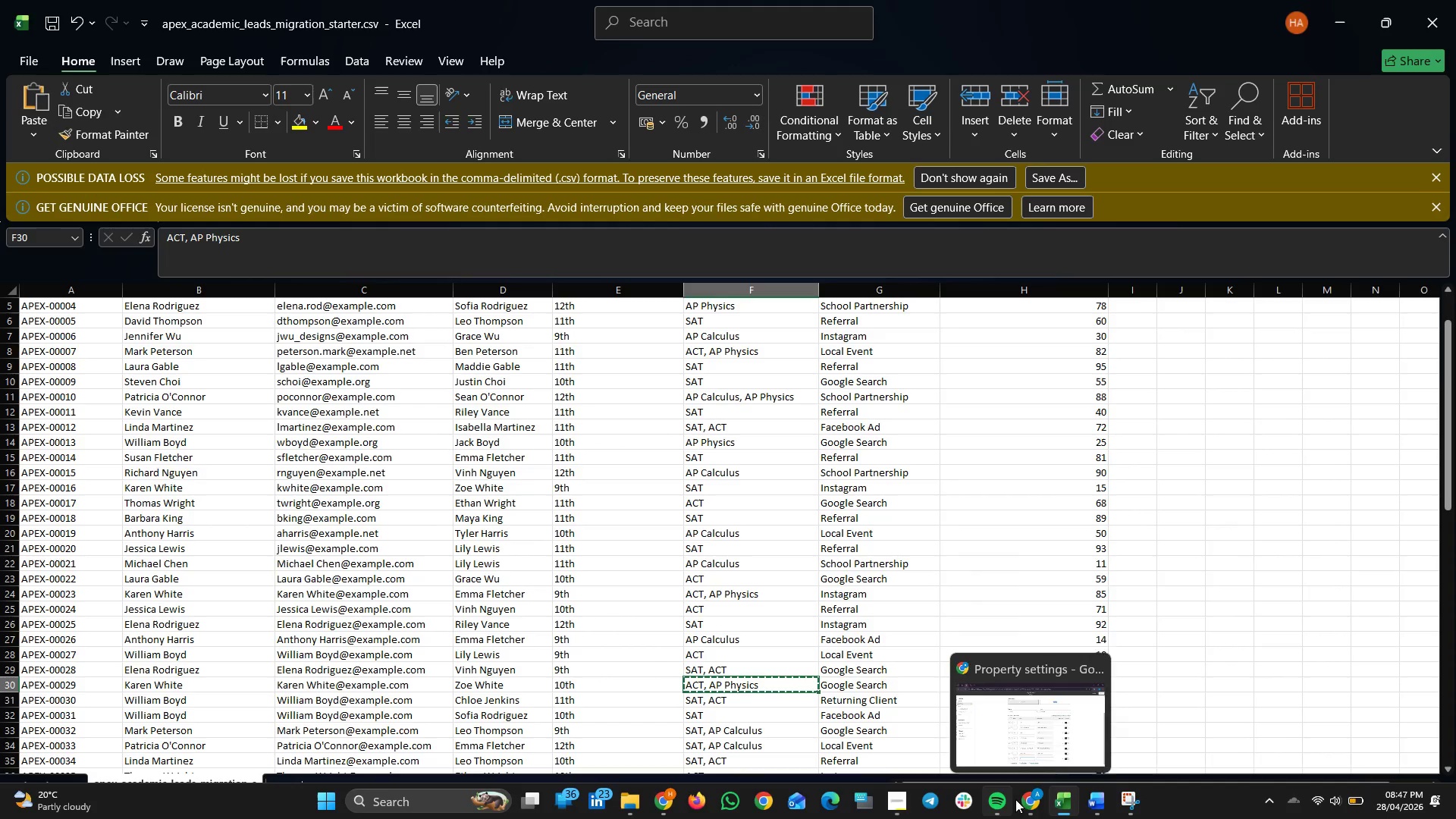 
left_click([1035, 799])
 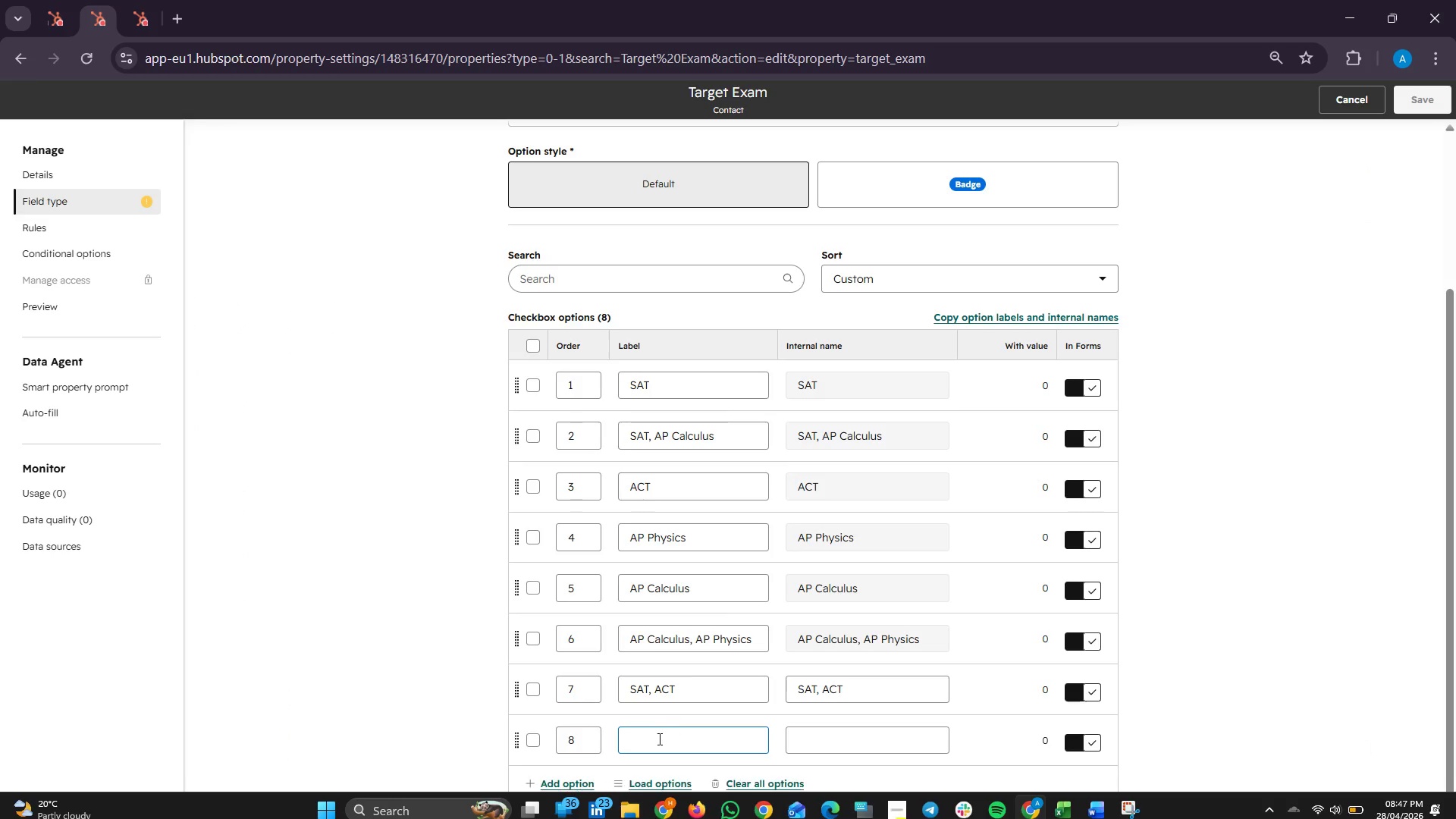 
right_click([658, 739])
 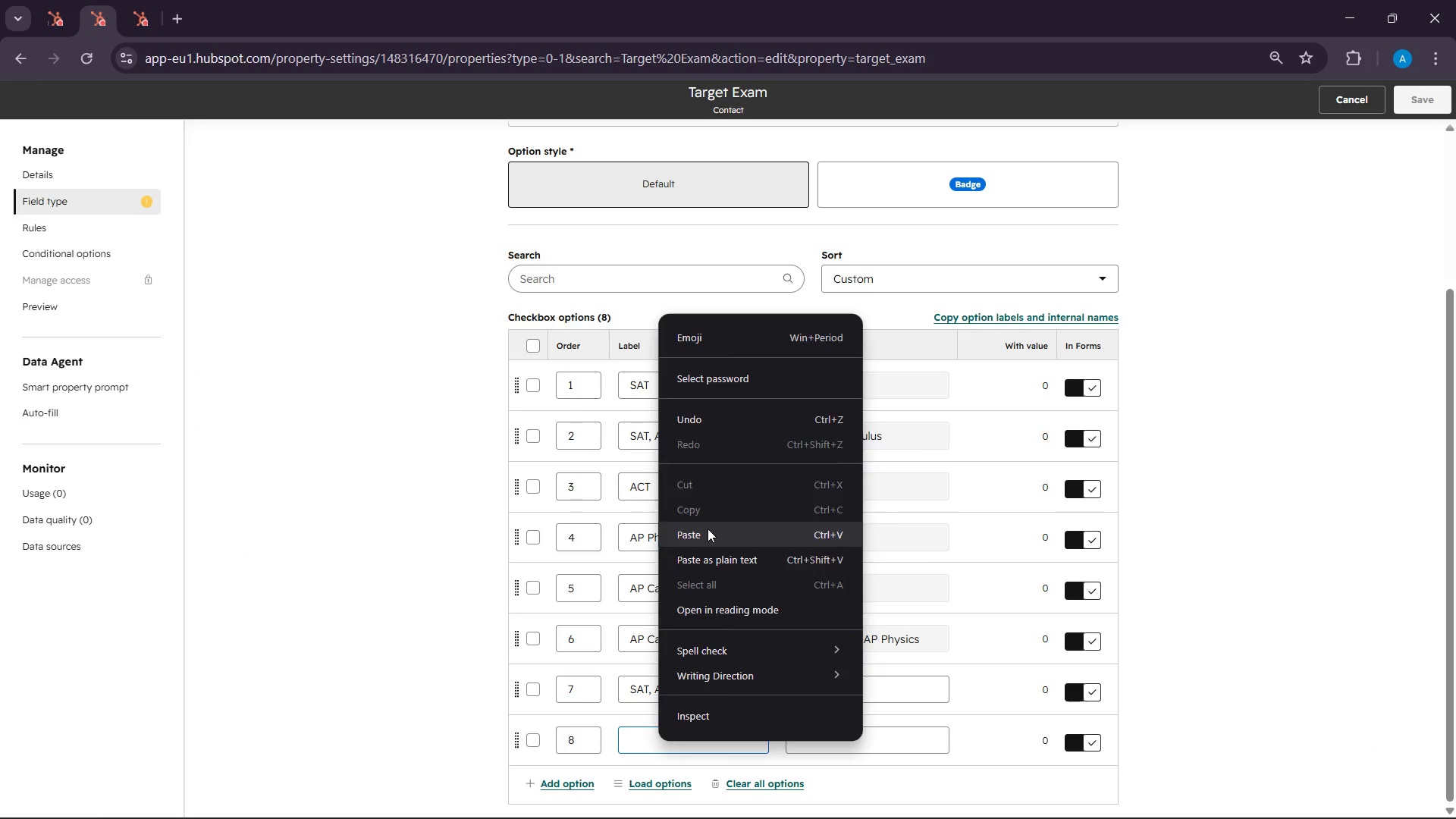 
left_click([708, 529])
 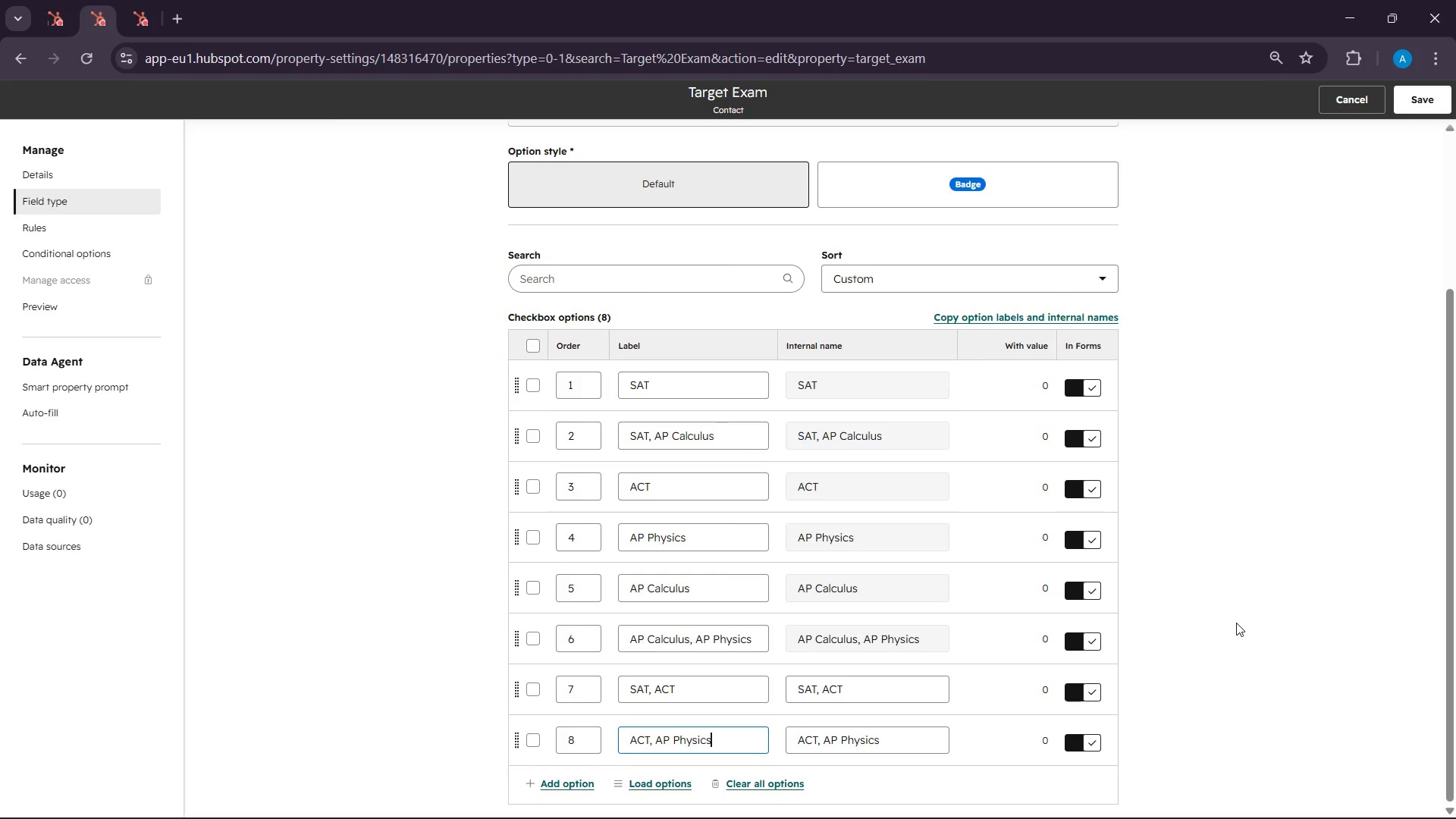 
hold_key(key=ControlLeft, duration=1.09)
scroll: coordinate [1236, 623], scroll_direction: down, amount: 1.0
 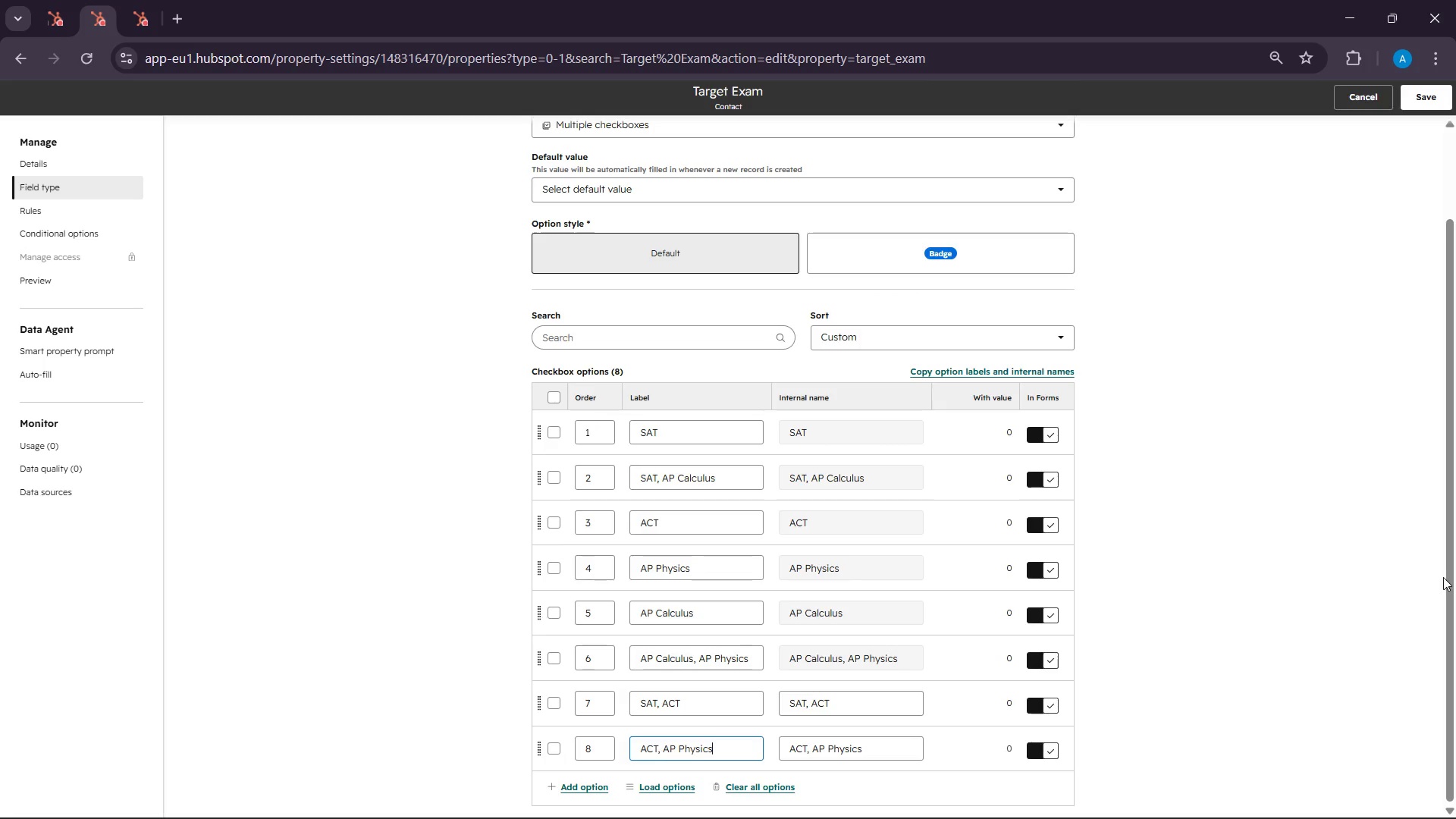 
left_click_drag(start_coordinate=[1447, 573], to_coordinate=[1445, 544])
 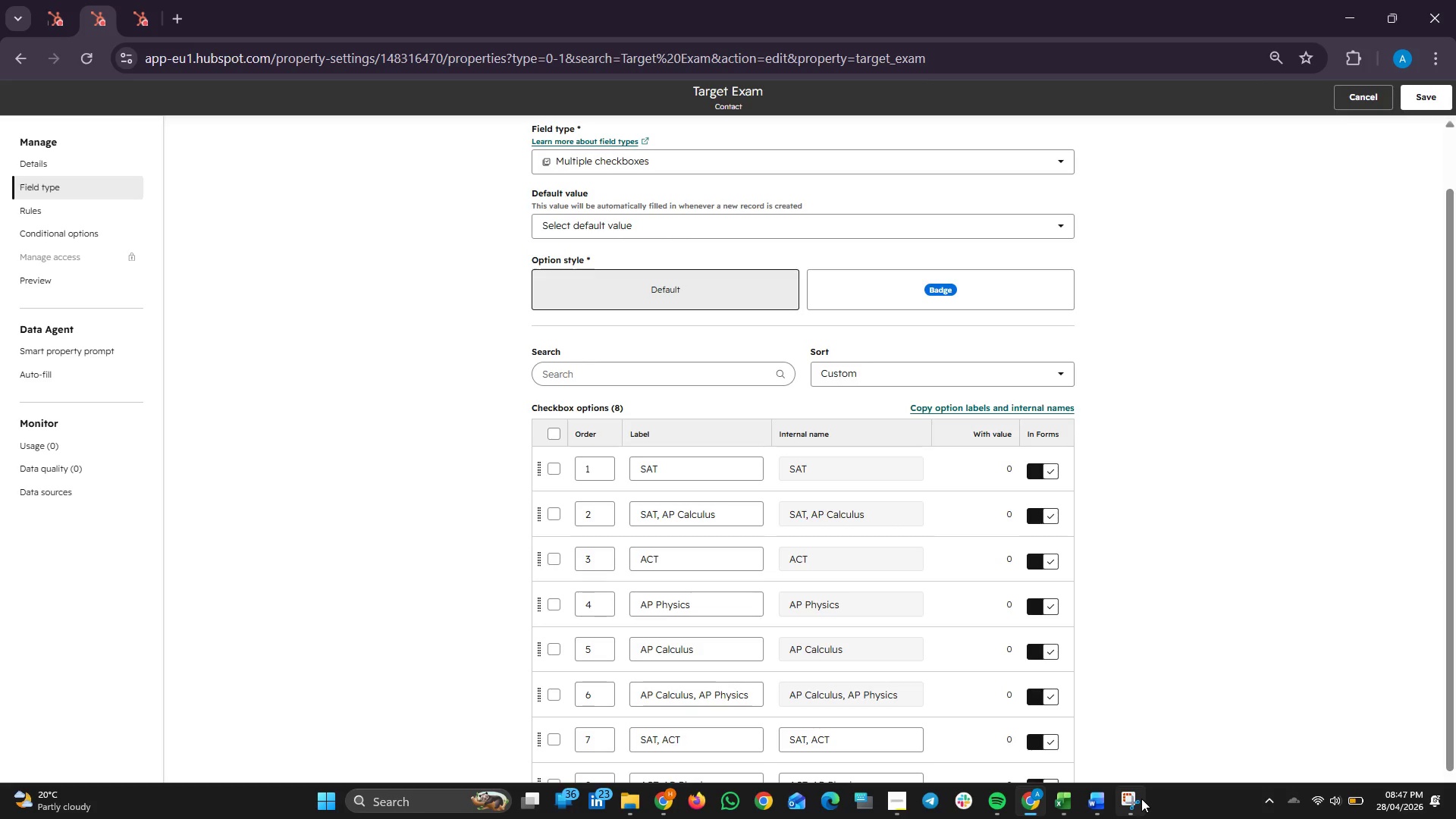 
left_click([1141, 799])
 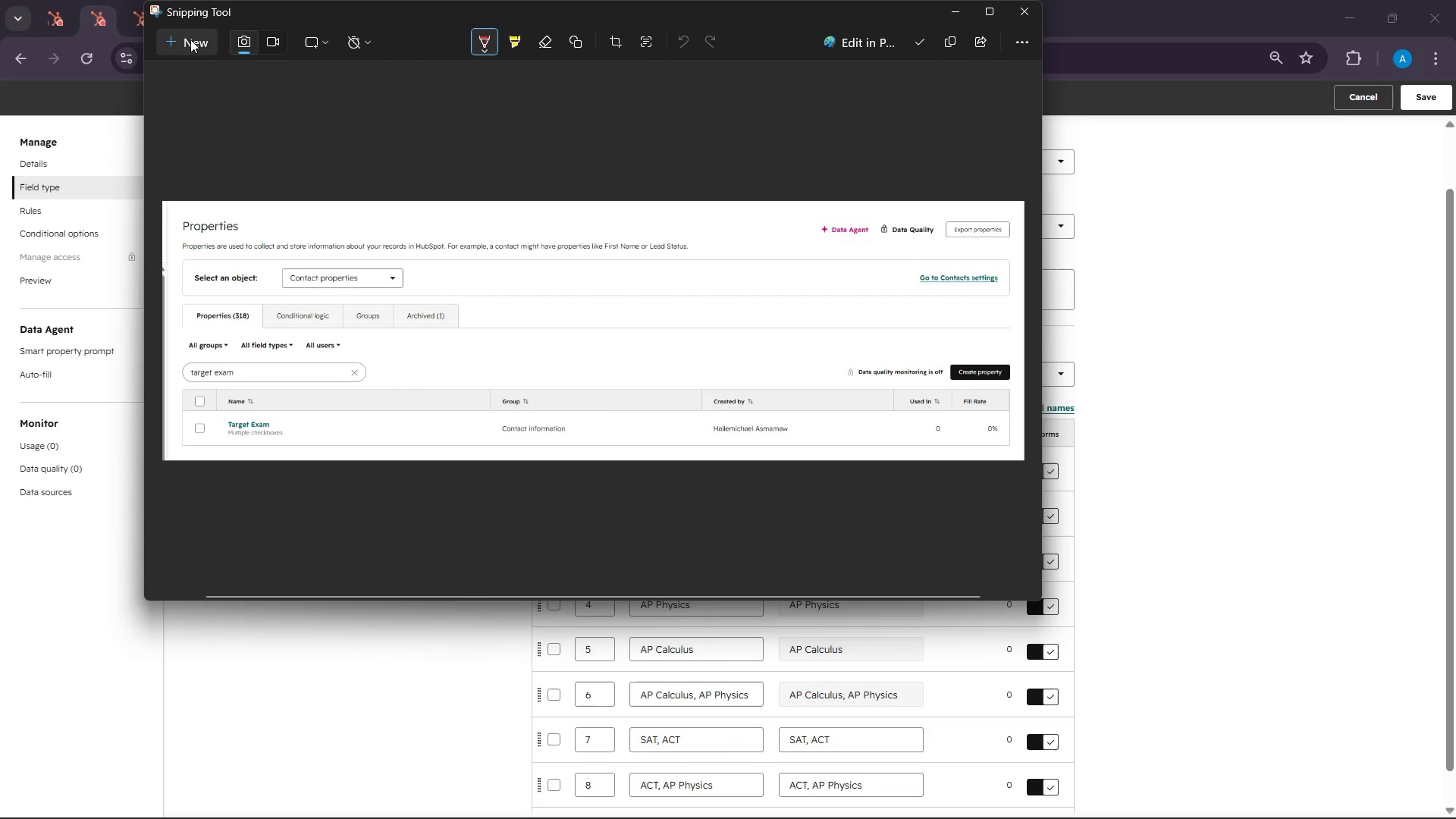 
left_click([190, 39])
 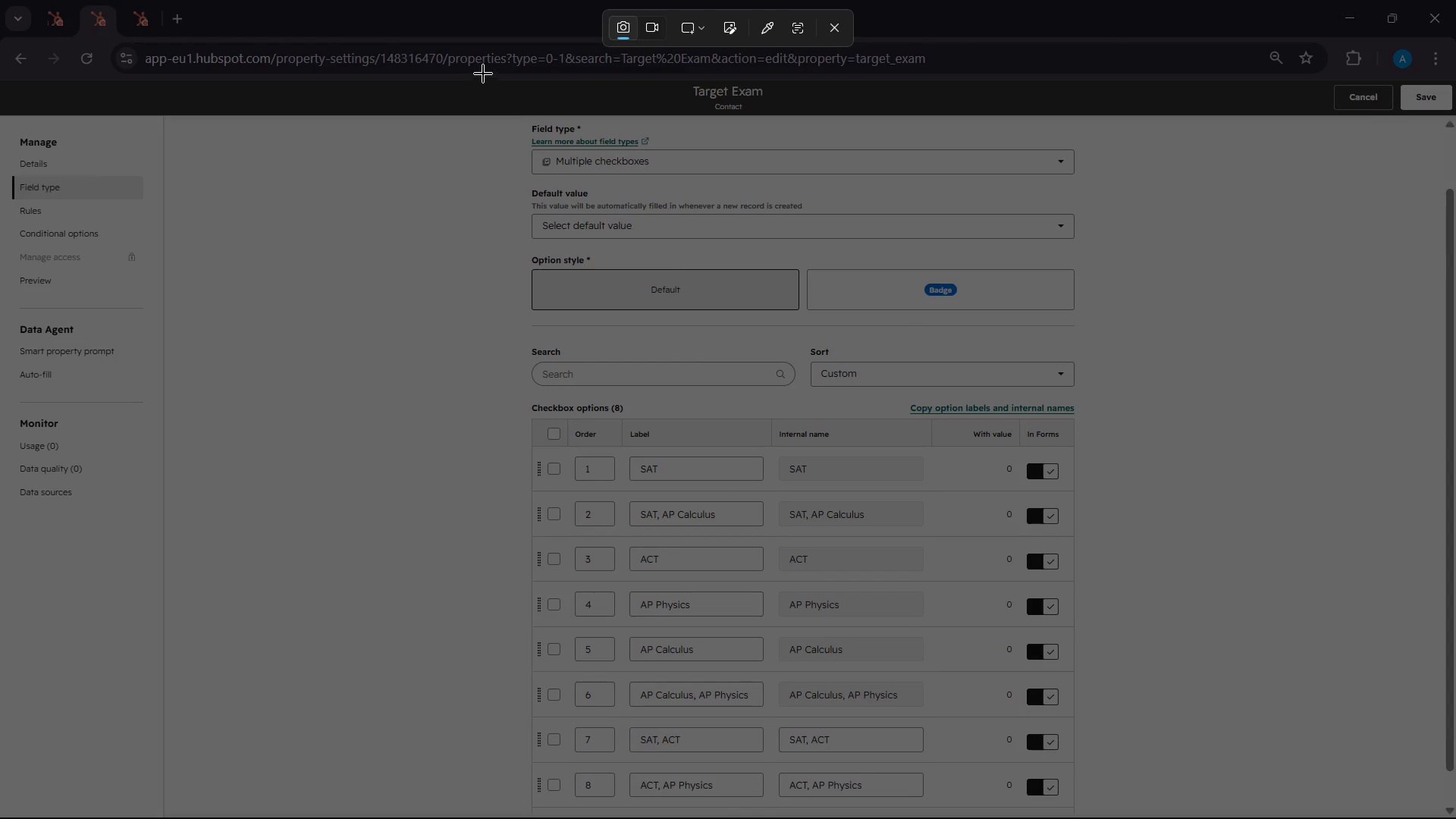 
left_click_drag(start_coordinate=[483, 63], to_coordinate=[1106, 818])
 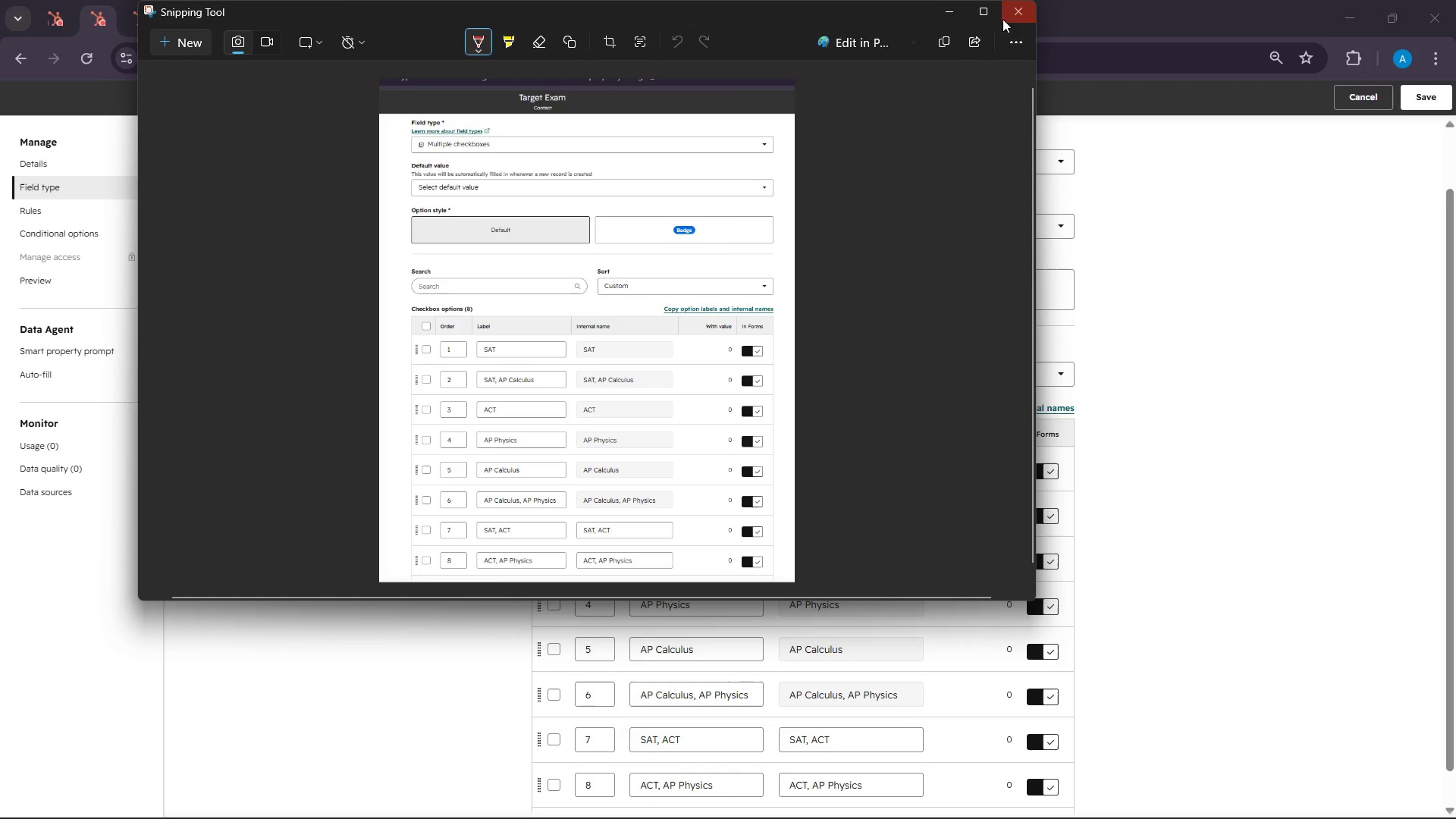 
left_click([946, 31])
 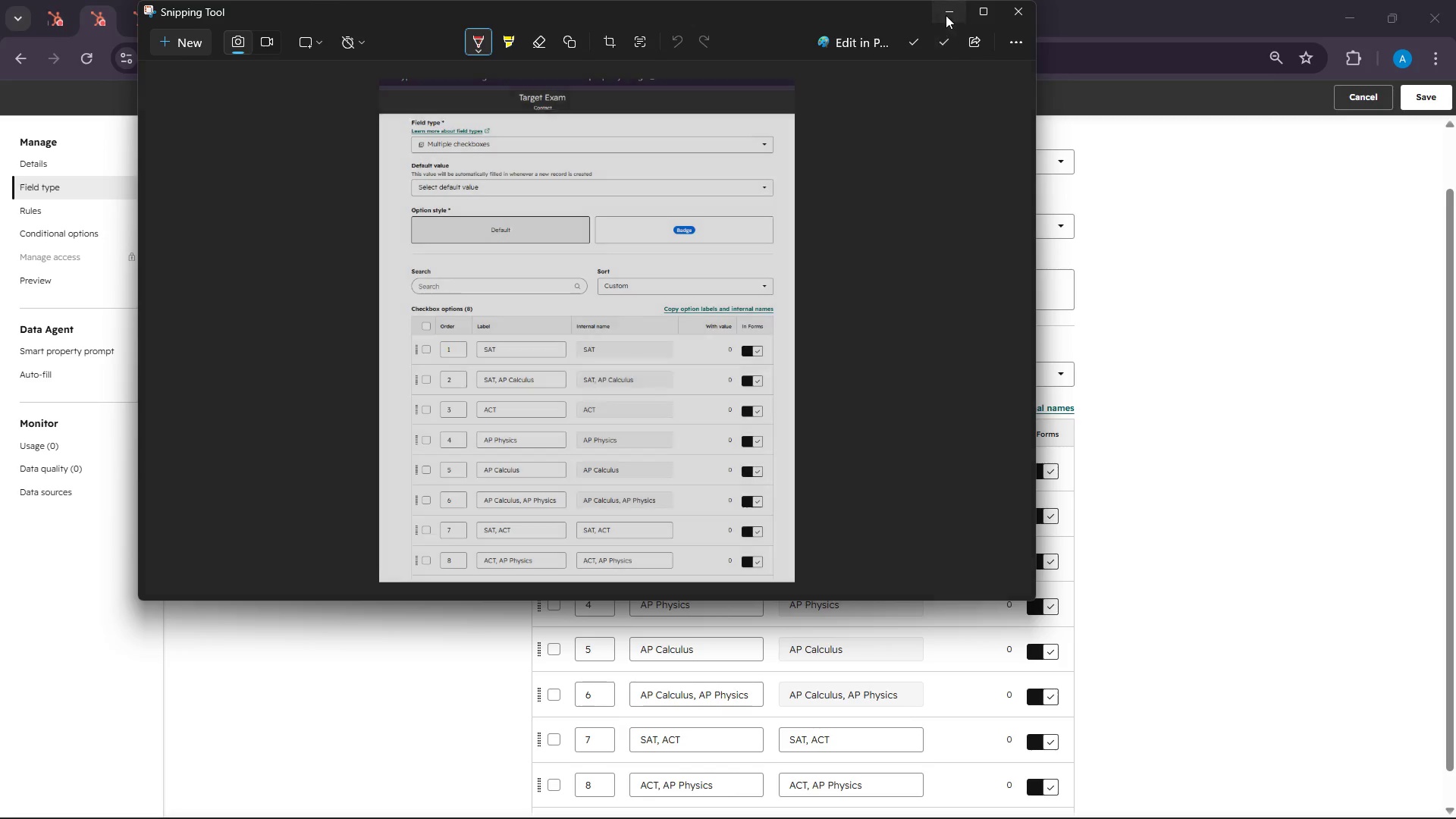 
left_click([946, 15])
 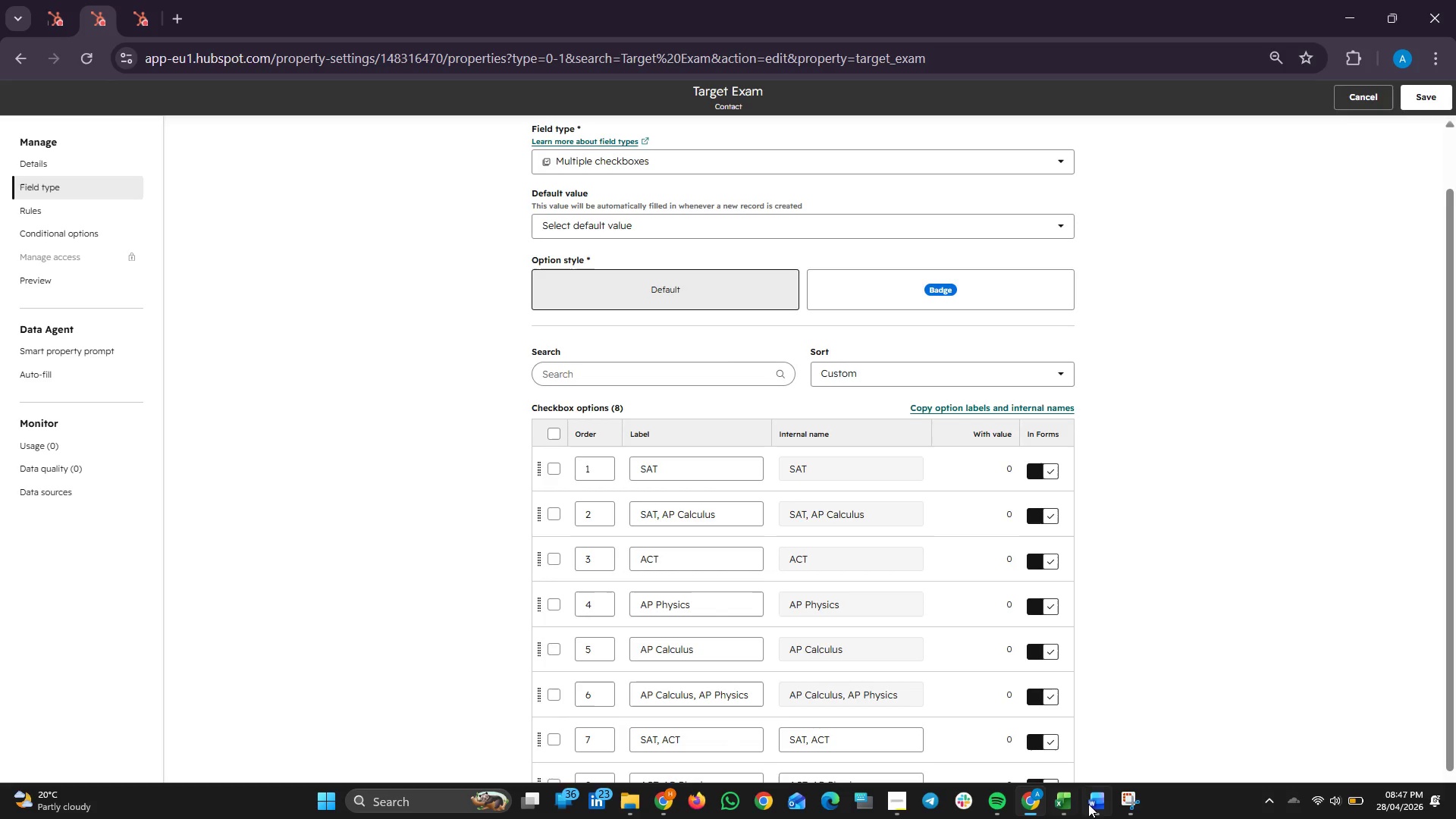 
left_click([1100, 804])
 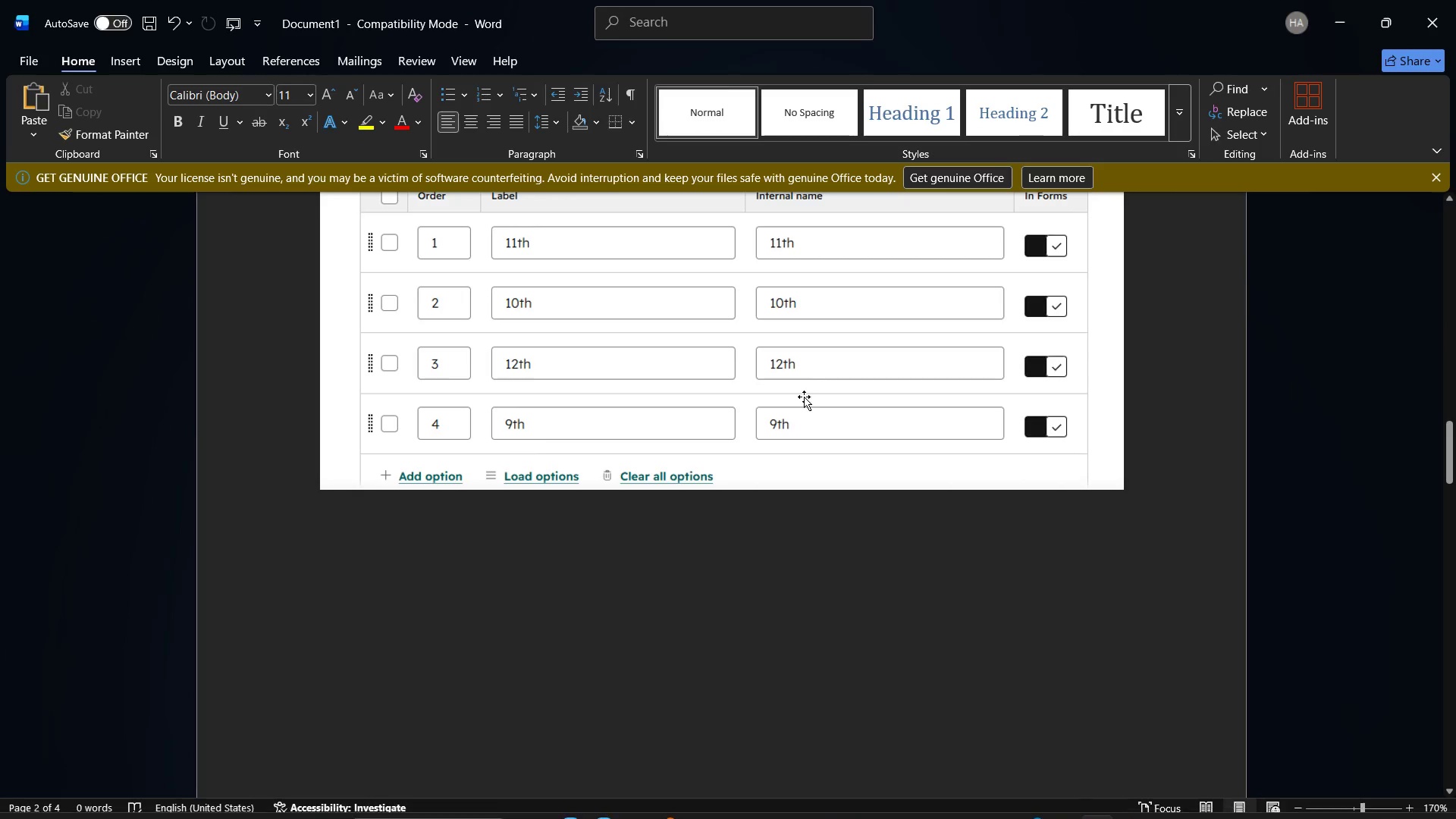 
scroll: coordinate [808, 397], scroll_direction: down, amount: 49.0
 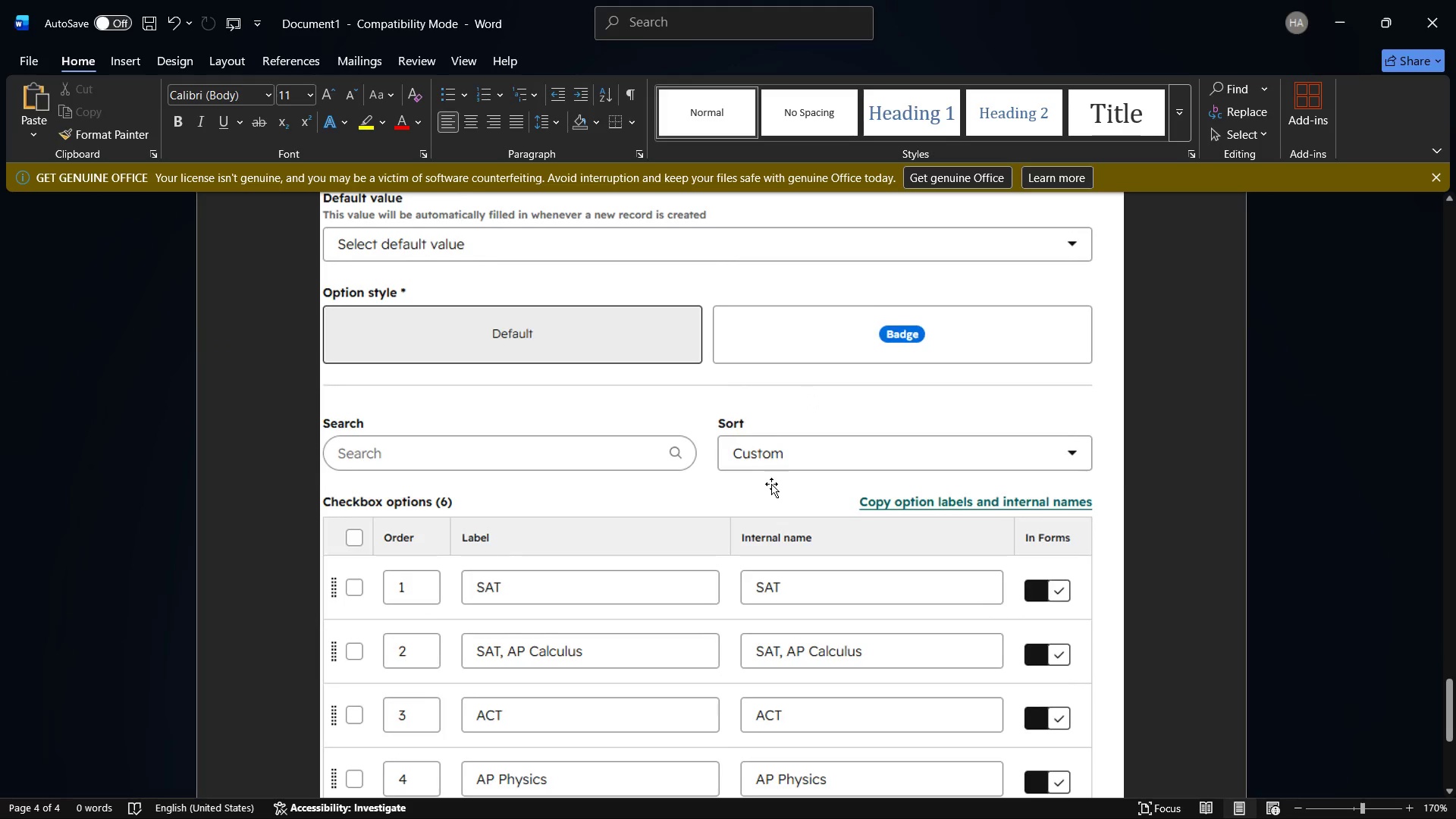 
left_click([771, 484])
 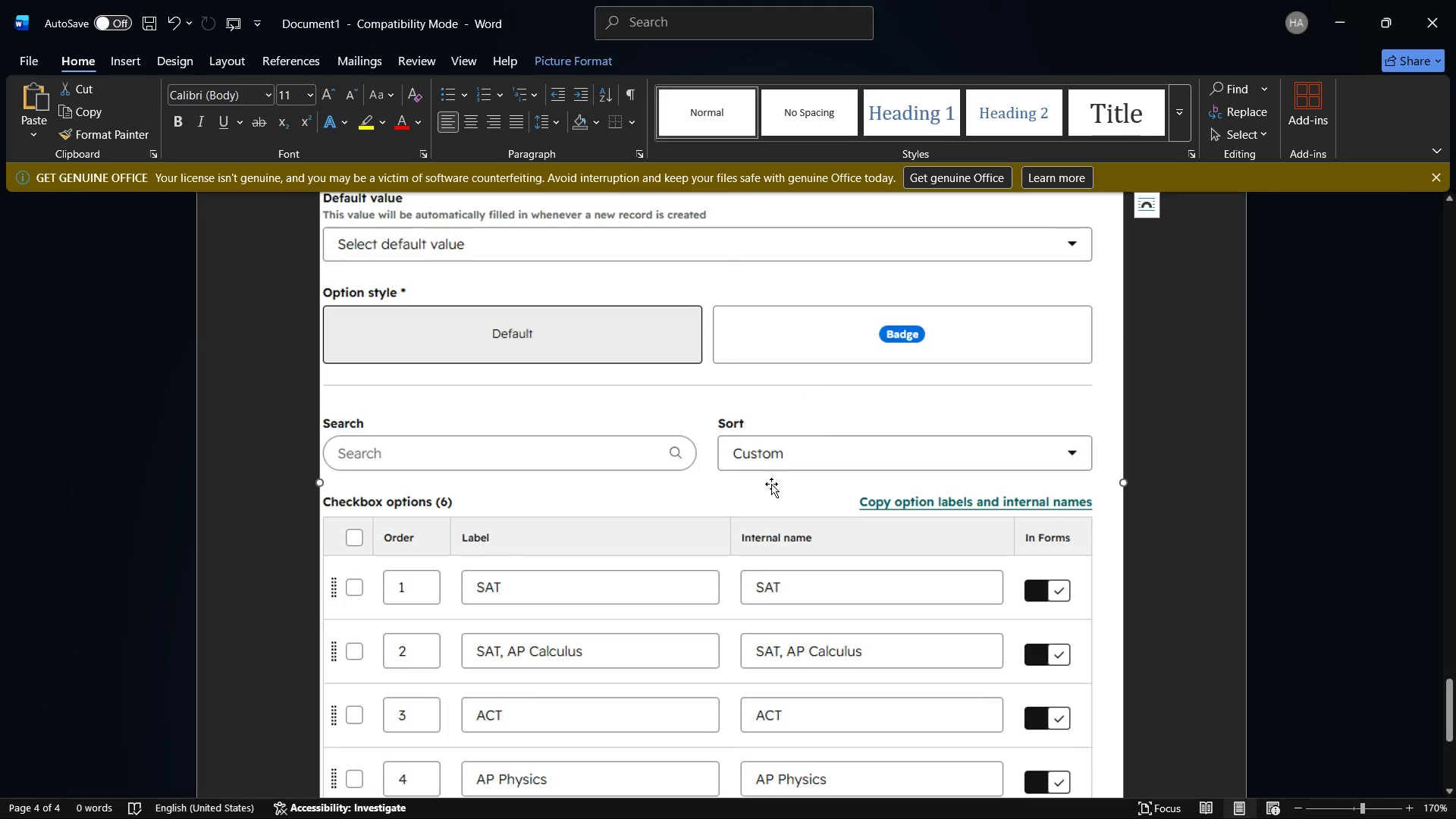 
key(Delete)
 